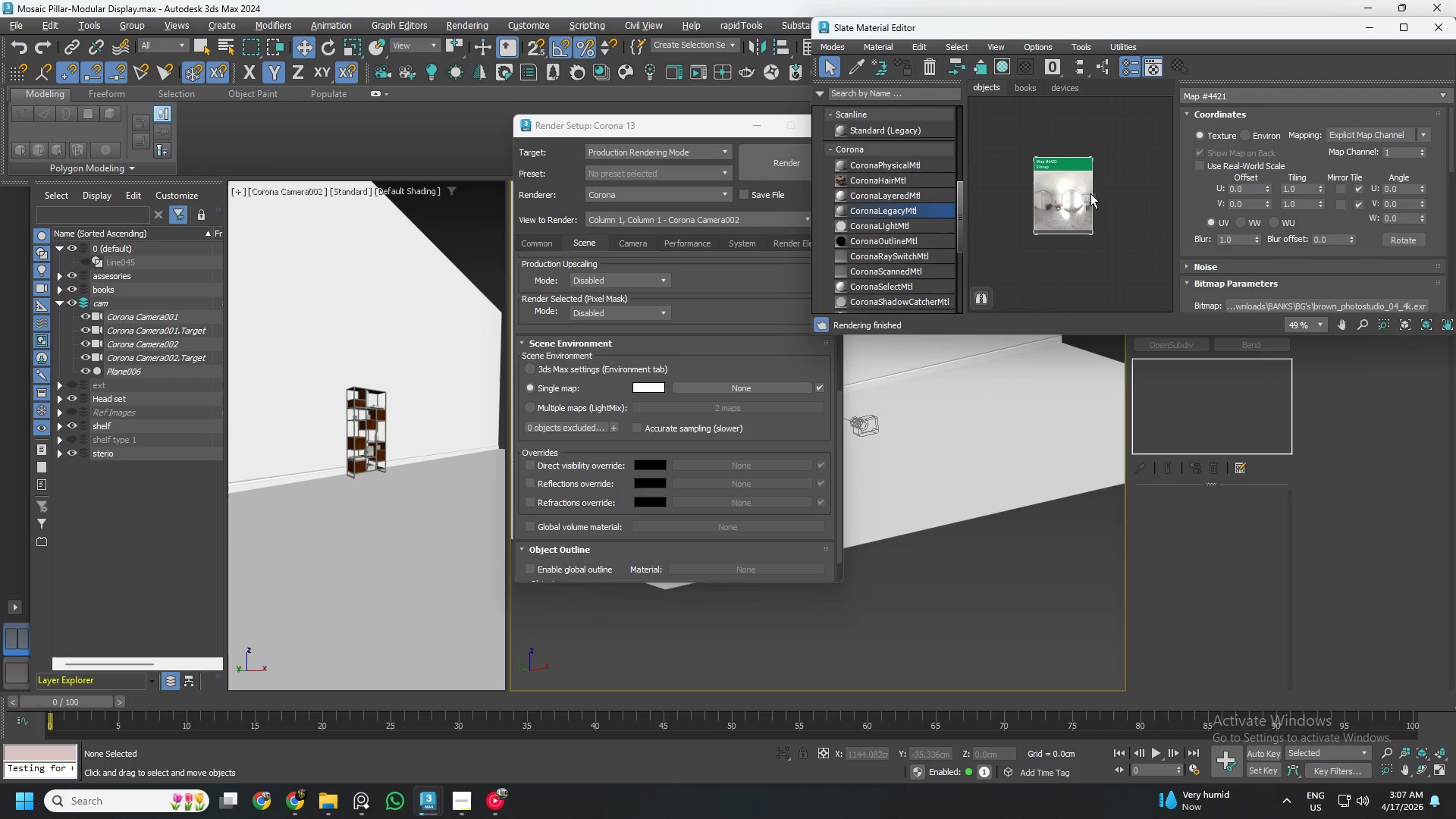 
left_click_drag(start_coordinate=[1093, 195], to_coordinate=[1132, 214])
 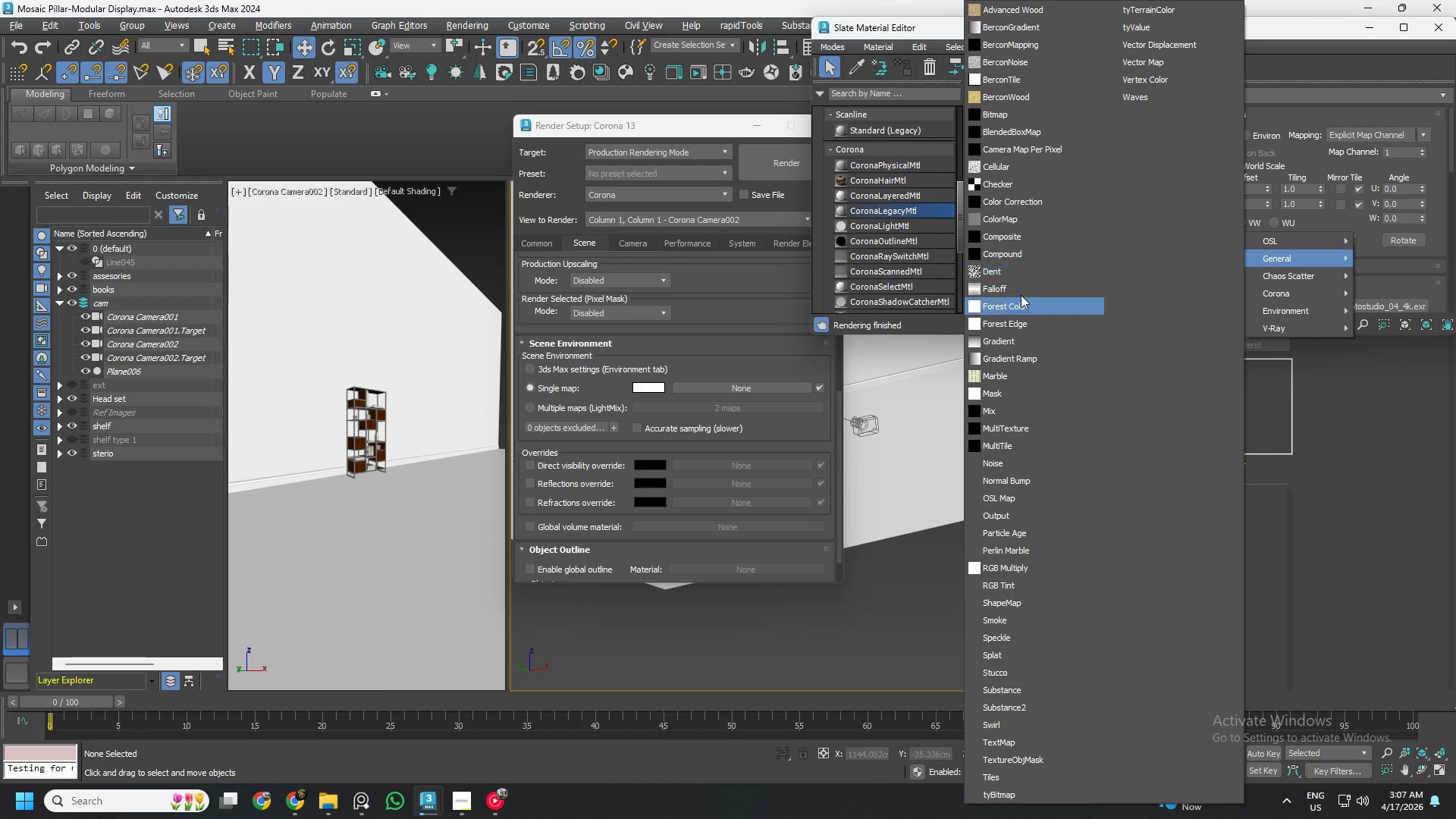 
left_click([1013, 201])
 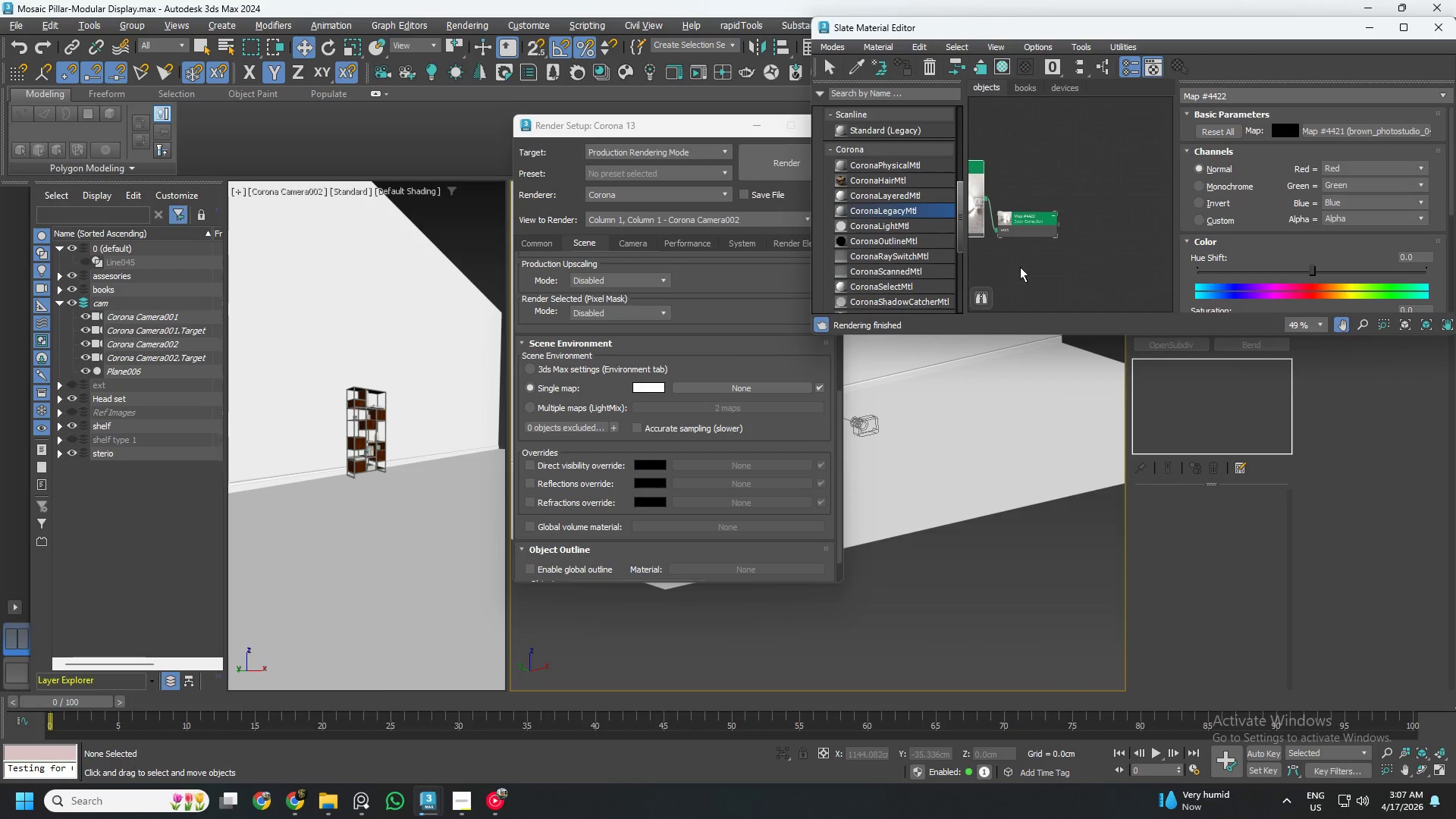 
double_click([1007, 217])
 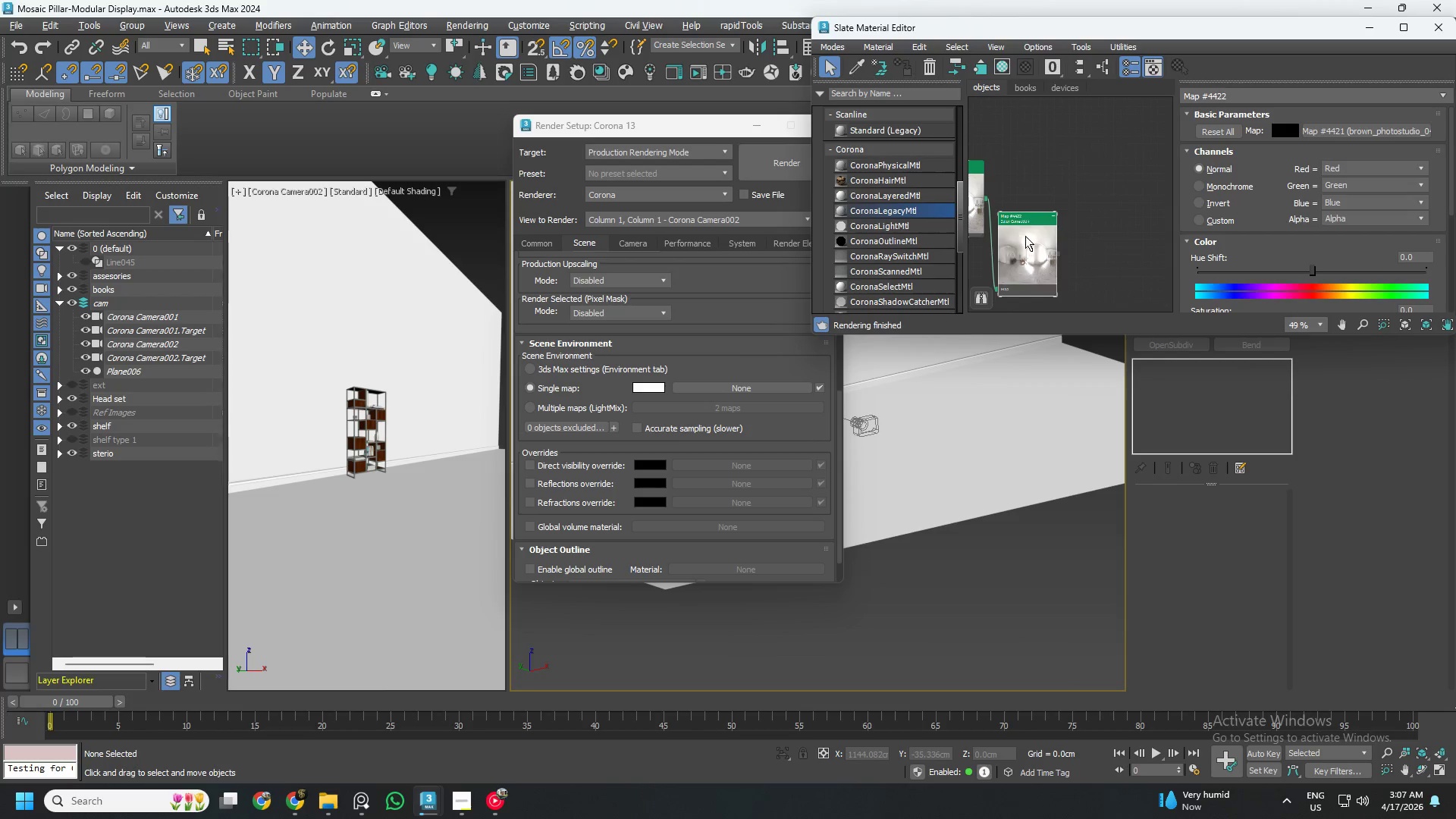 
left_click_drag(start_coordinate=[1028, 237], to_coordinate=[1046, 227])
 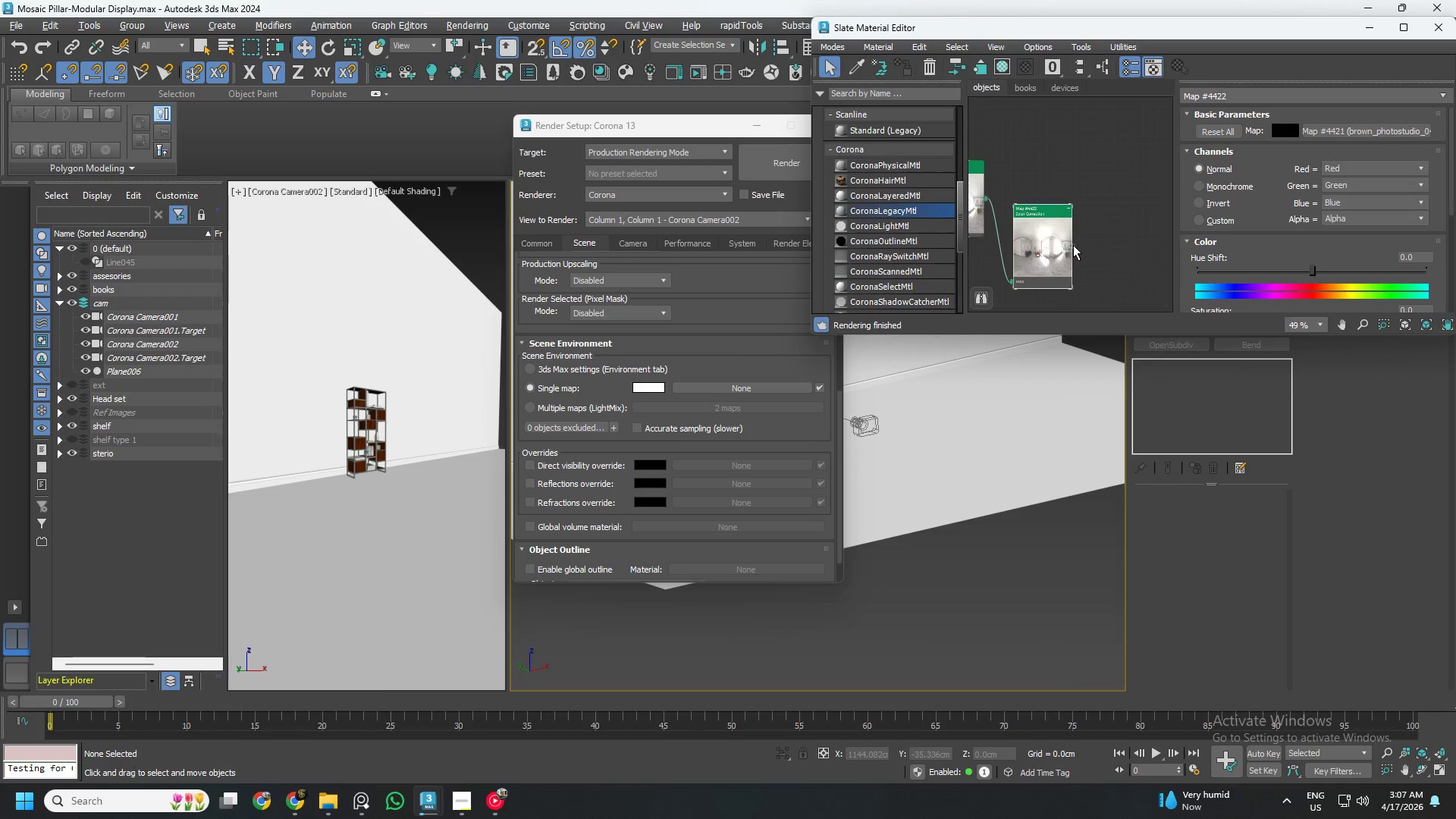 
left_click_drag(start_coordinate=[1073, 245], to_coordinate=[716, 388])
 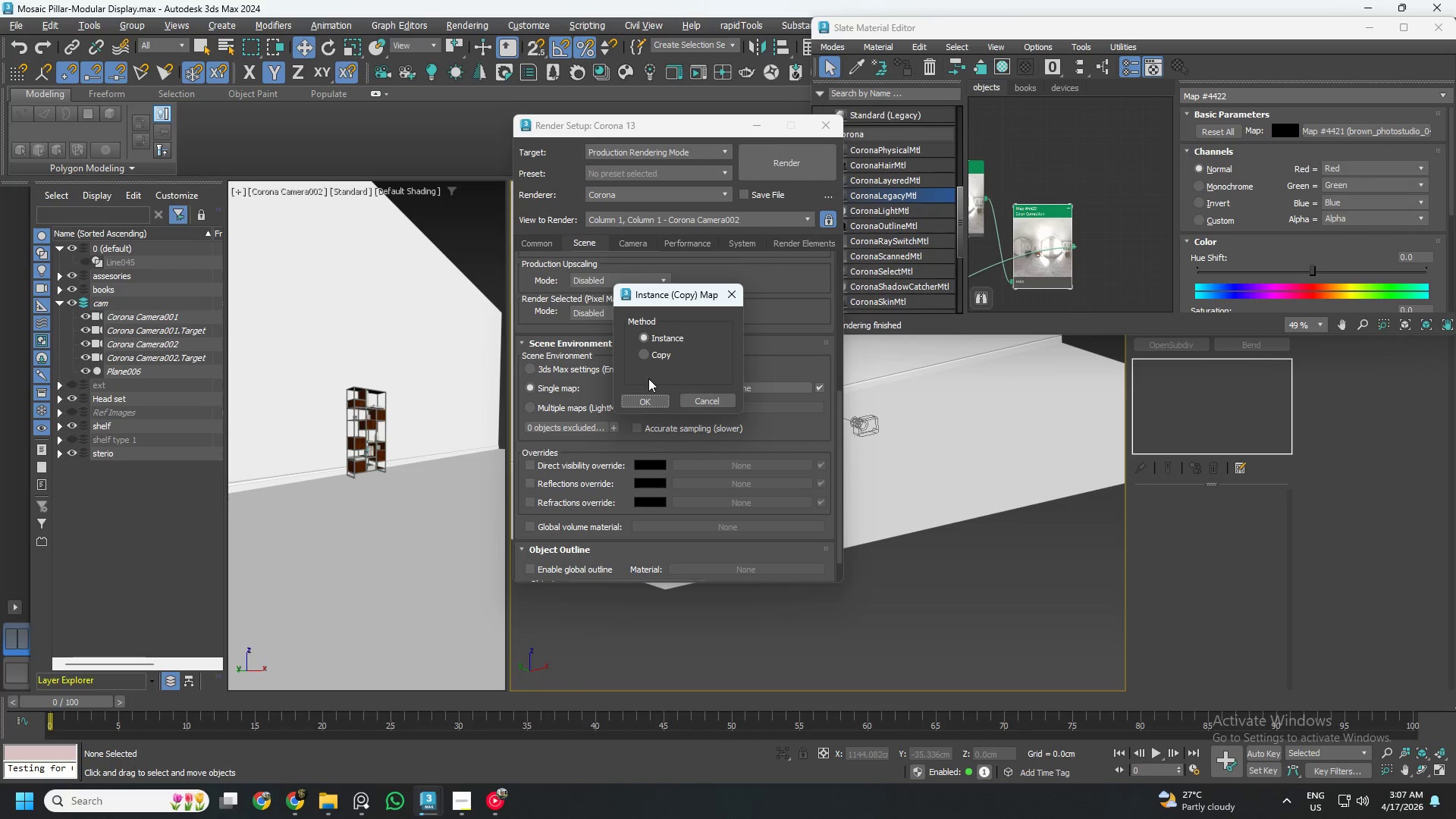 
left_click([648, 403])
 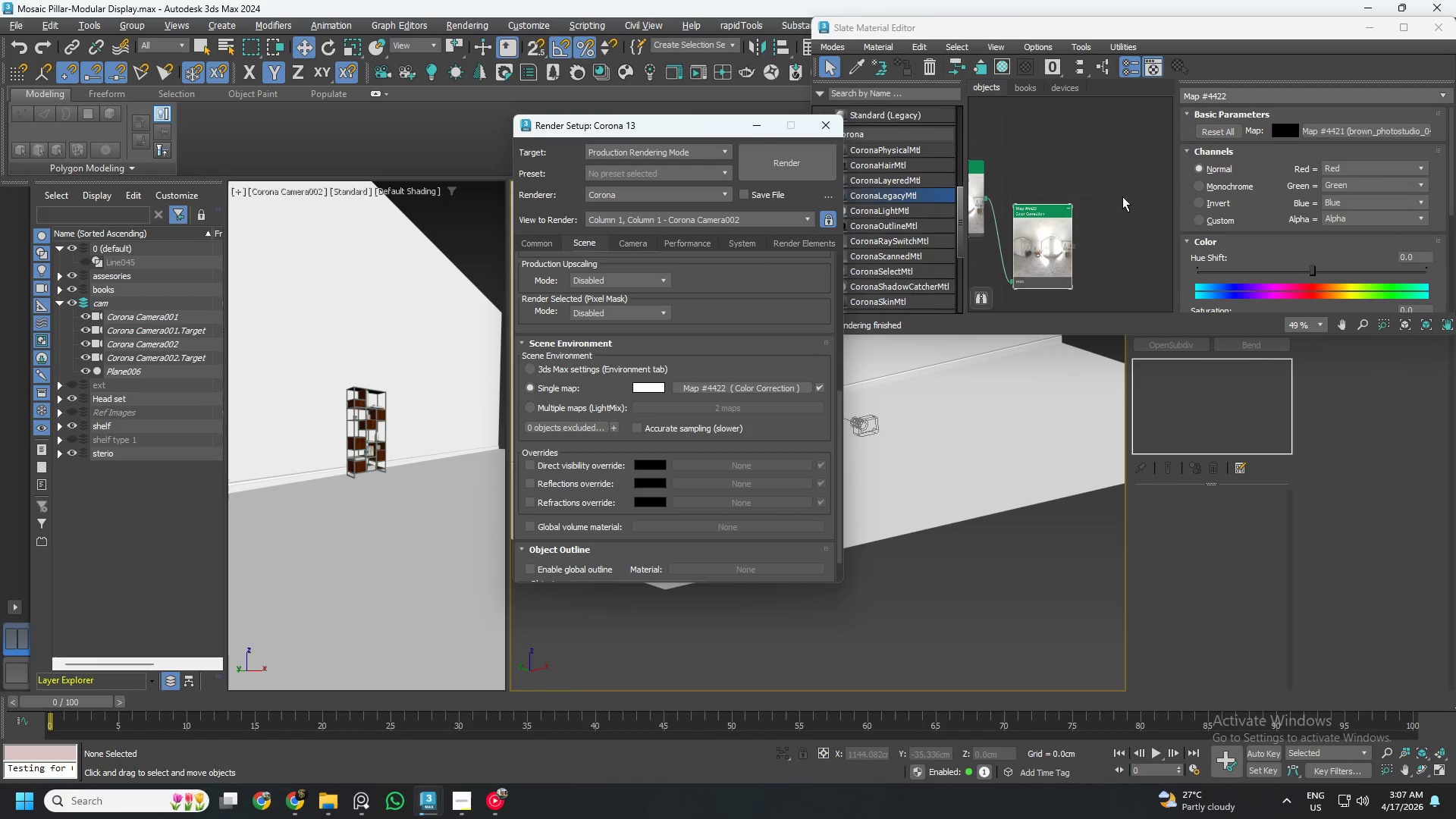 
wait(10.59)
 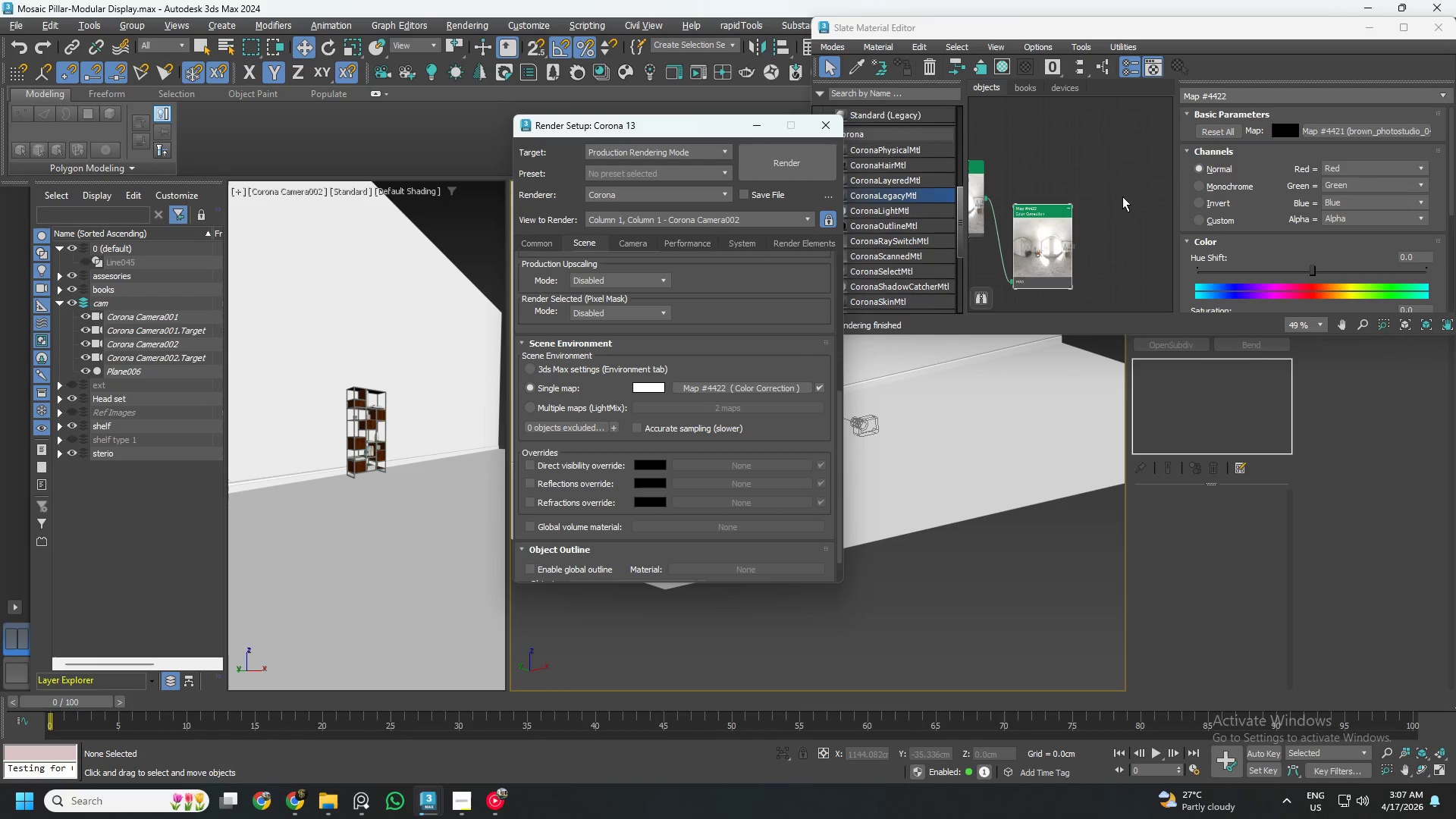 
scroll: coordinate [1112, 224], scroll_direction: down, amount: 1.0
 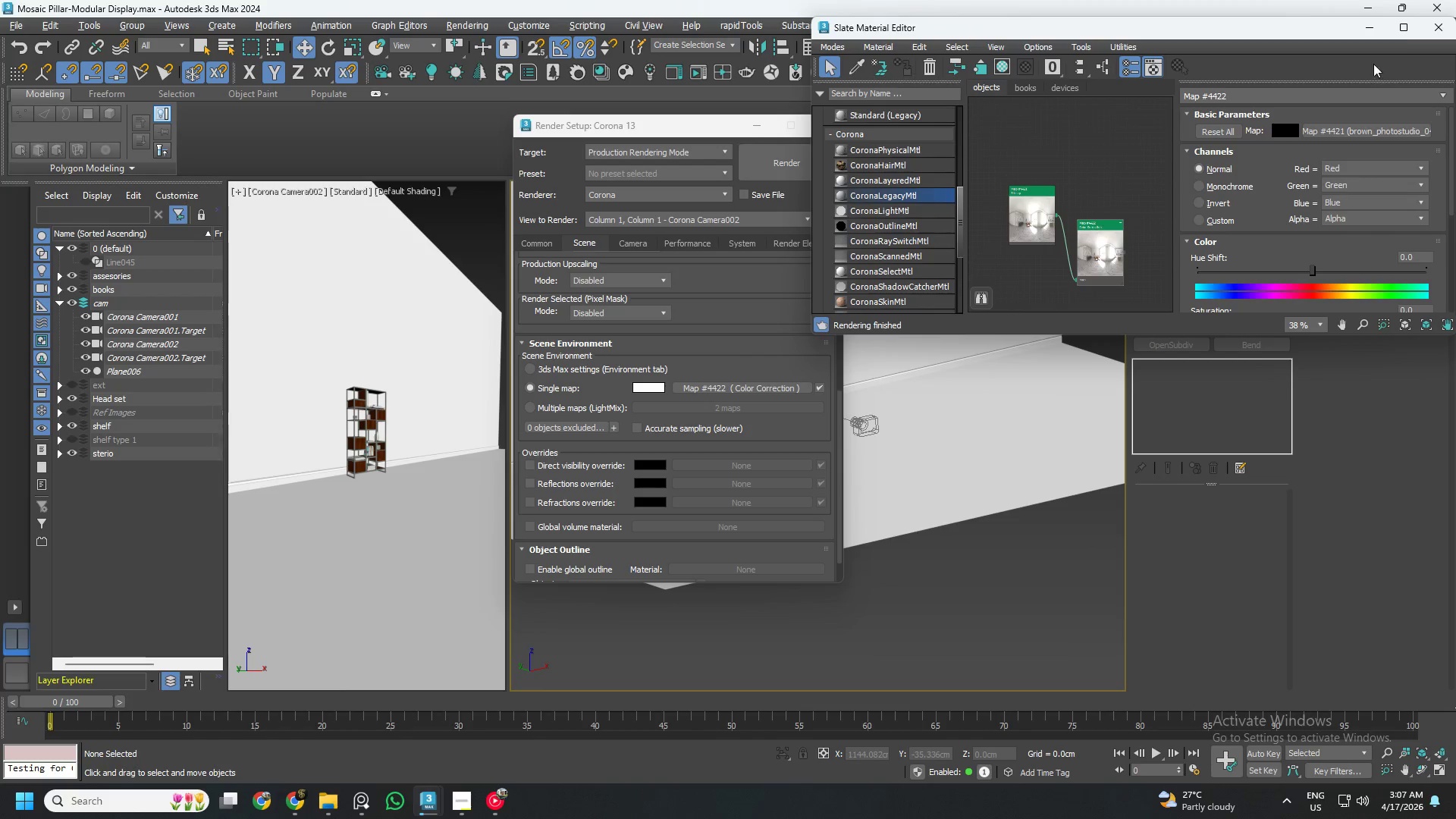 
left_click([1368, 30])
 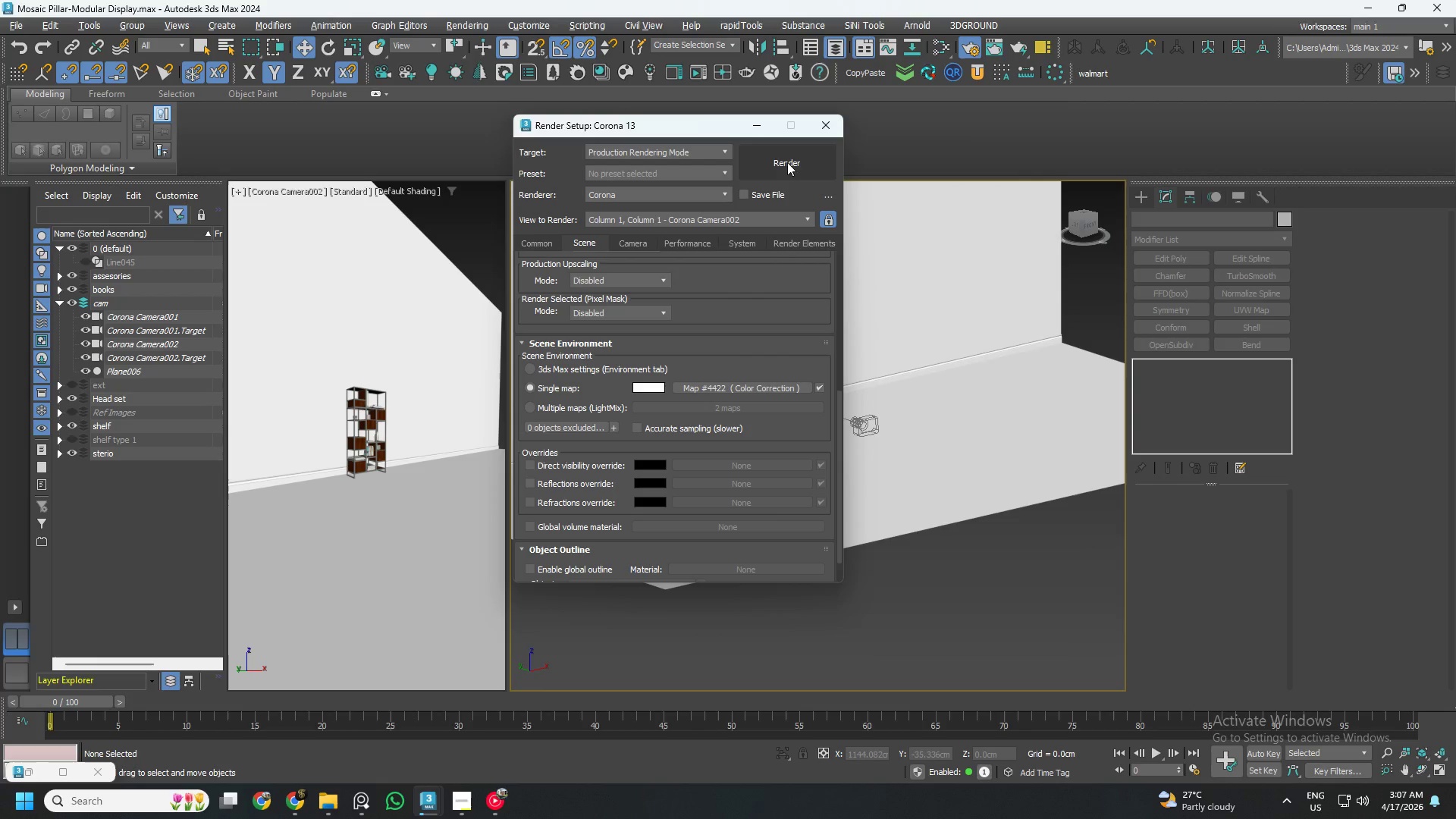 
left_click([825, 124])
 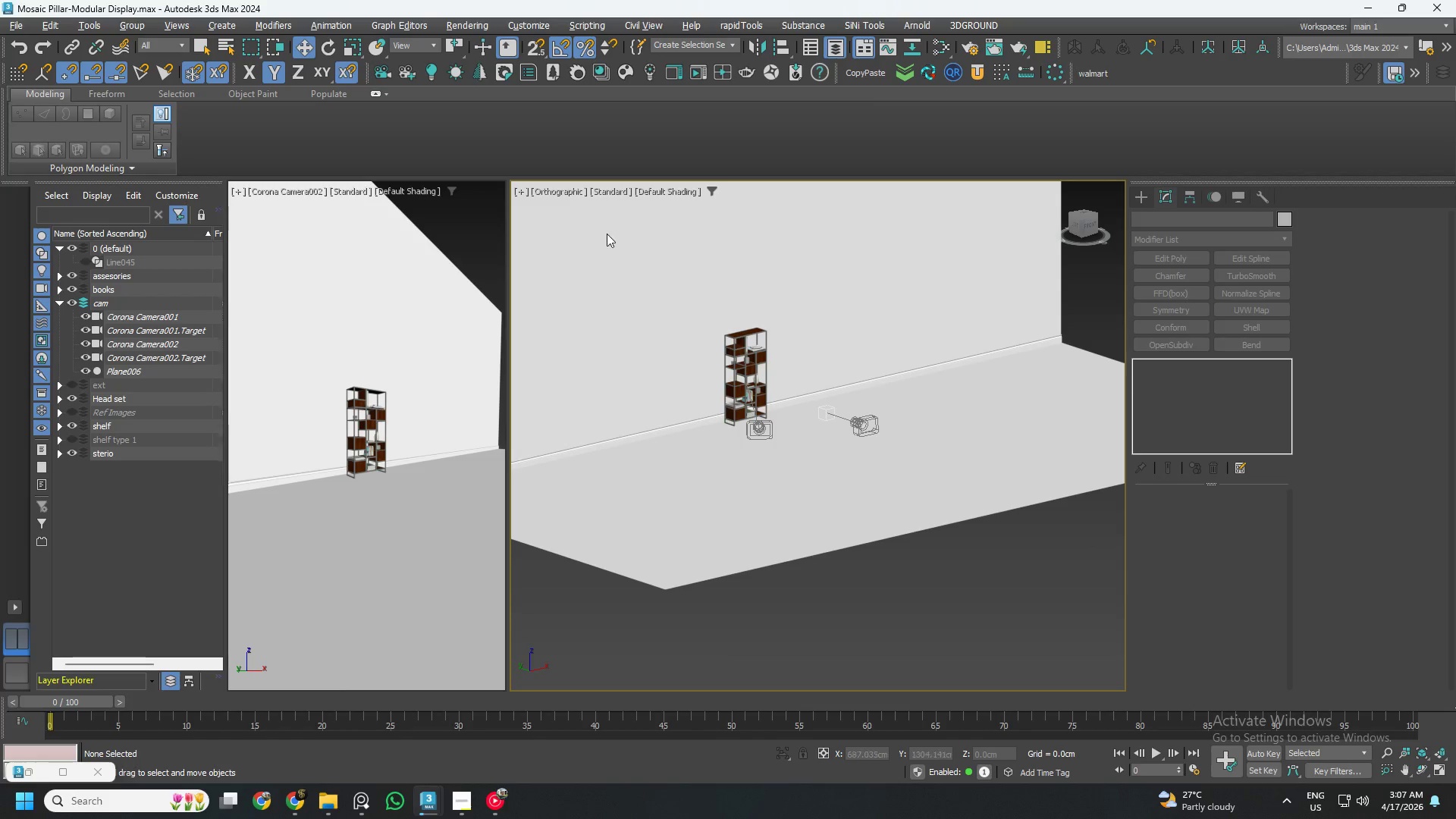 
left_click([698, 74])
 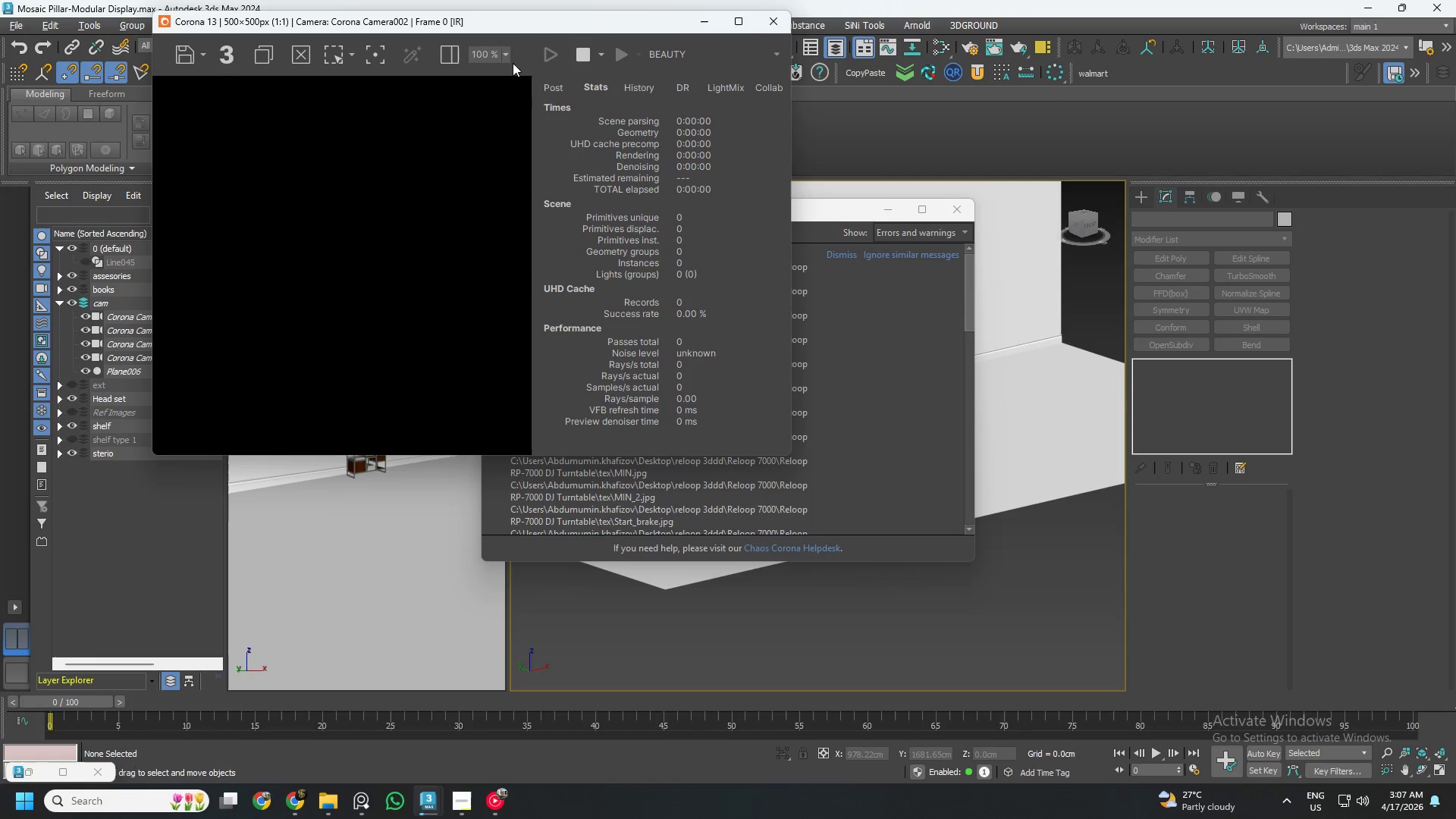 
left_click([902, 253])
 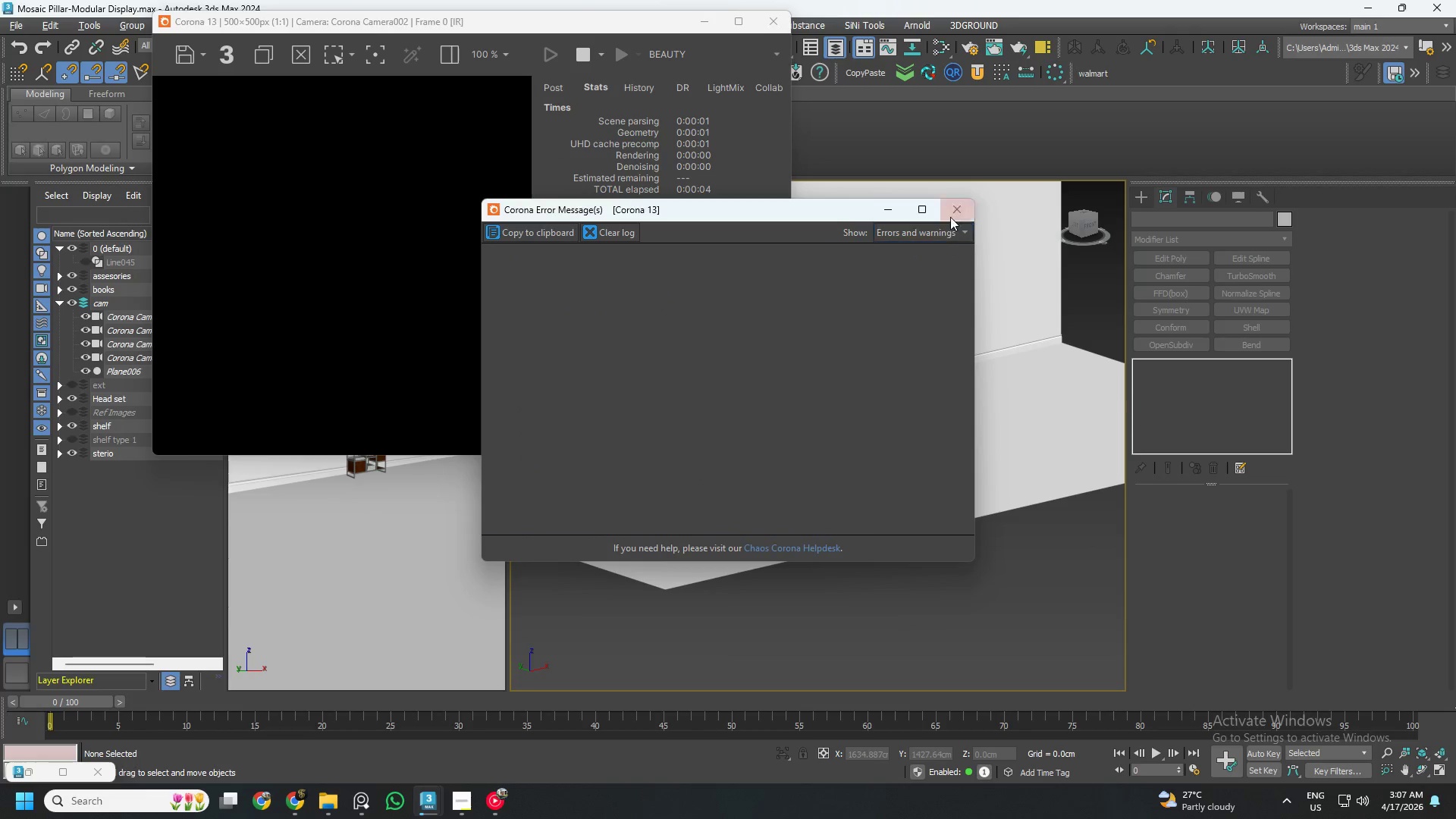 
left_click([951, 215])
 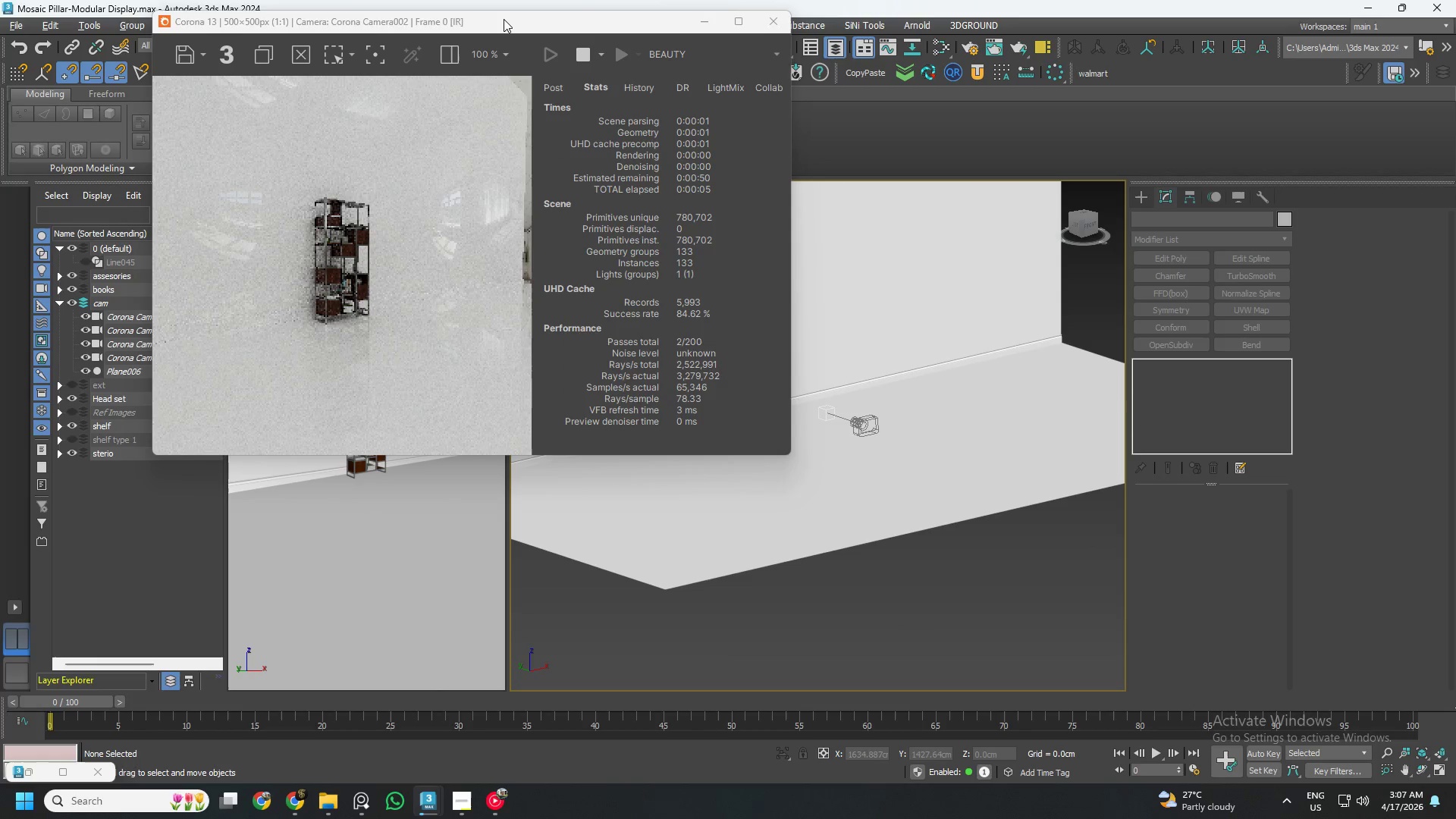 
left_click_drag(start_coordinate=[504, 19], to_coordinate=[1185, 113])
 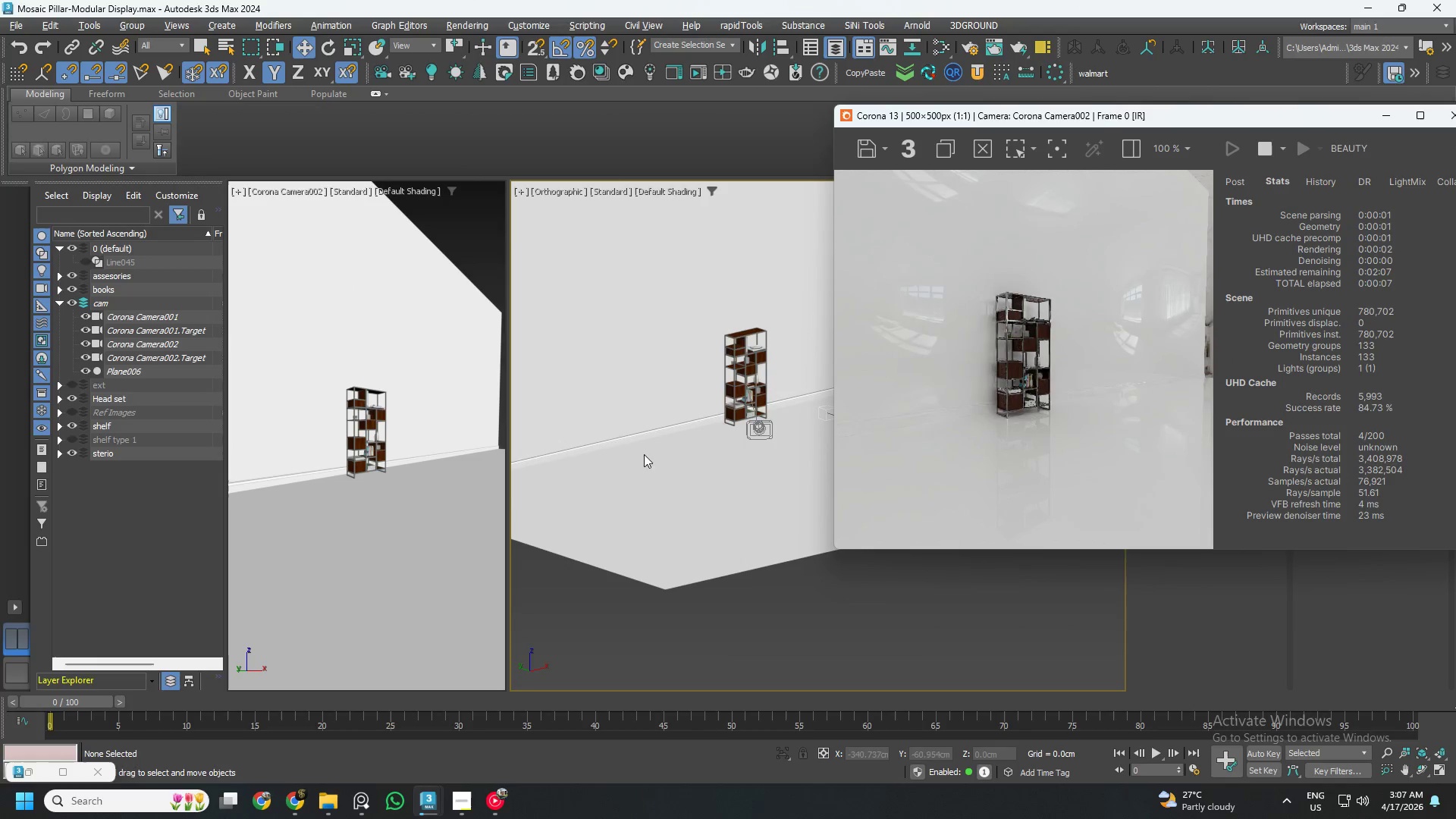 
hold_key(key=AltLeft, duration=0.62)
 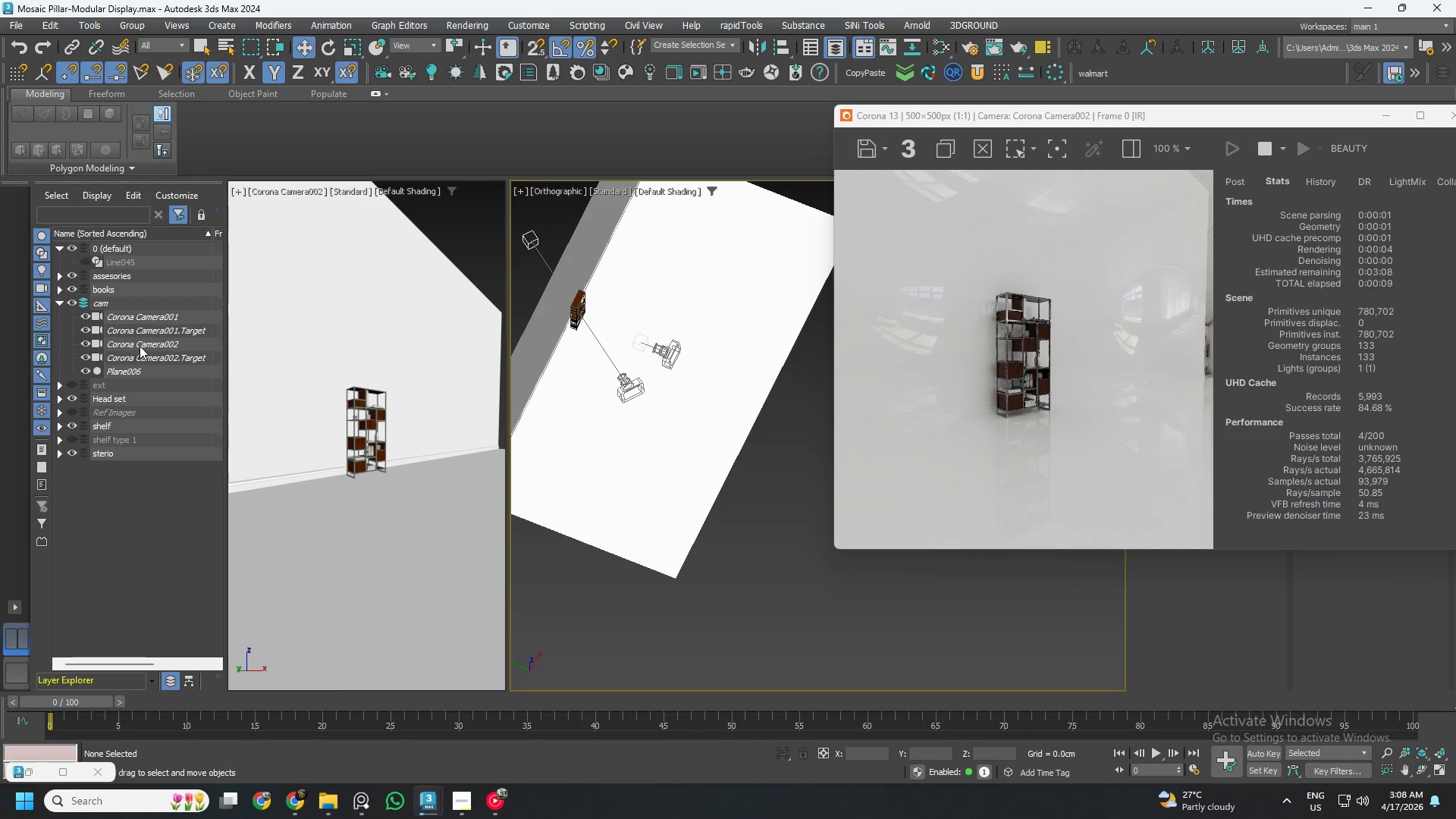 
scroll: coordinate [638, 466], scroll_direction: down, amount: 2.0
 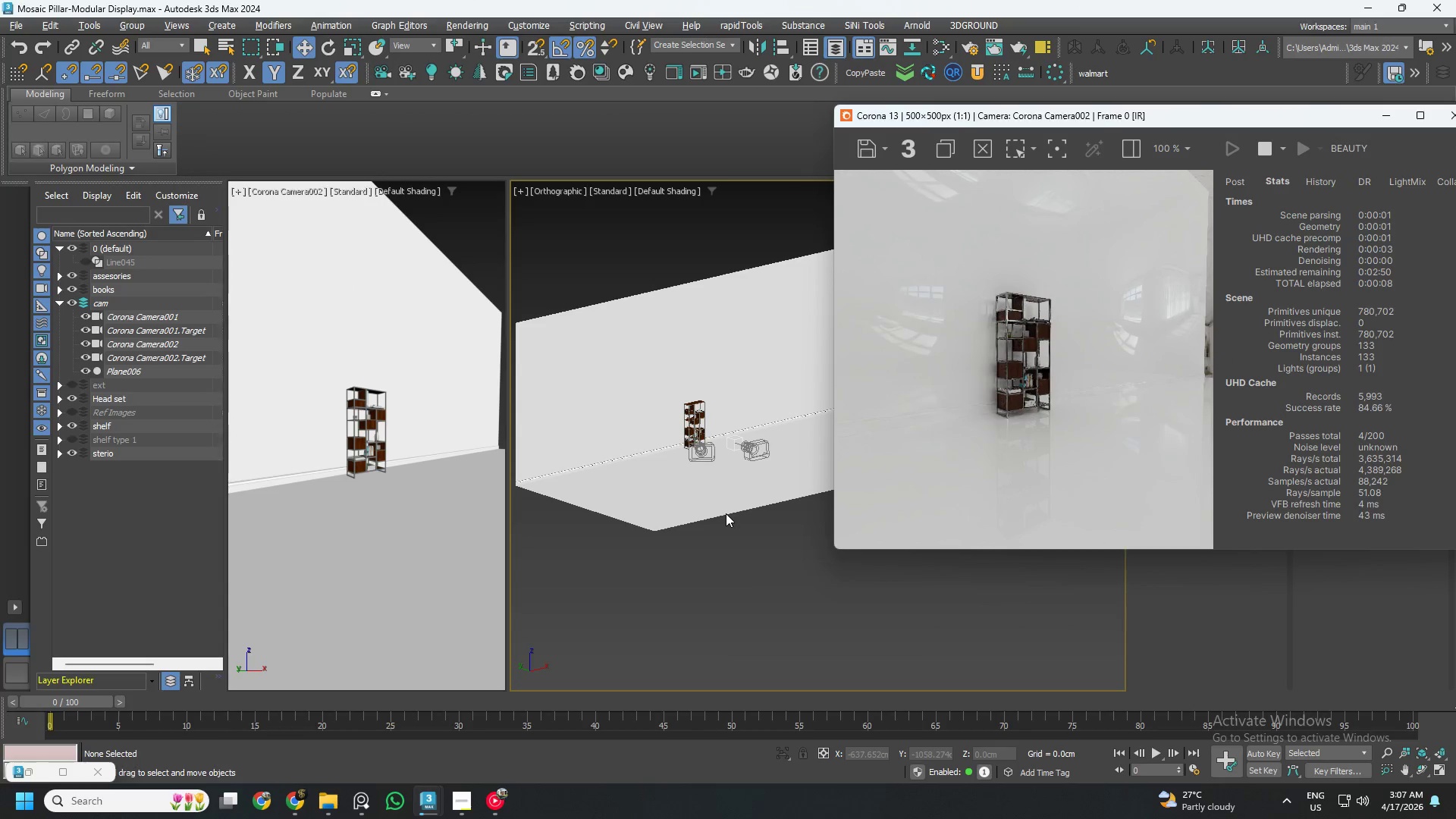 
left_click([145, 346])
 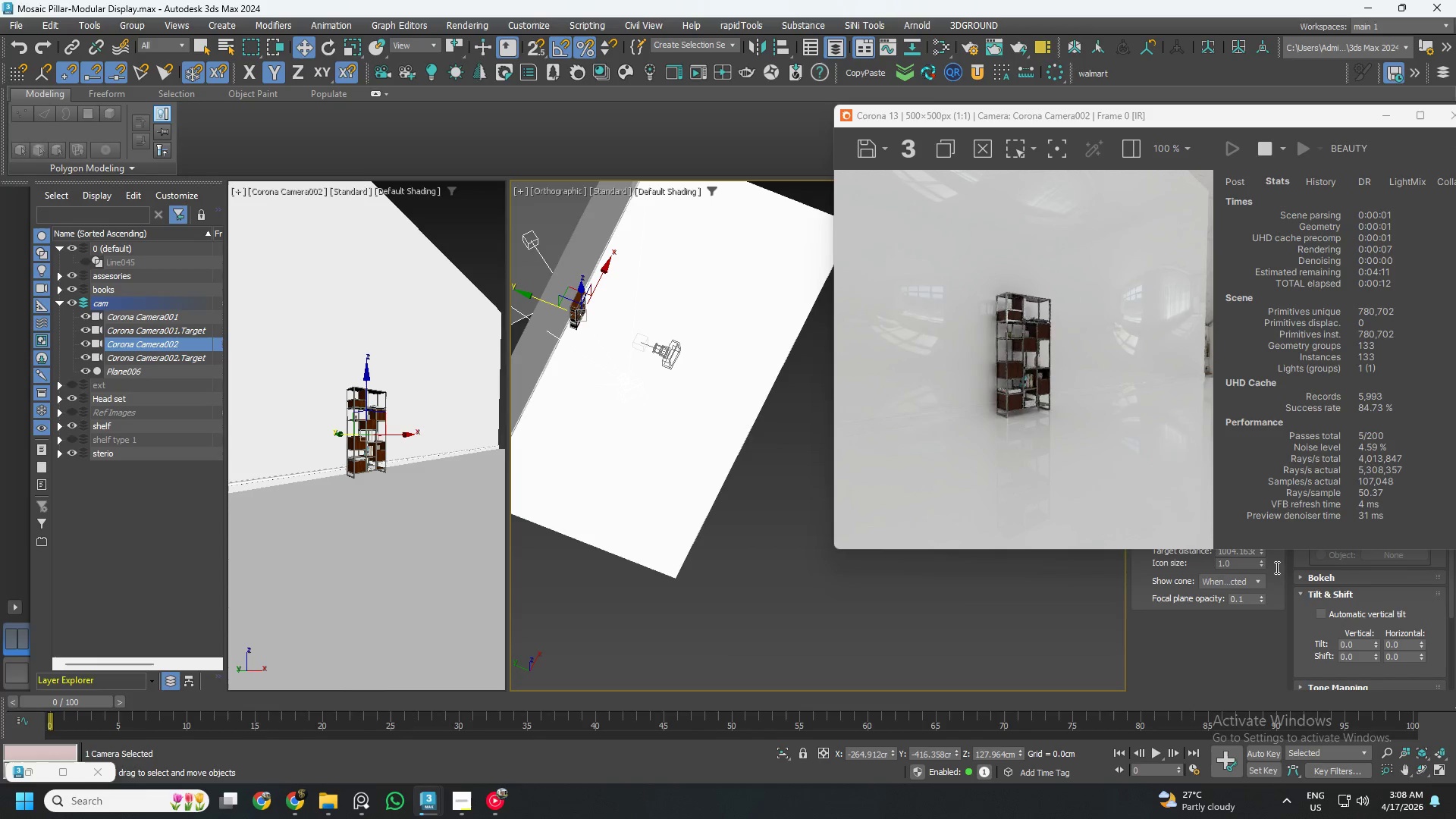 
left_click_drag(start_coordinate=[1220, 121], to_coordinate=[1131, 45])
 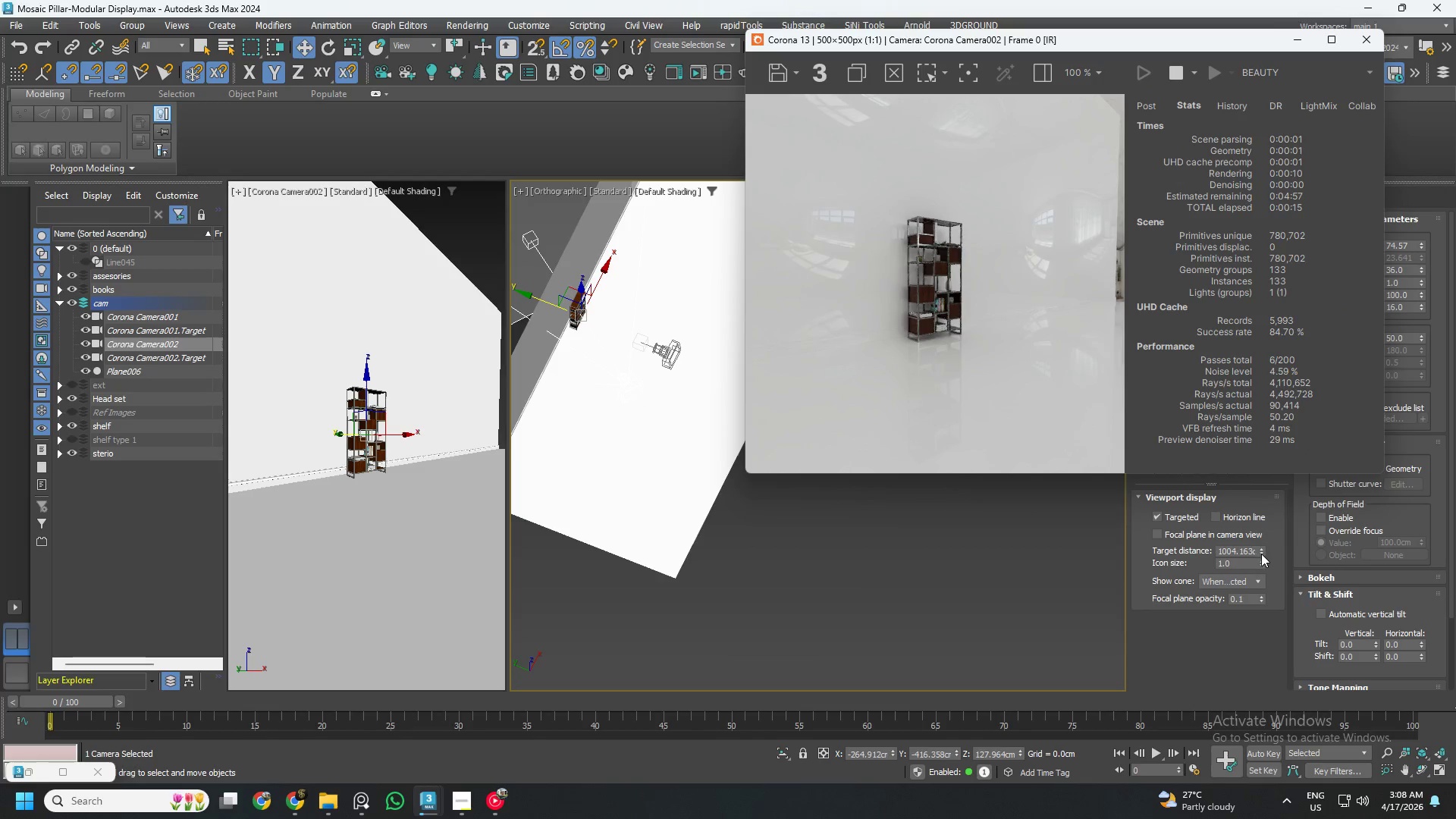 
left_click_drag(start_coordinate=[1261, 551], to_coordinate=[1282, 610])
 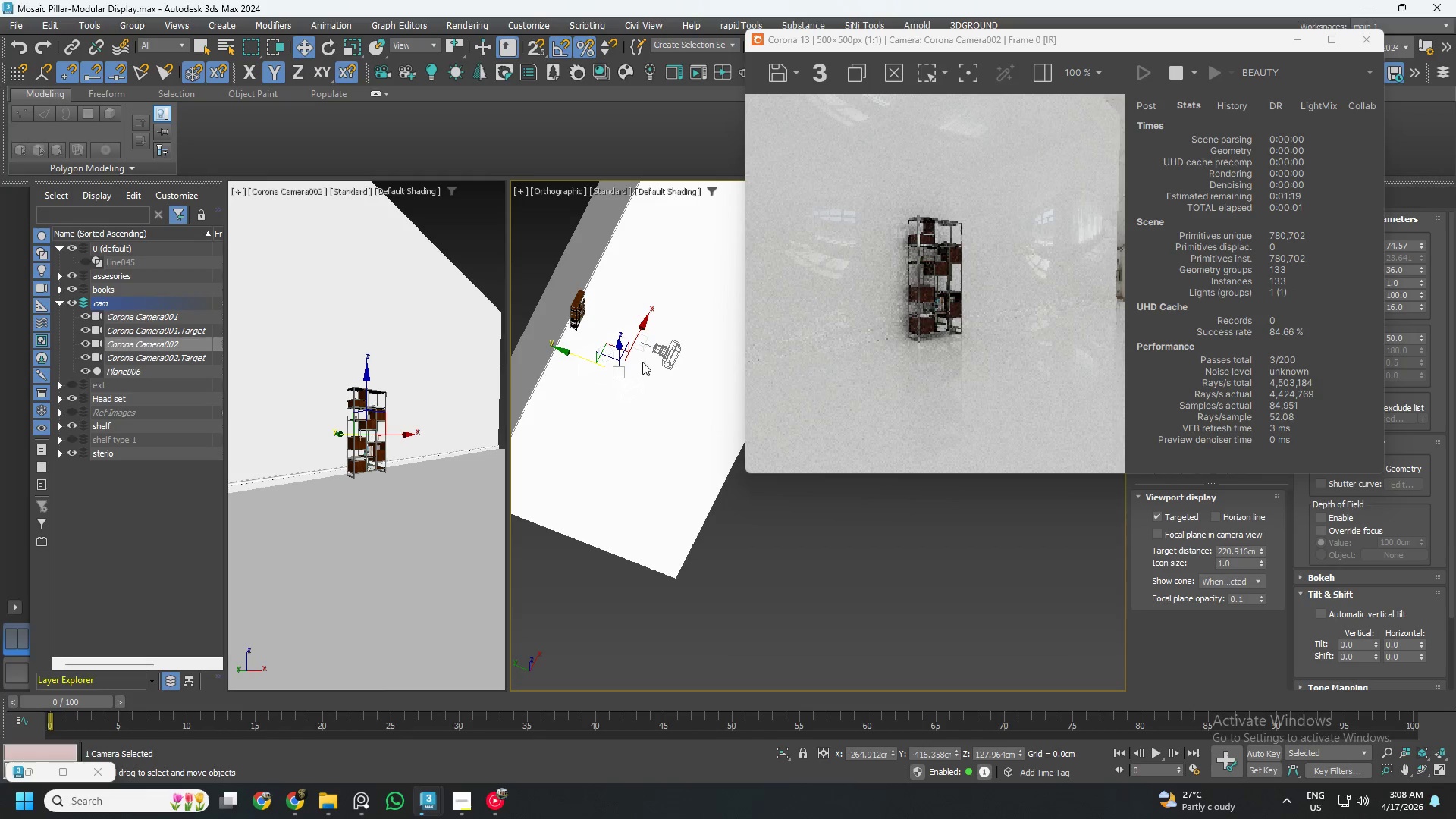 
scroll: coordinate [601, 356], scroll_direction: up, amount: 3.0
 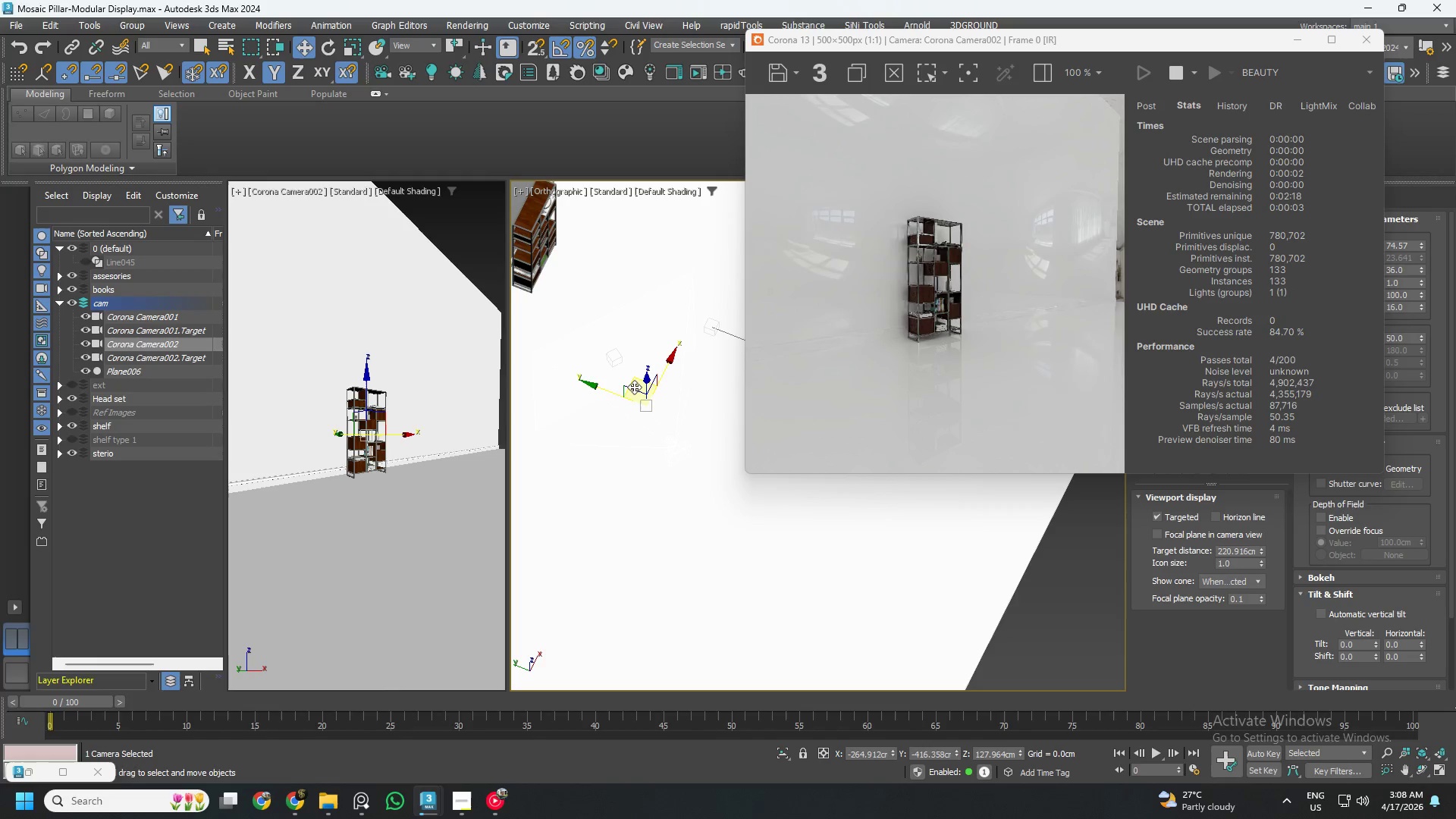 
left_click_drag(start_coordinate=[634, 387], to_coordinate=[654, 384])
 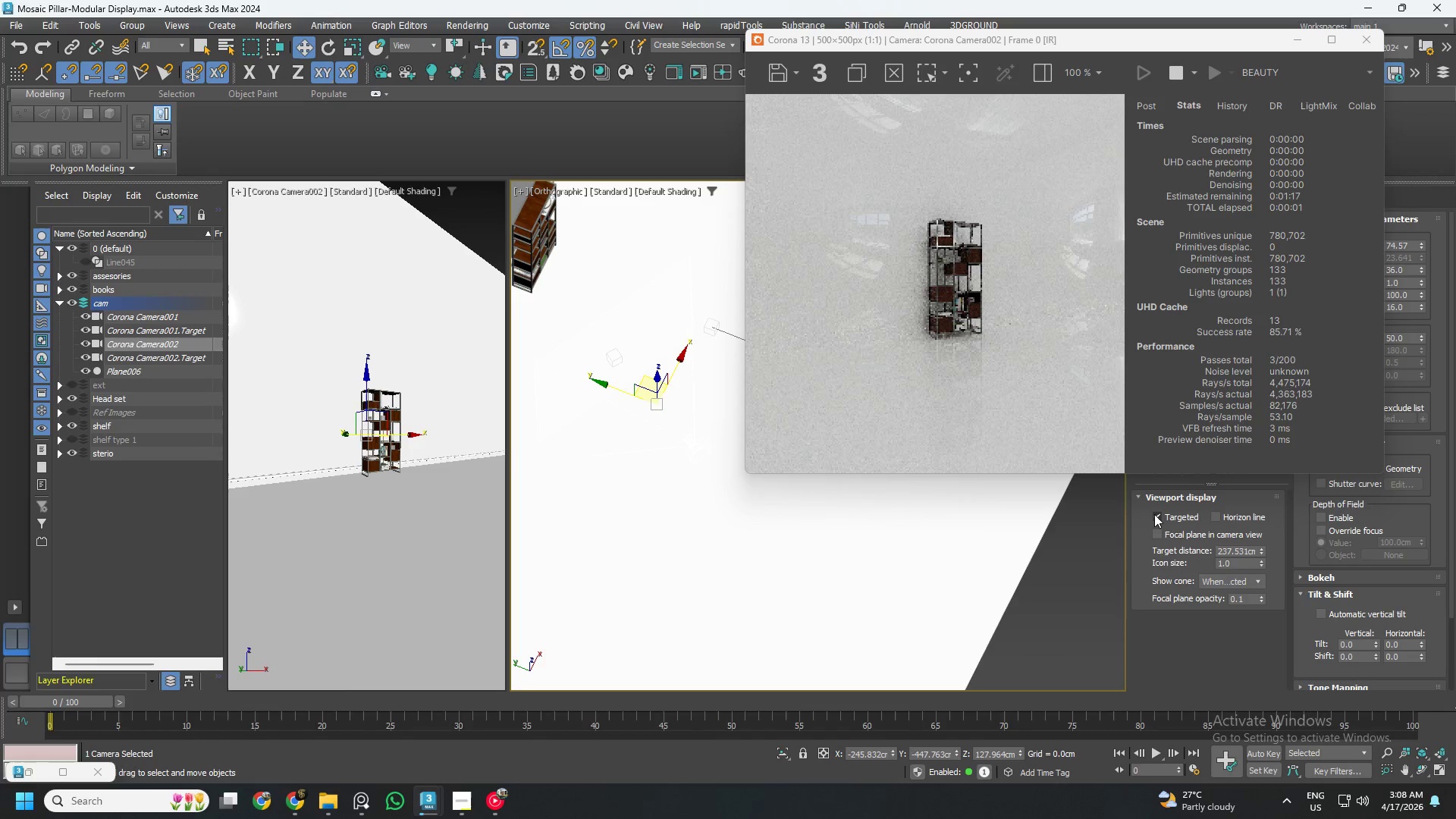 
left_click([1154, 514])
 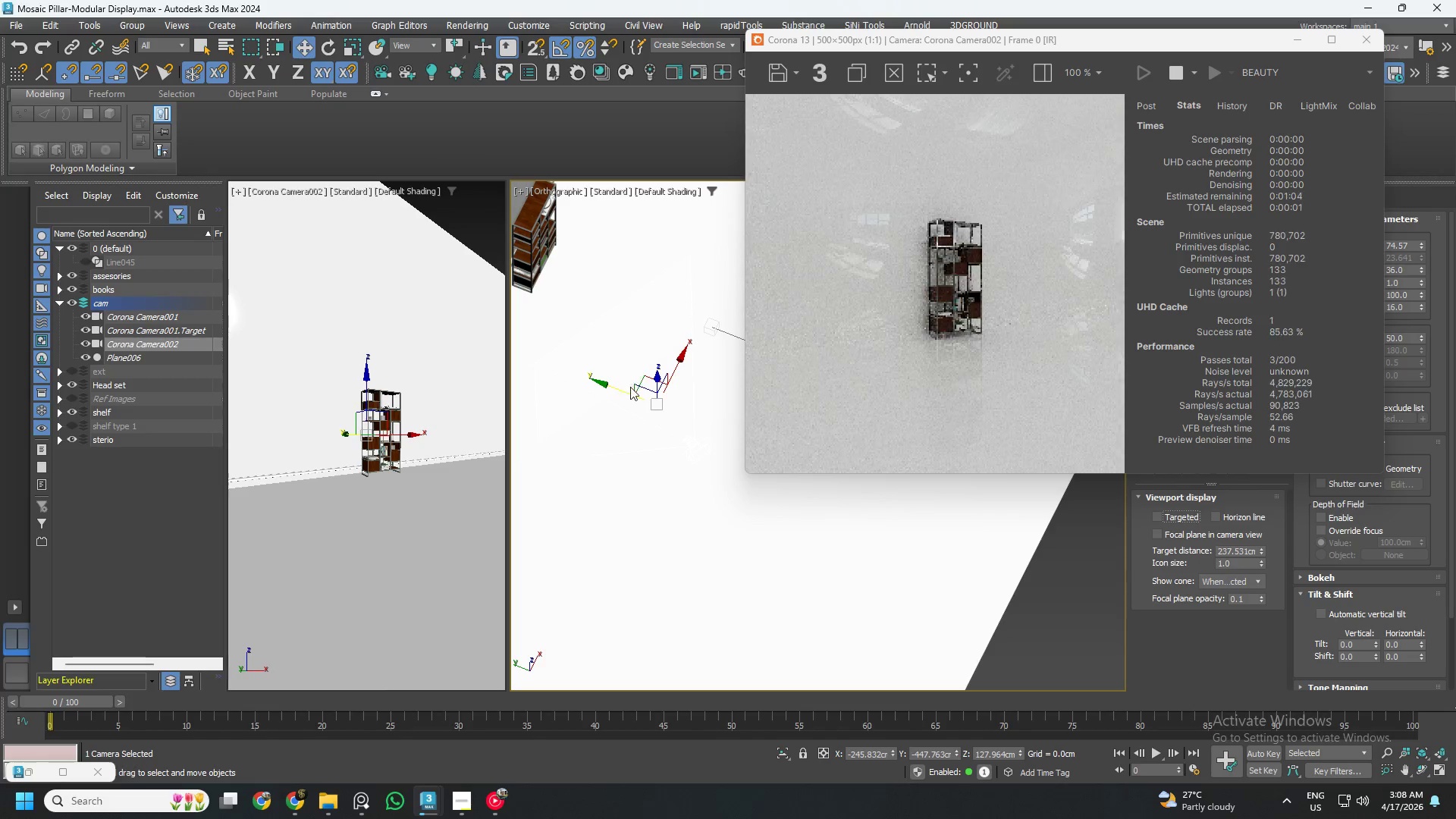 
hold_key(key=AltLeft, duration=1.62)
 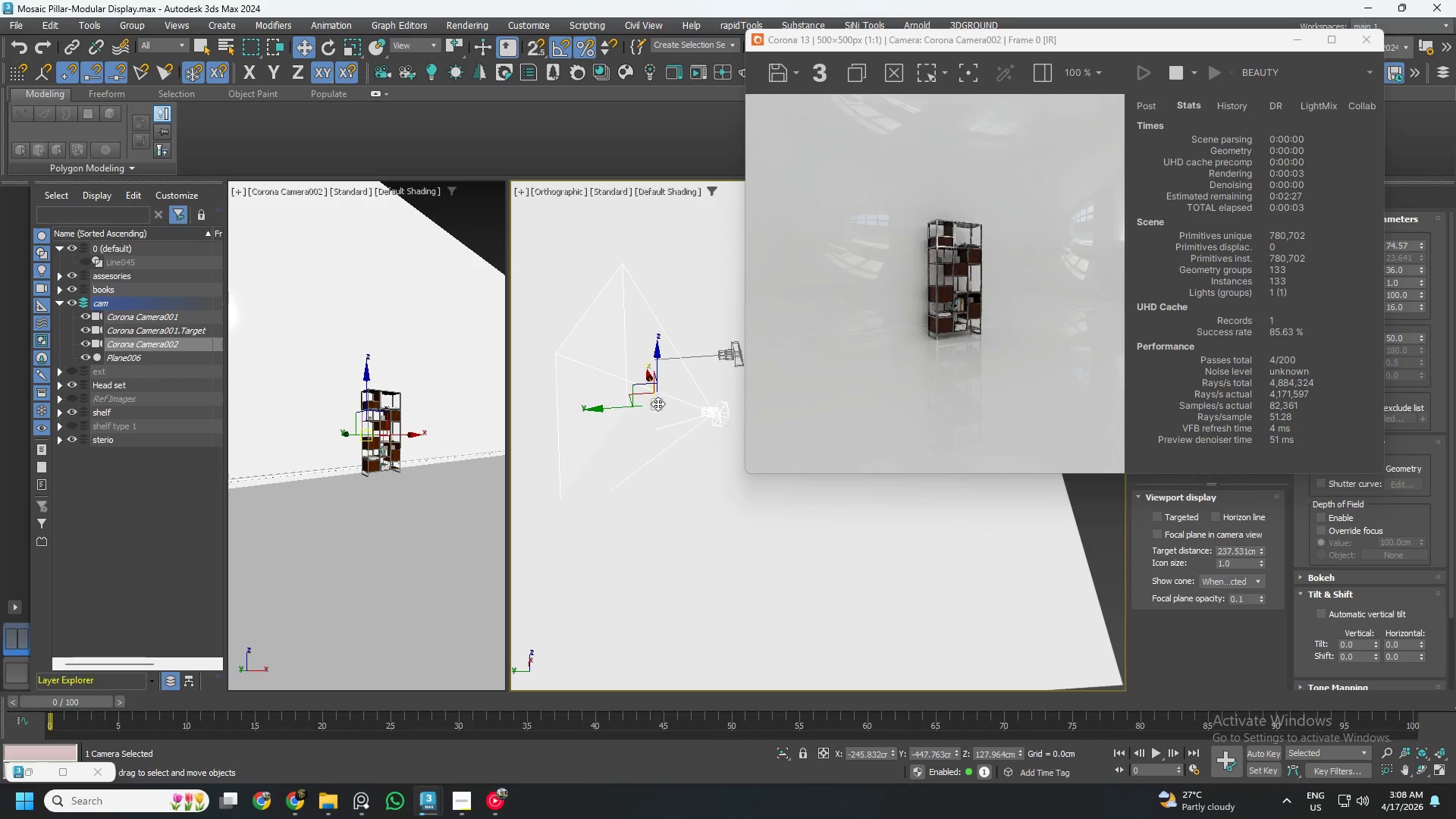 
hold_key(key=AltLeft, duration=0.8)
 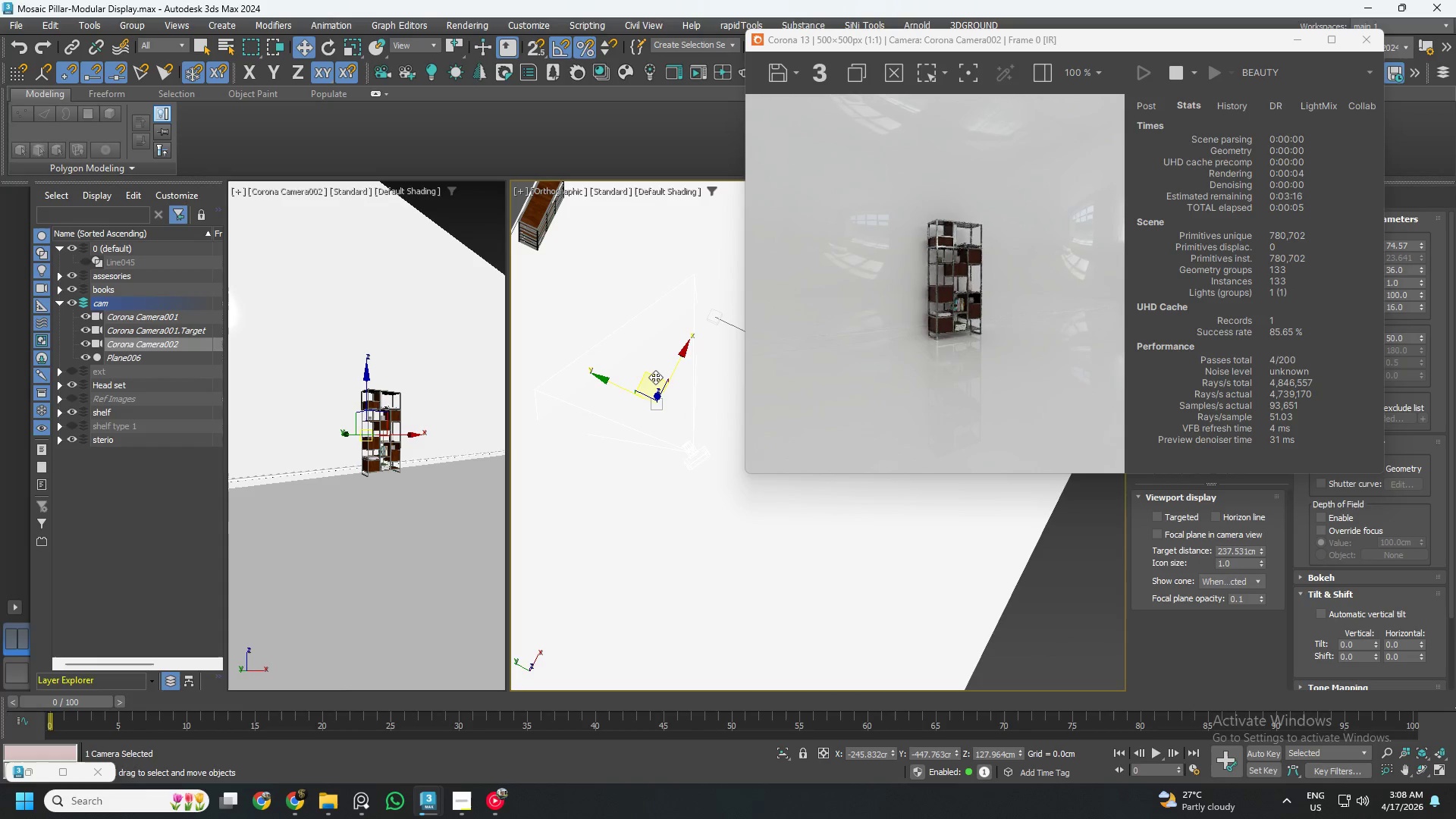 
left_click_drag(start_coordinate=[655, 377], to_coordinate=[607, 296])
 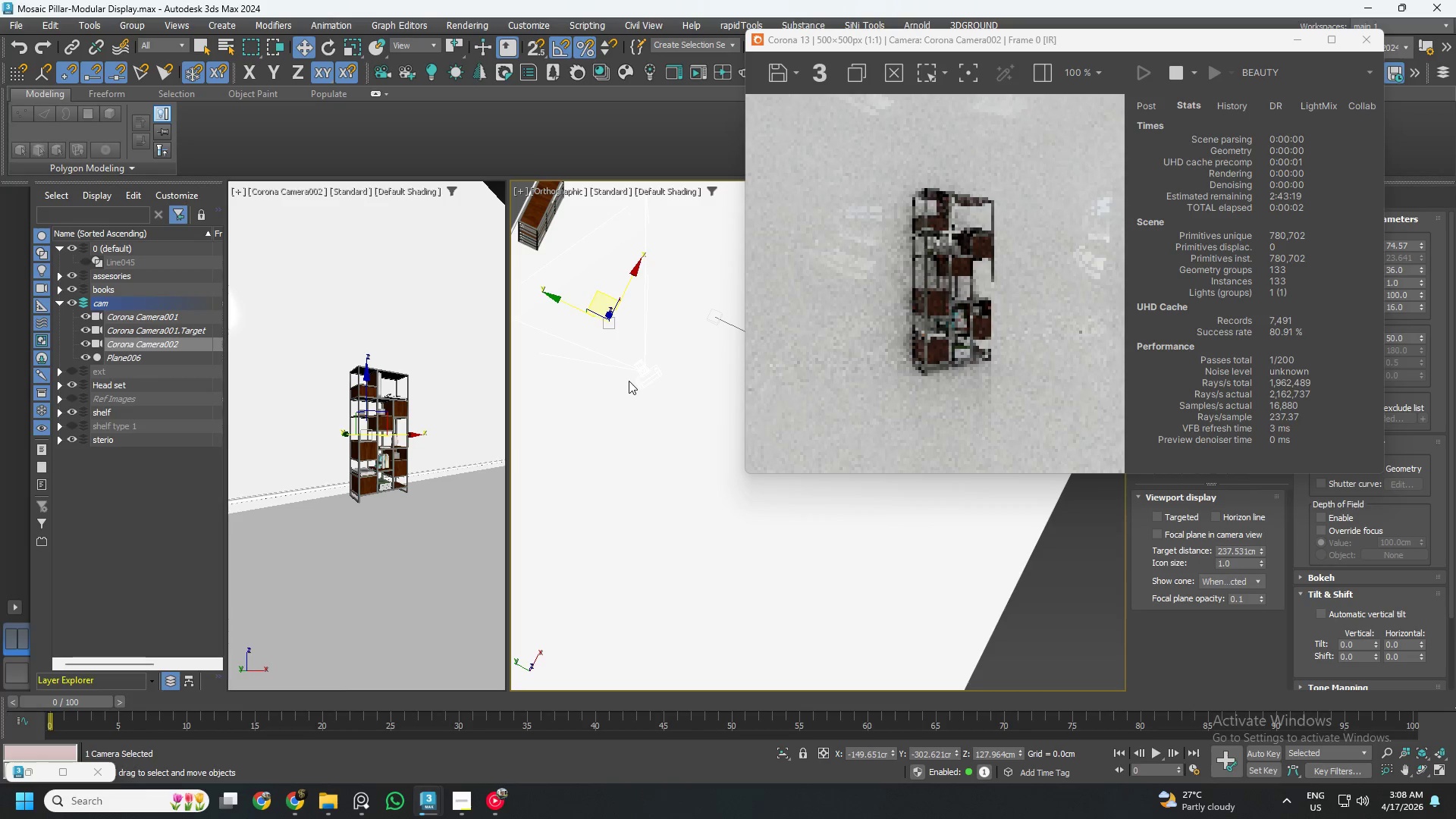 
hold_key(key=AltLeft, duration=0.95)
 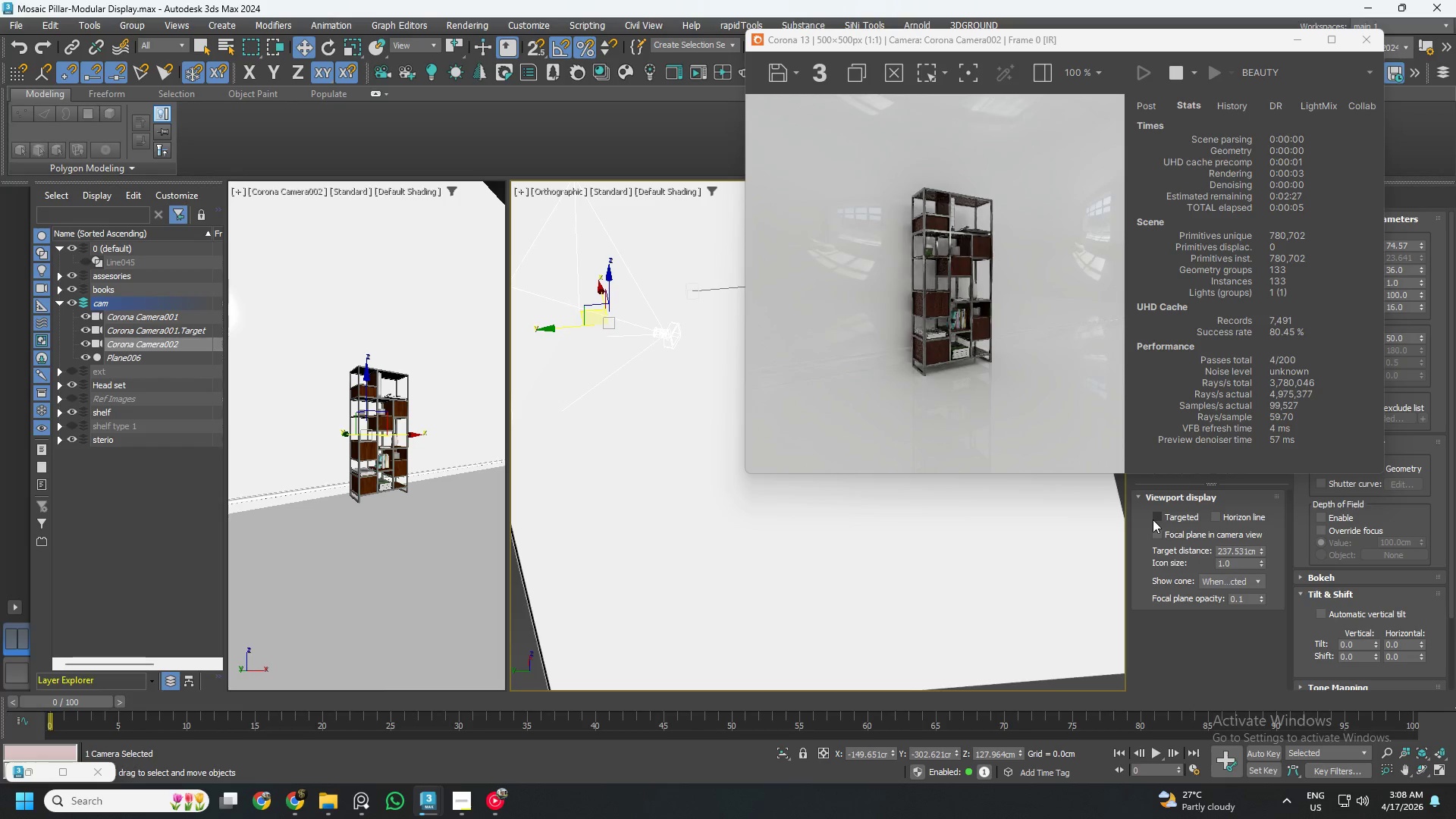 
left_click([1155, 519])
 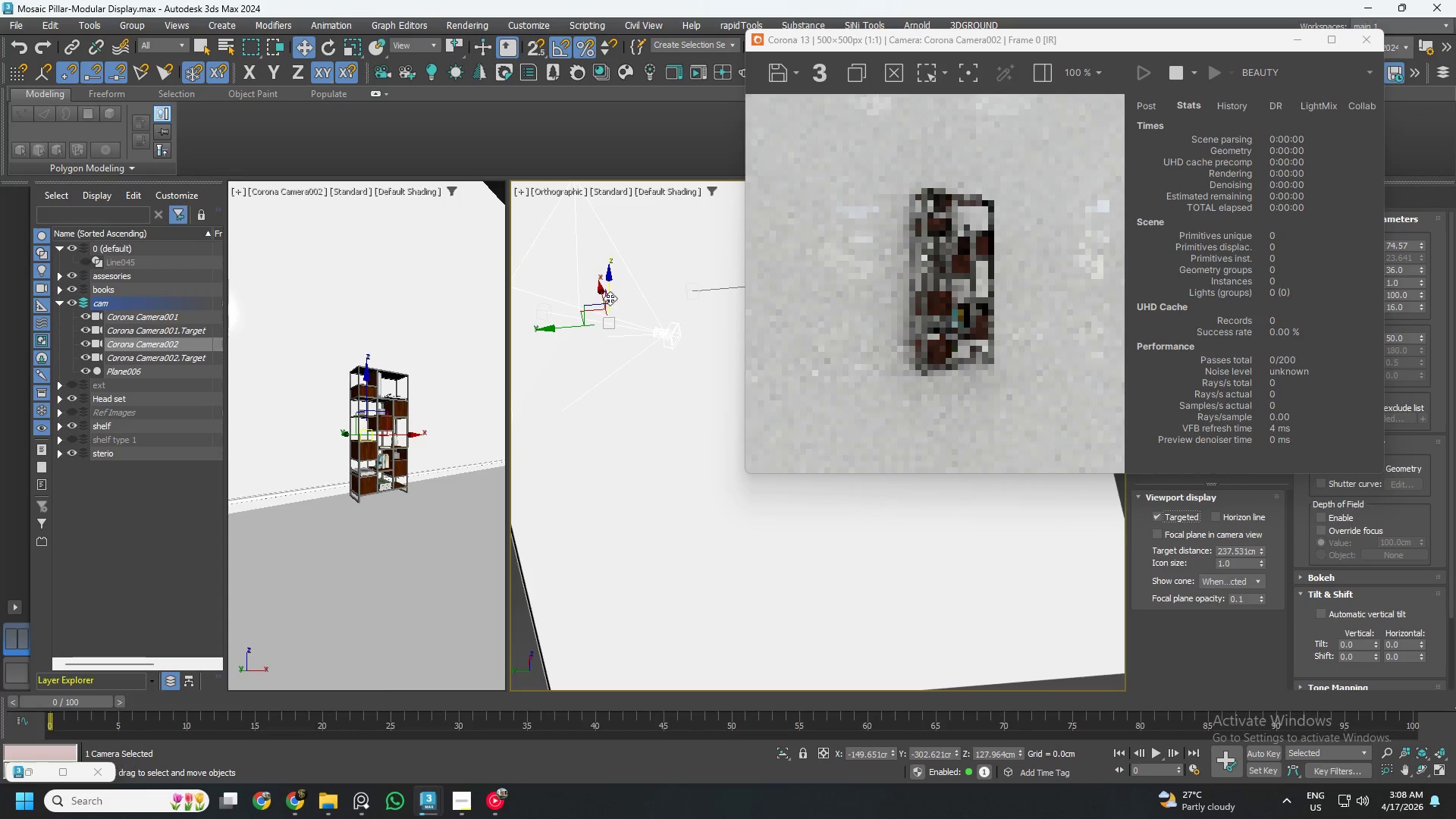 
left_click_drag(start_coordinate=[610, 297], to_coordinate=[589, 268])
 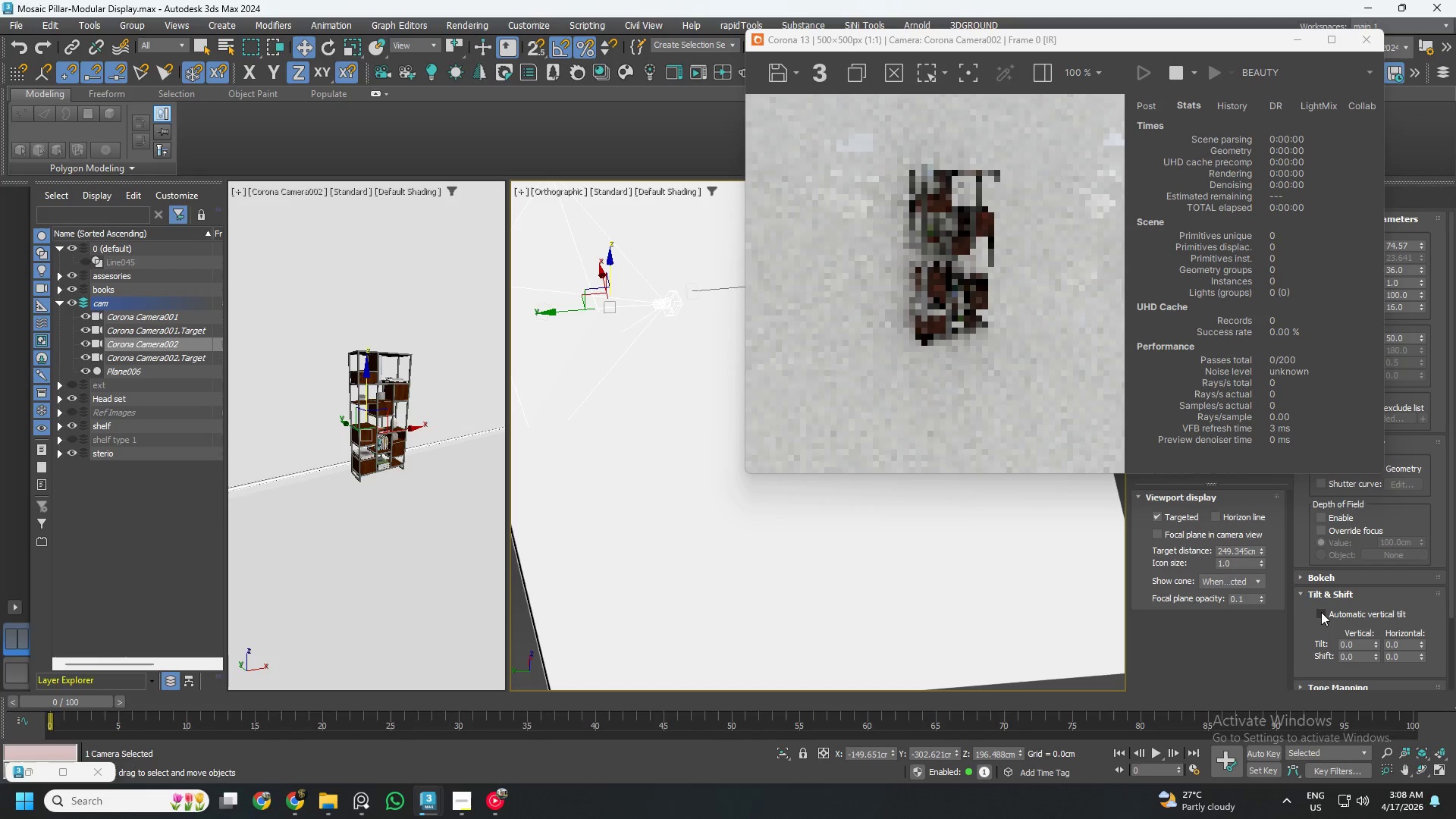 
left_click([1321, 612])
 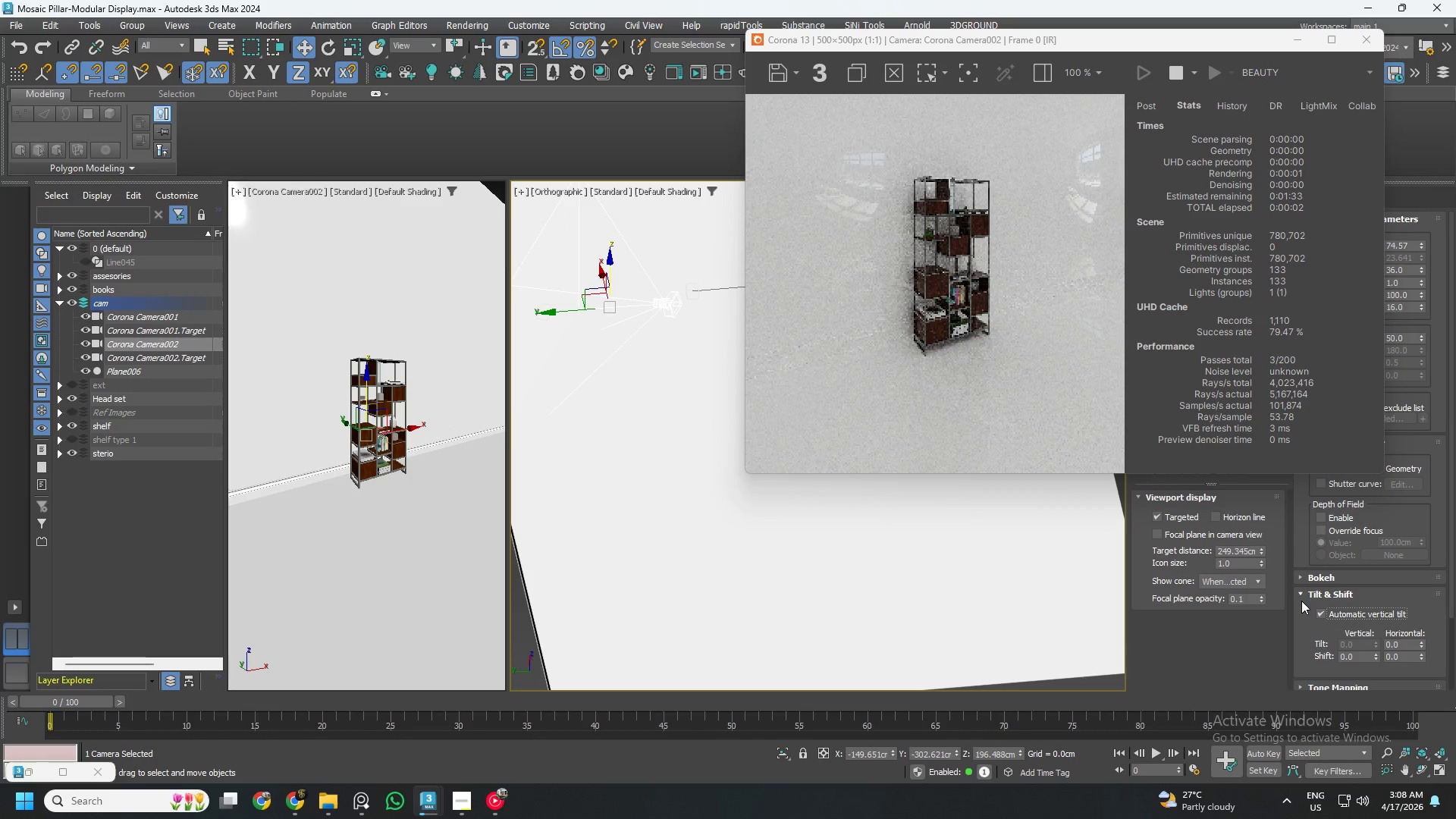 
left_click([1318, 612])
 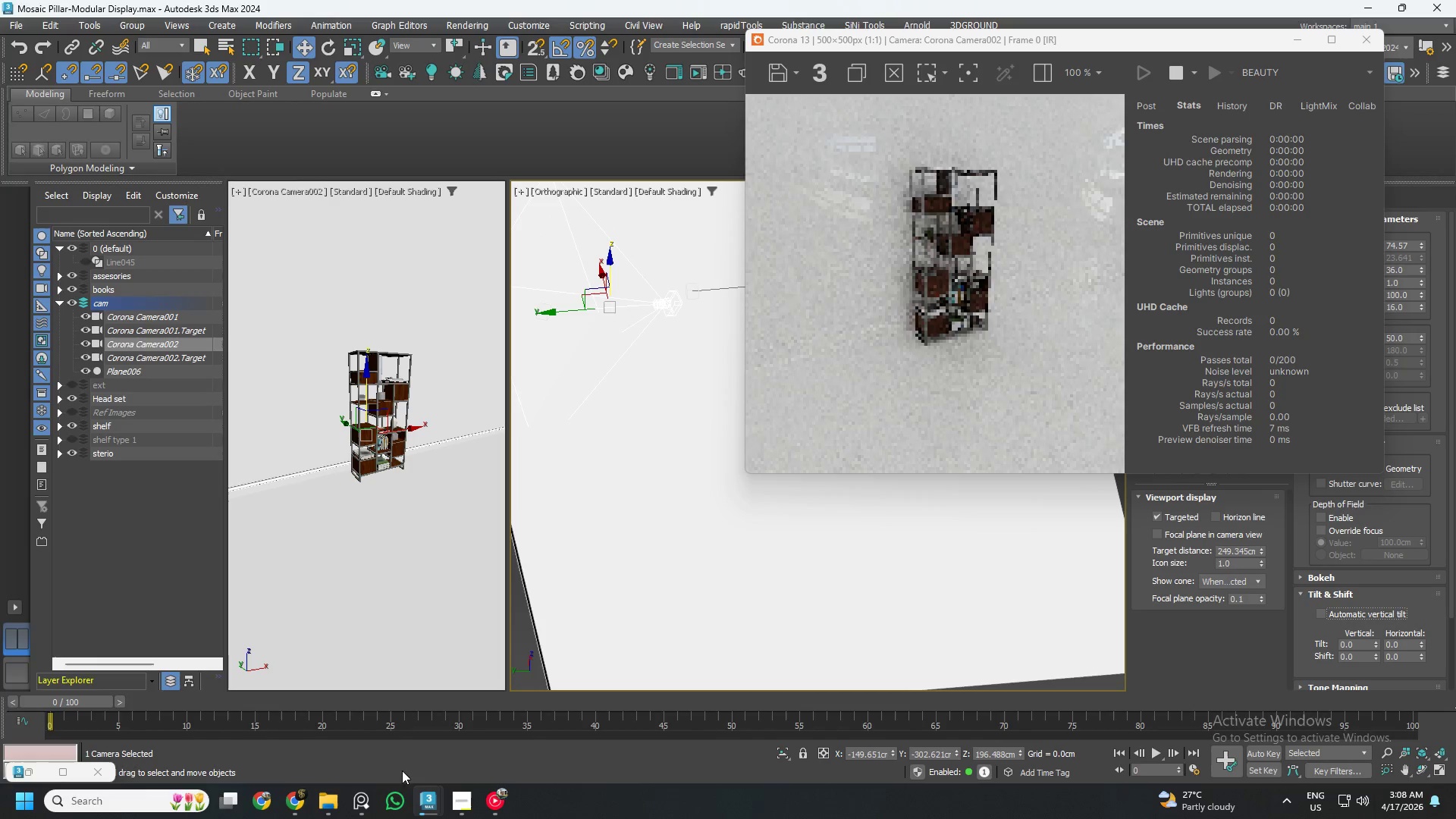 
left_click([362, 800])
 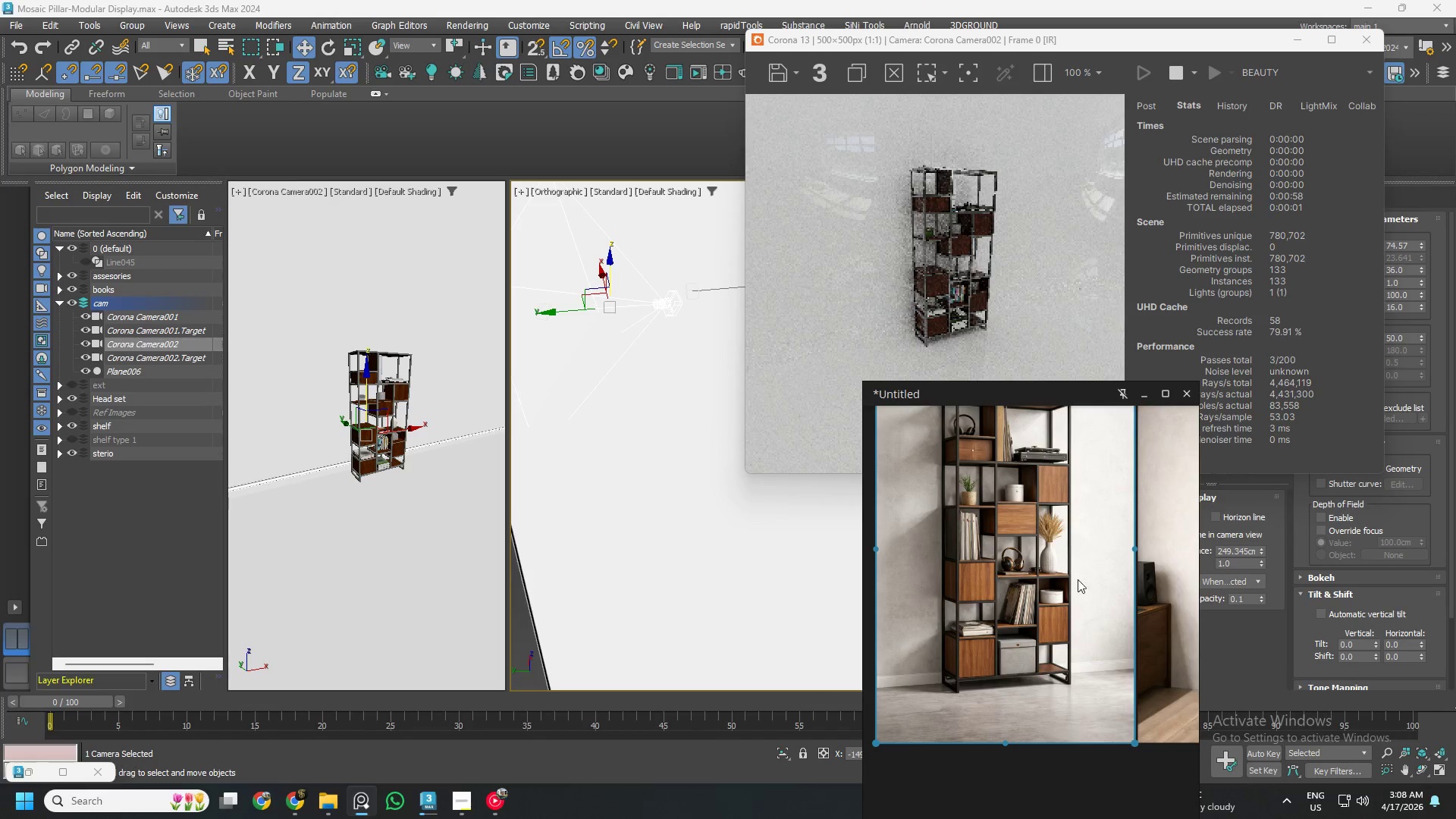 
scroll: coordinate [1048, 526], scroll_direction: none, amount: 0.0
 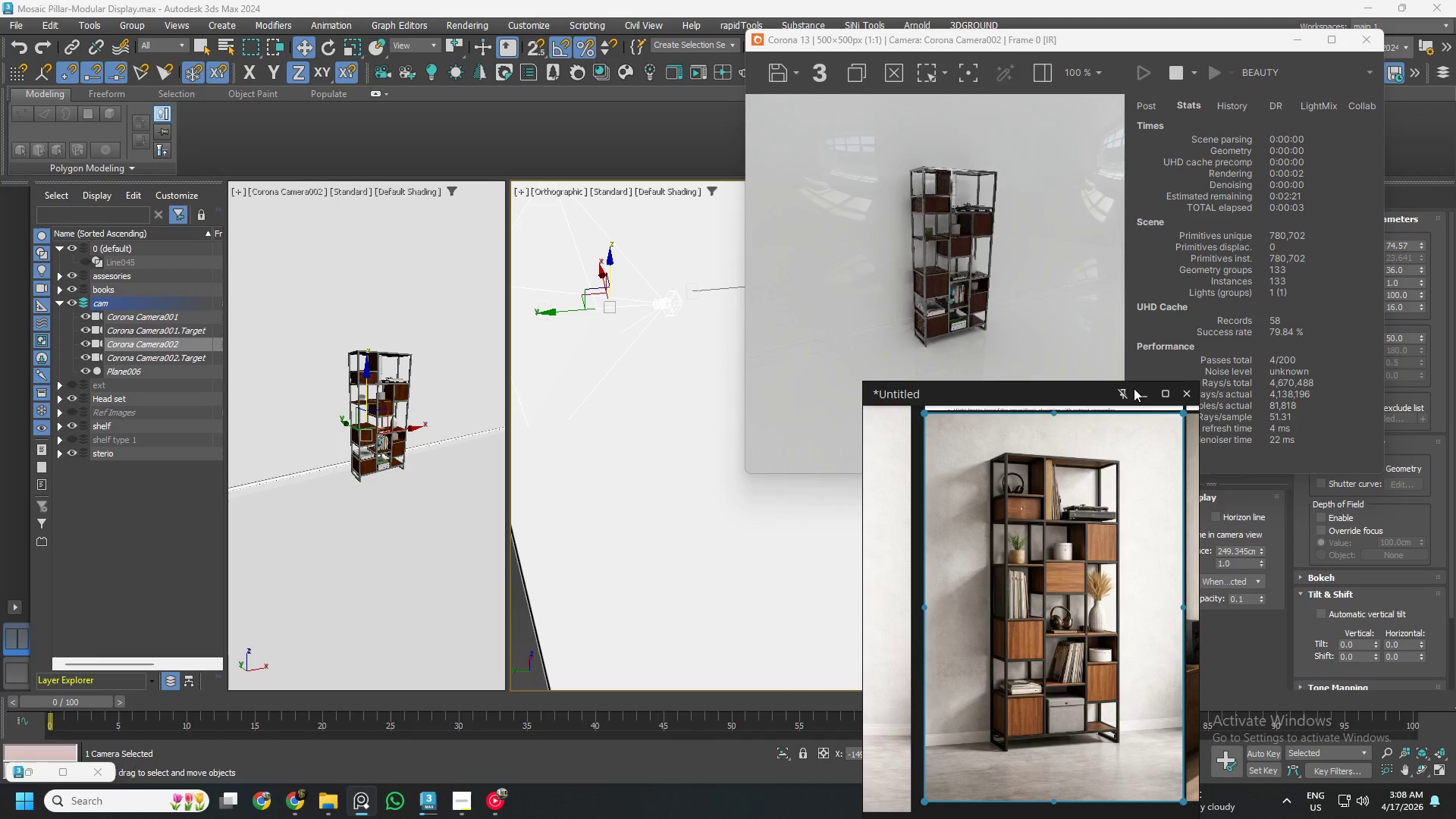 
left_click([1140, 390])
 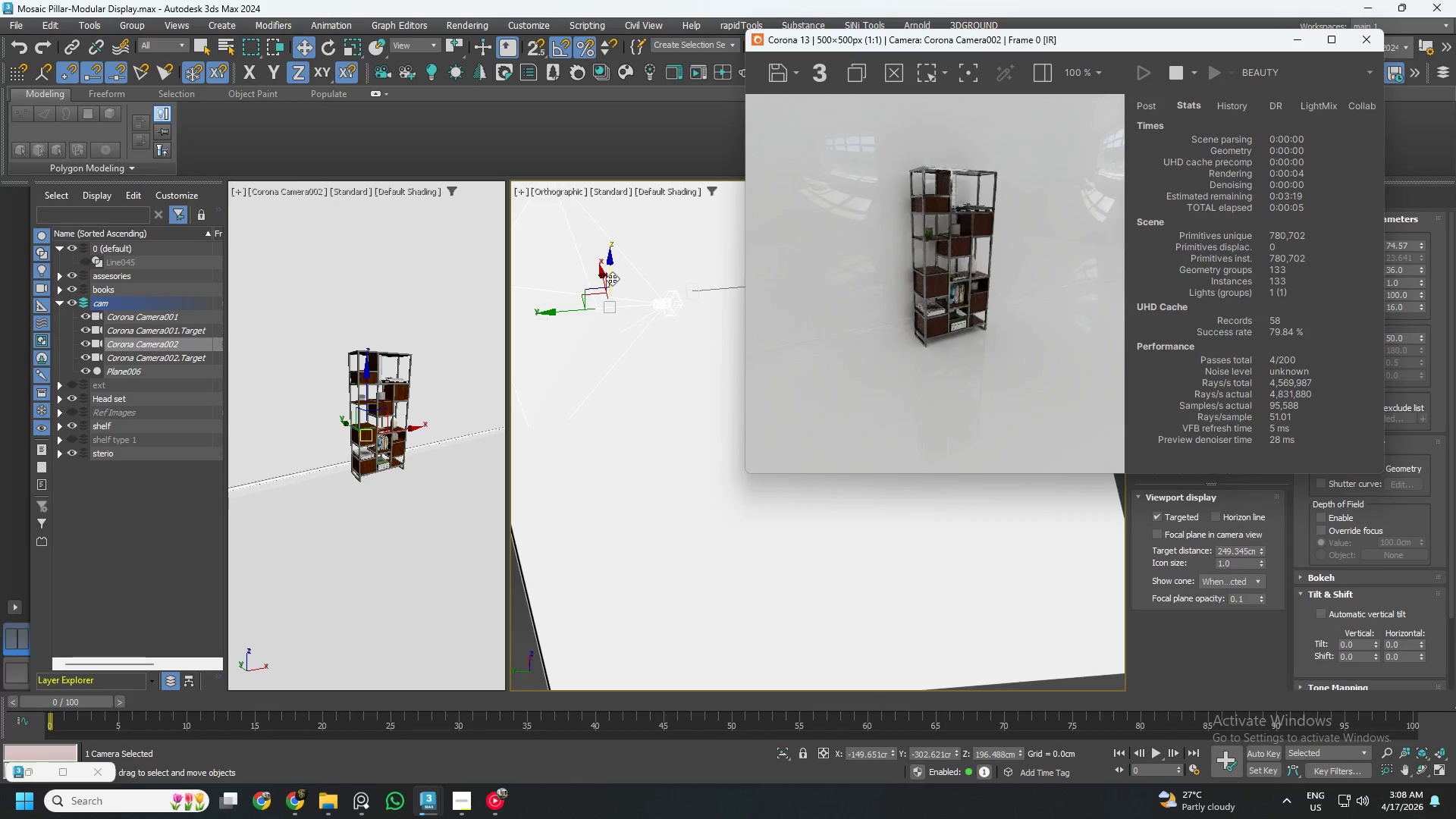 
left_click_drag(start_coordinate=[611, 277], to_coordinate=[607, 293])
 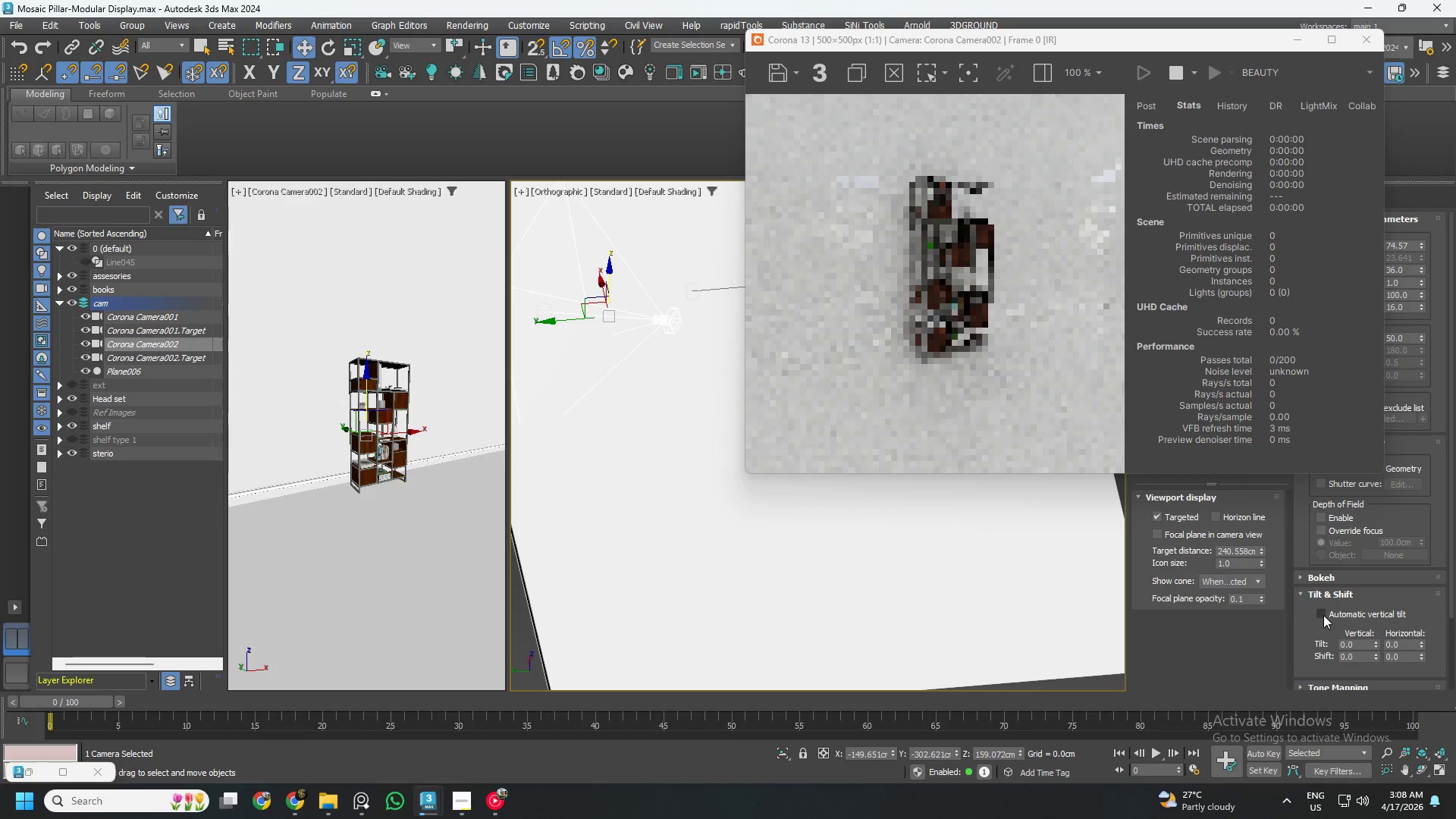 
left_click([1319, 614])
 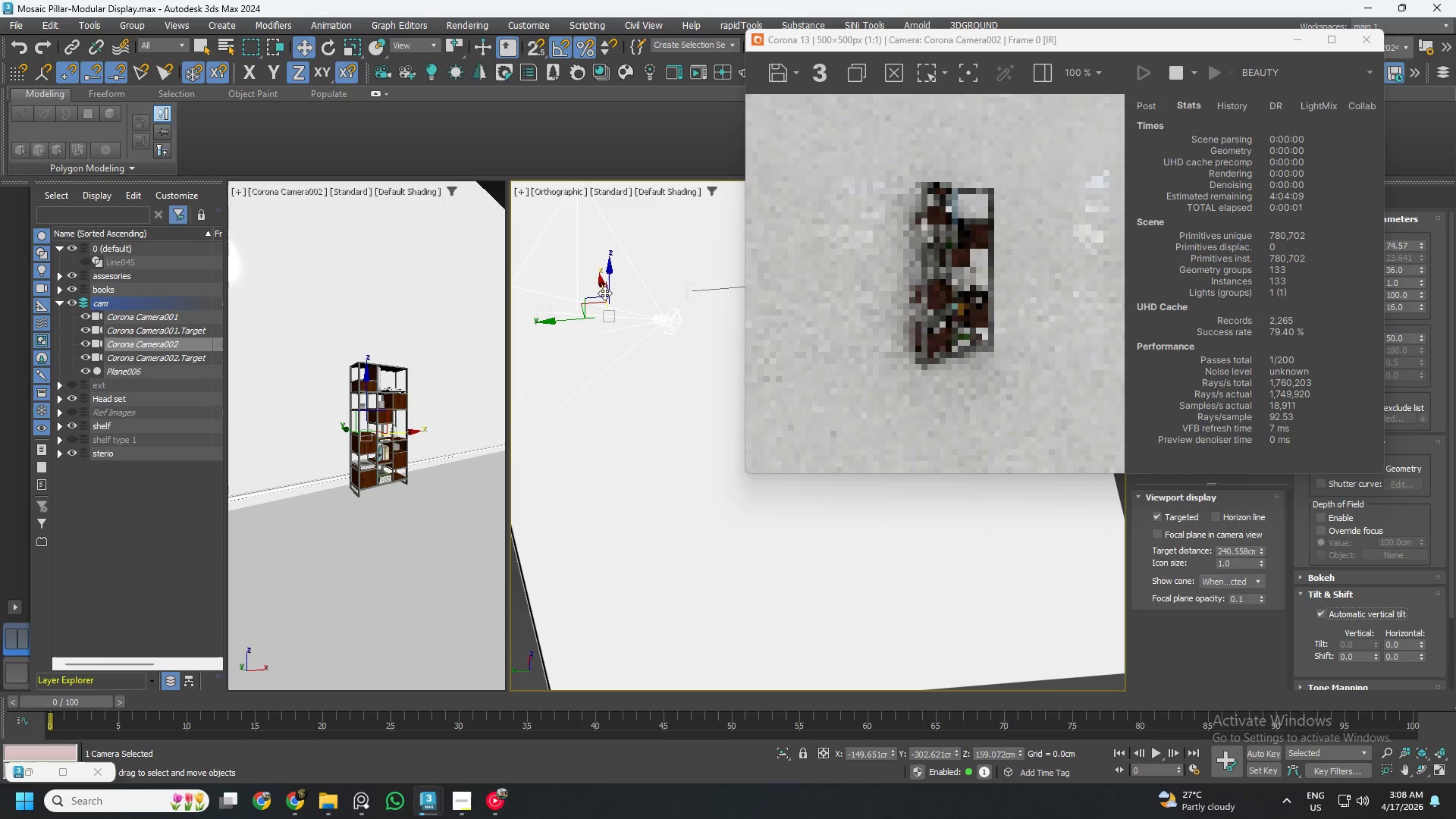 
left_click_drag(start_coordinate=[604, 293], to_coordinate=[604, 303])
 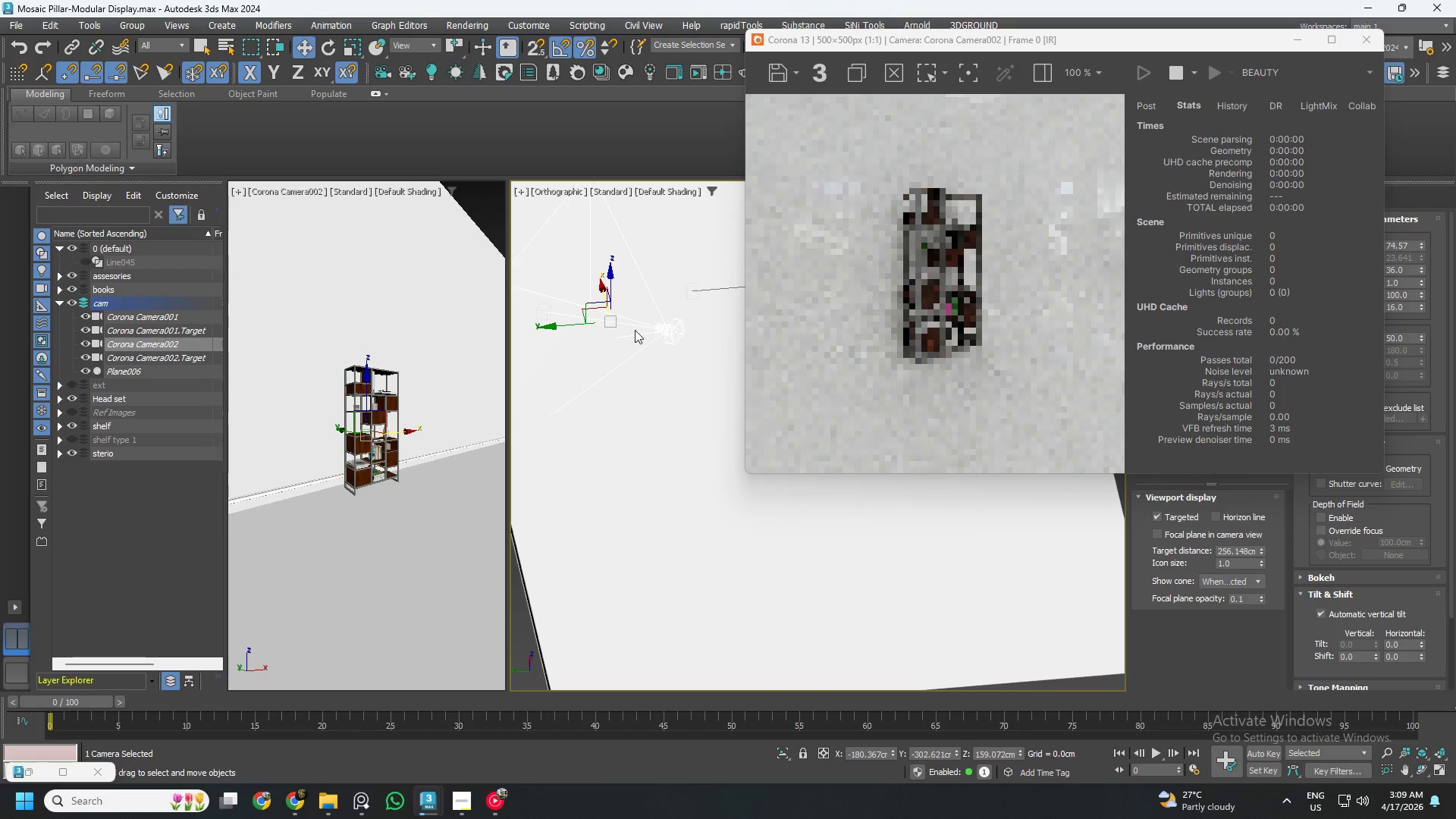 
key(Control+Z)
 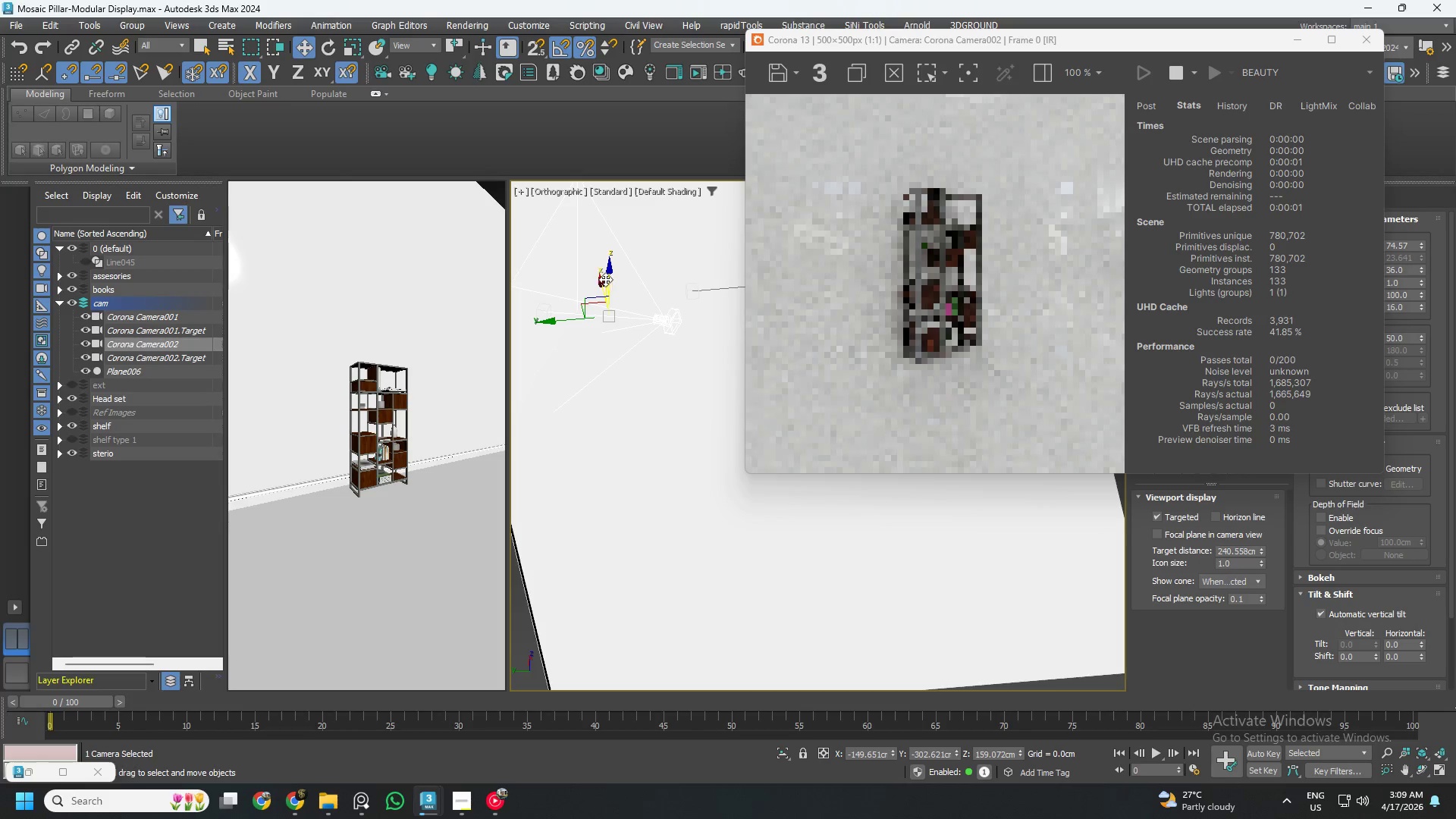 
left_click_drag(start_coordinate=[608, 280], to_coordinate=[603, 289])
 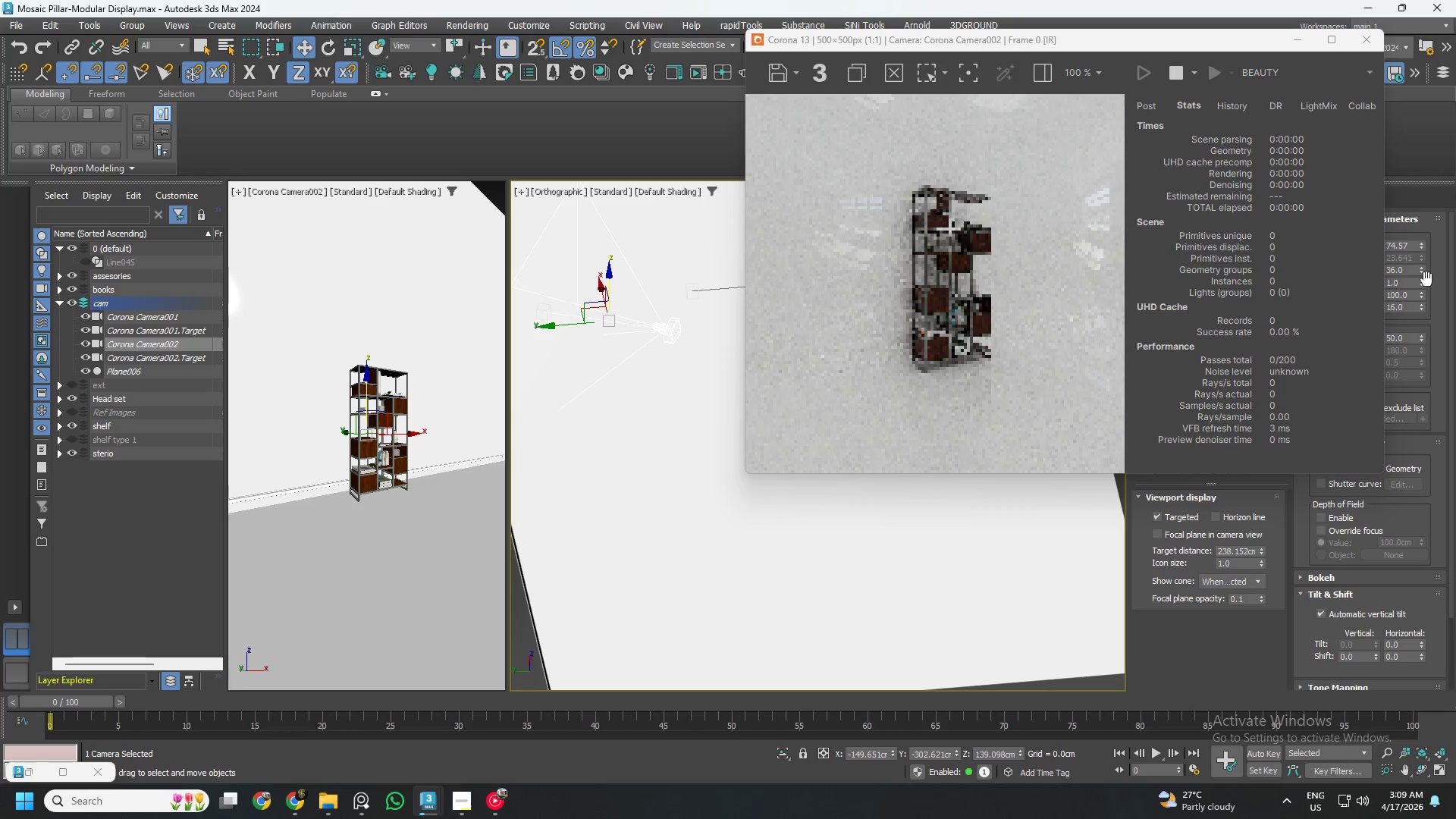 
mouse_move([1401, 256])
 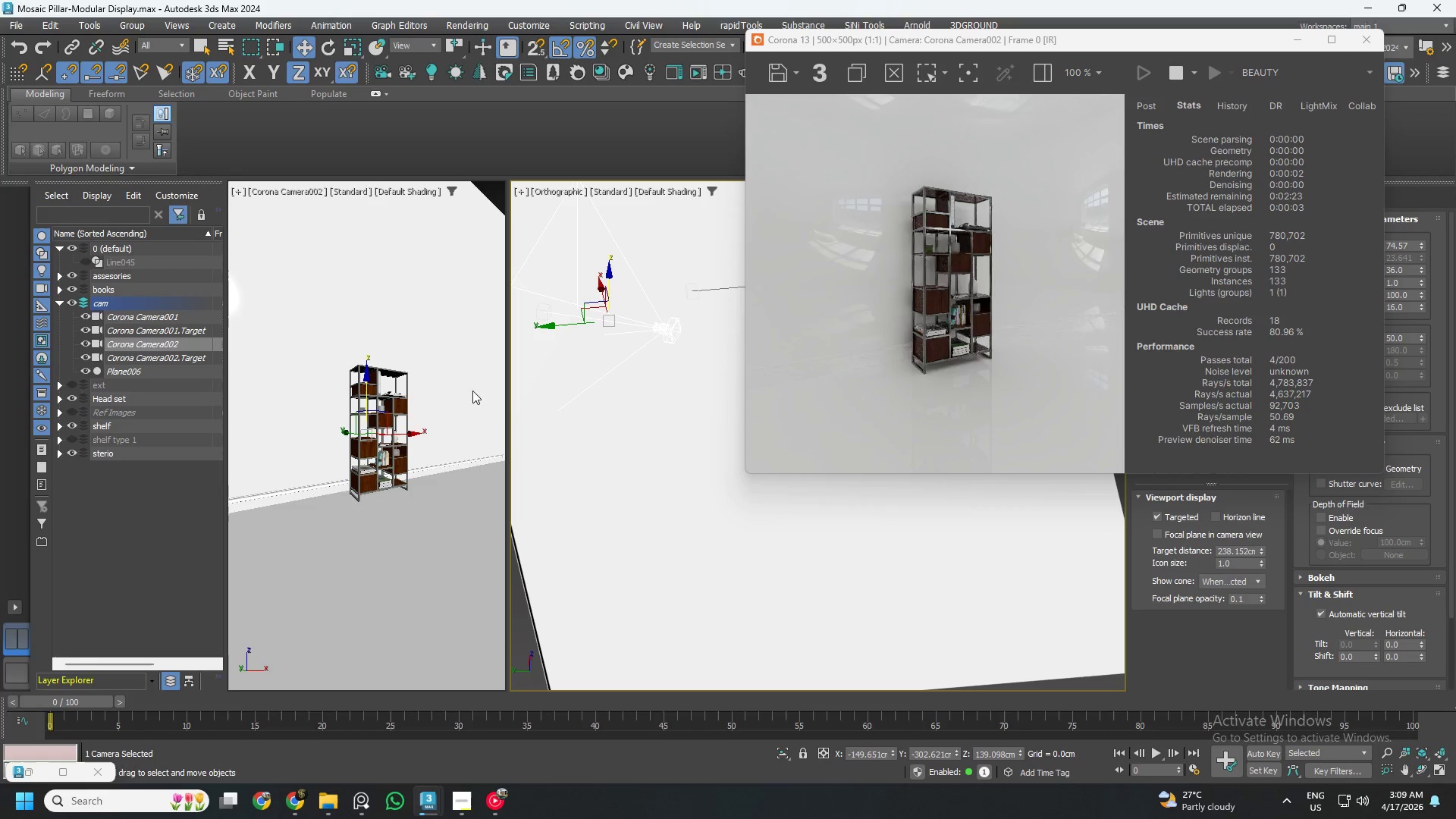 
key(Alt+AltLeft)
 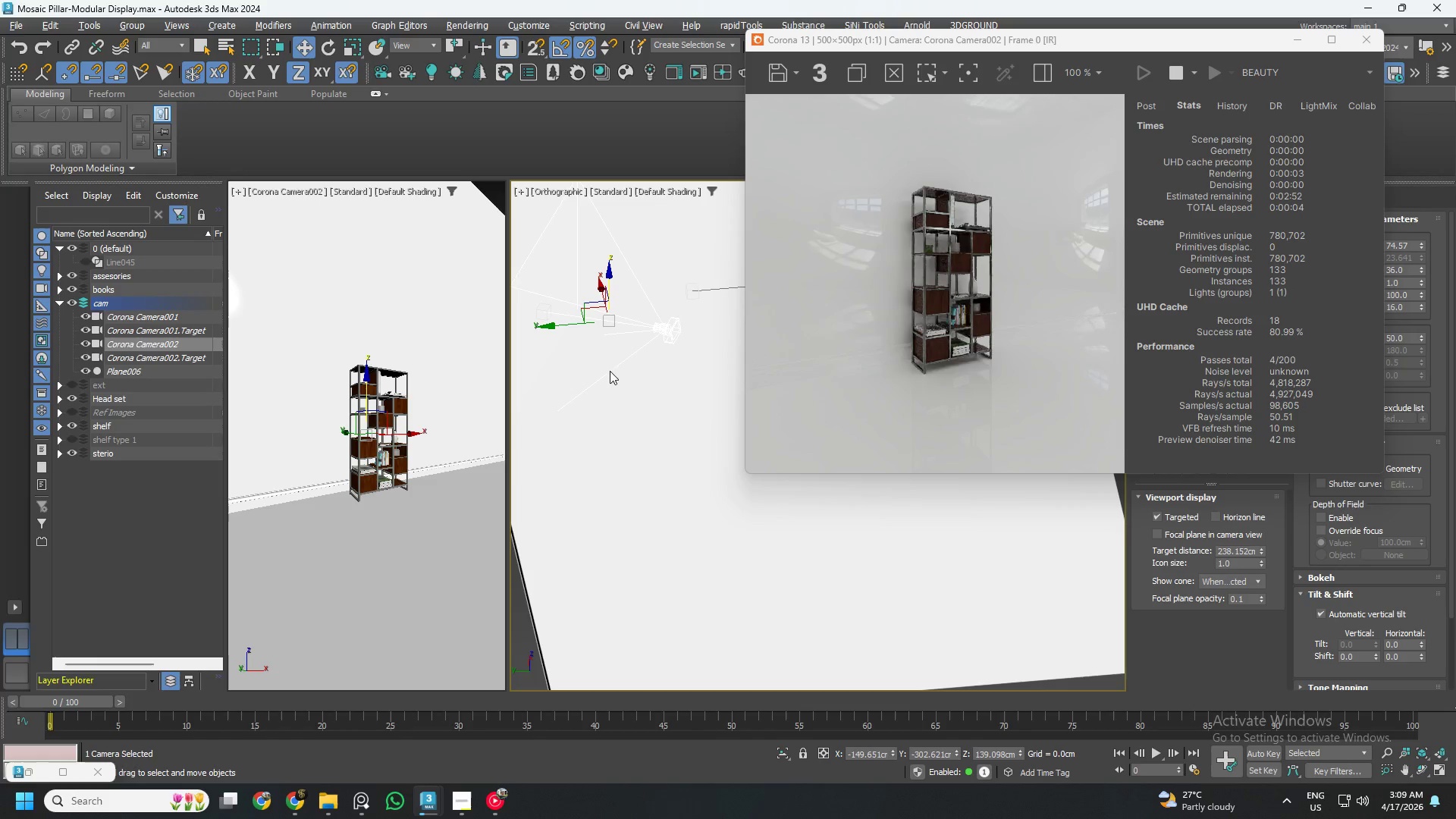 
hold_key(key=AltLeft, duration=0.55)
 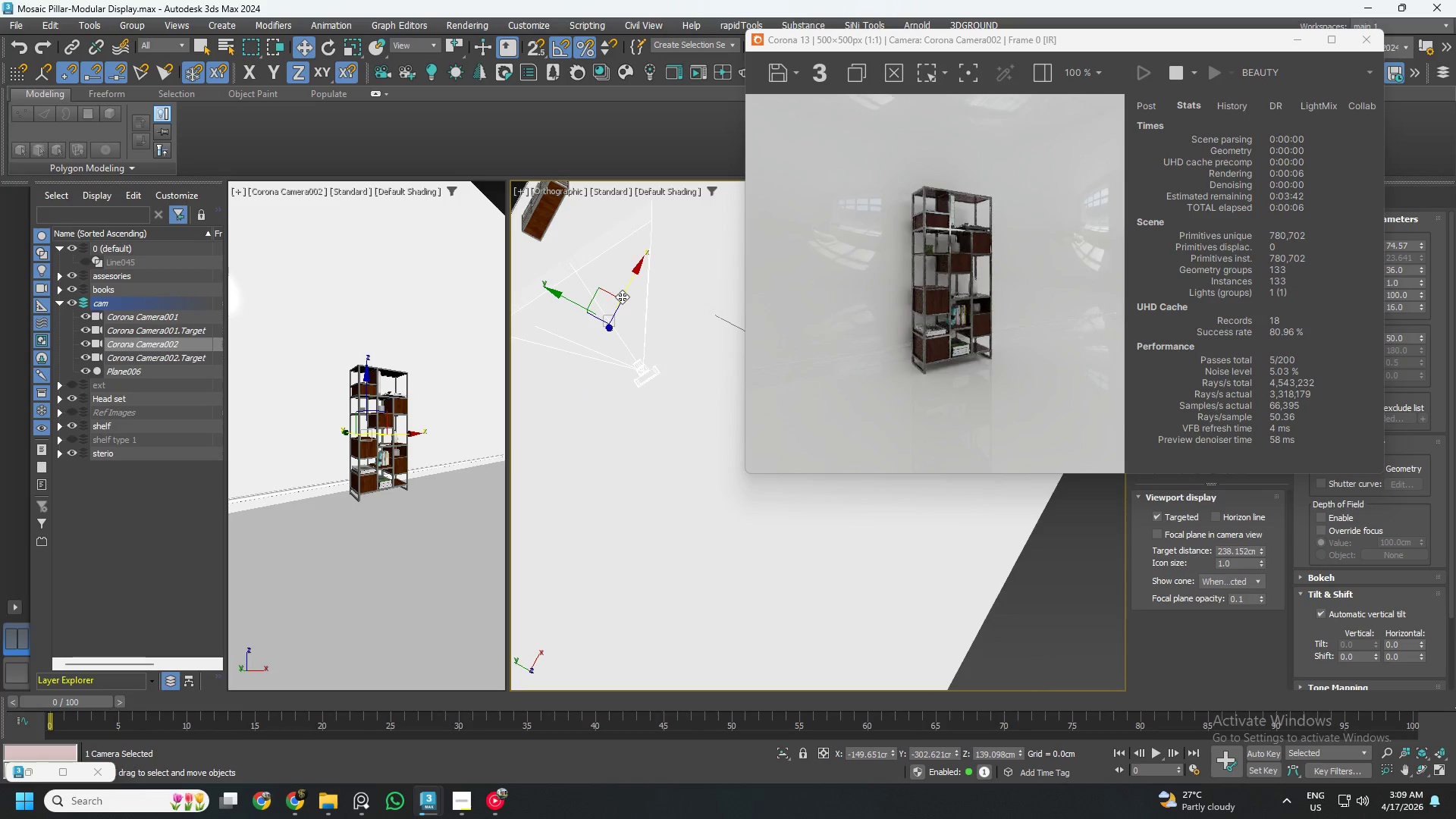 
left_click_drag(start_coordinate=[623, 296], to_coordinate=[635, 284])
 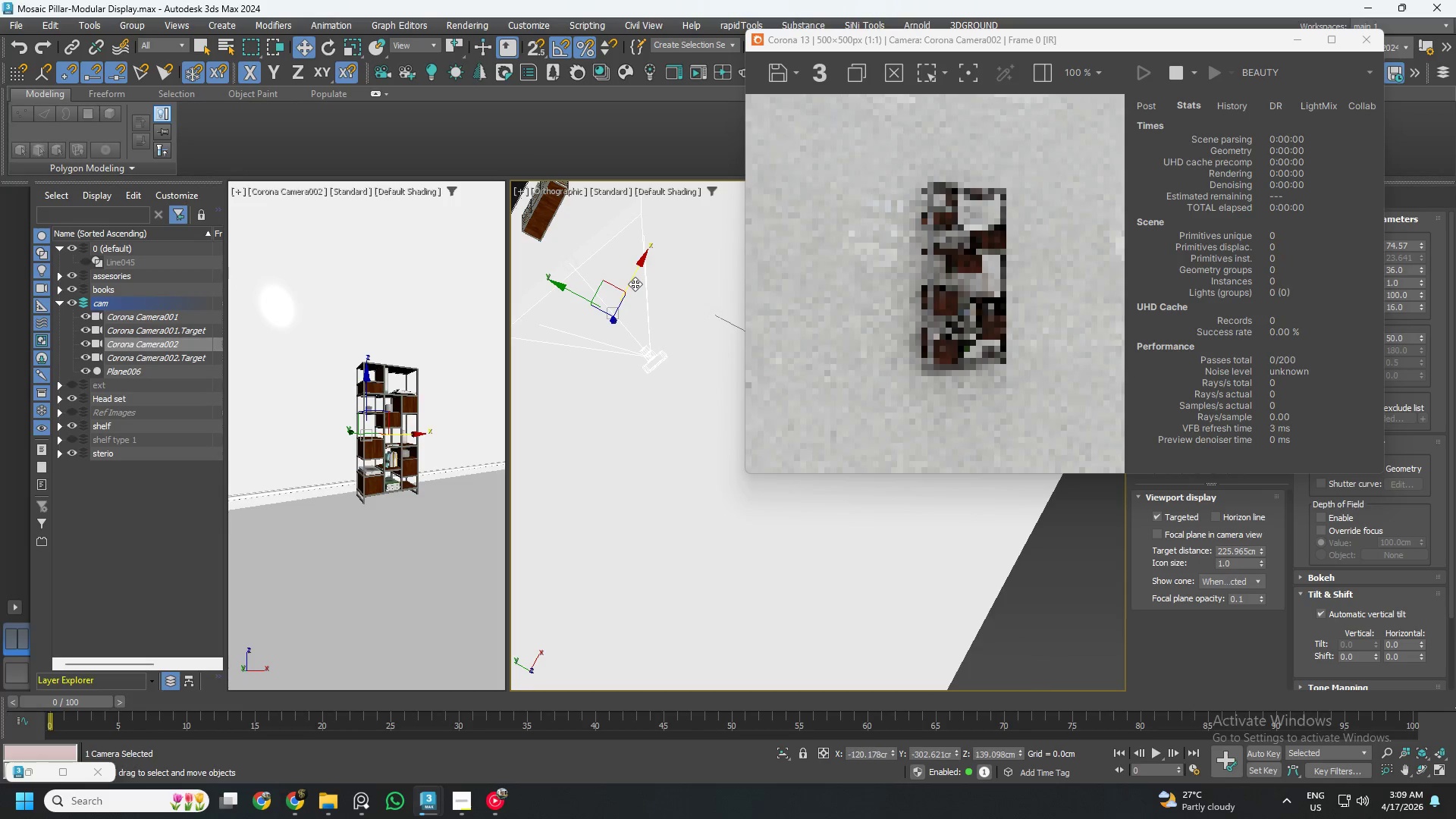 
key(Control+ControlLeft)
 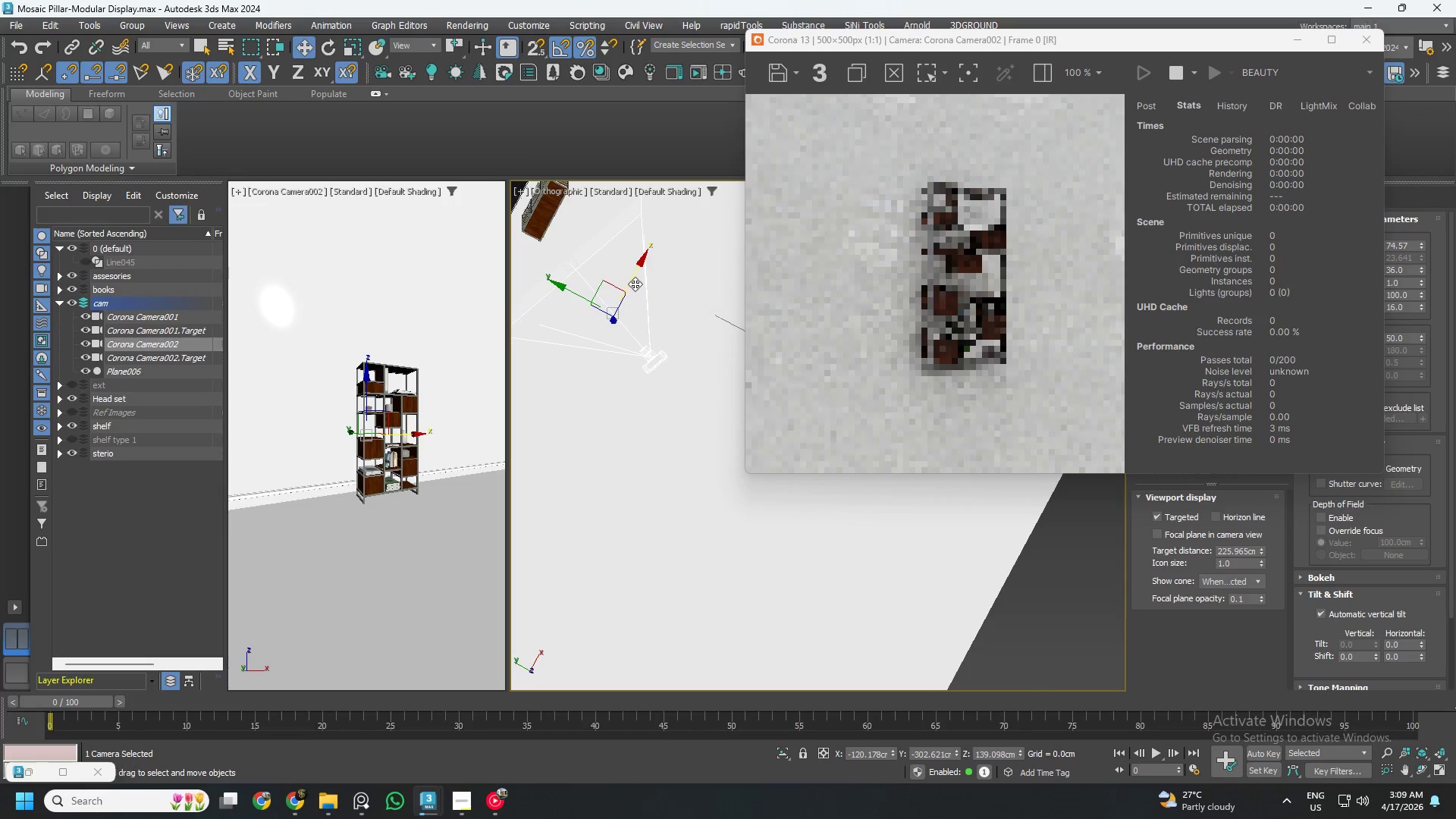 
key(Control+Z)
 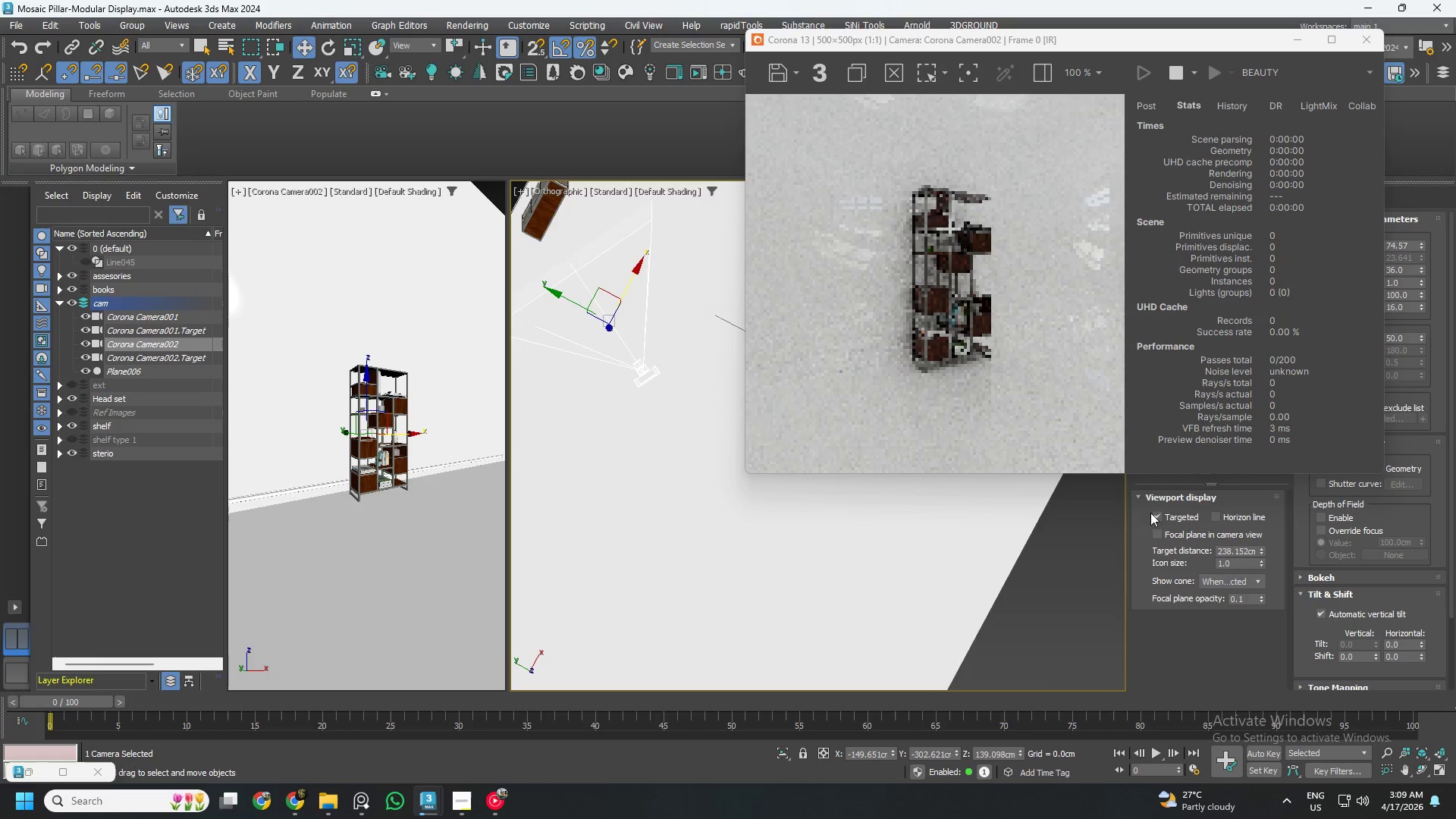 
left_click([1159, 514])
 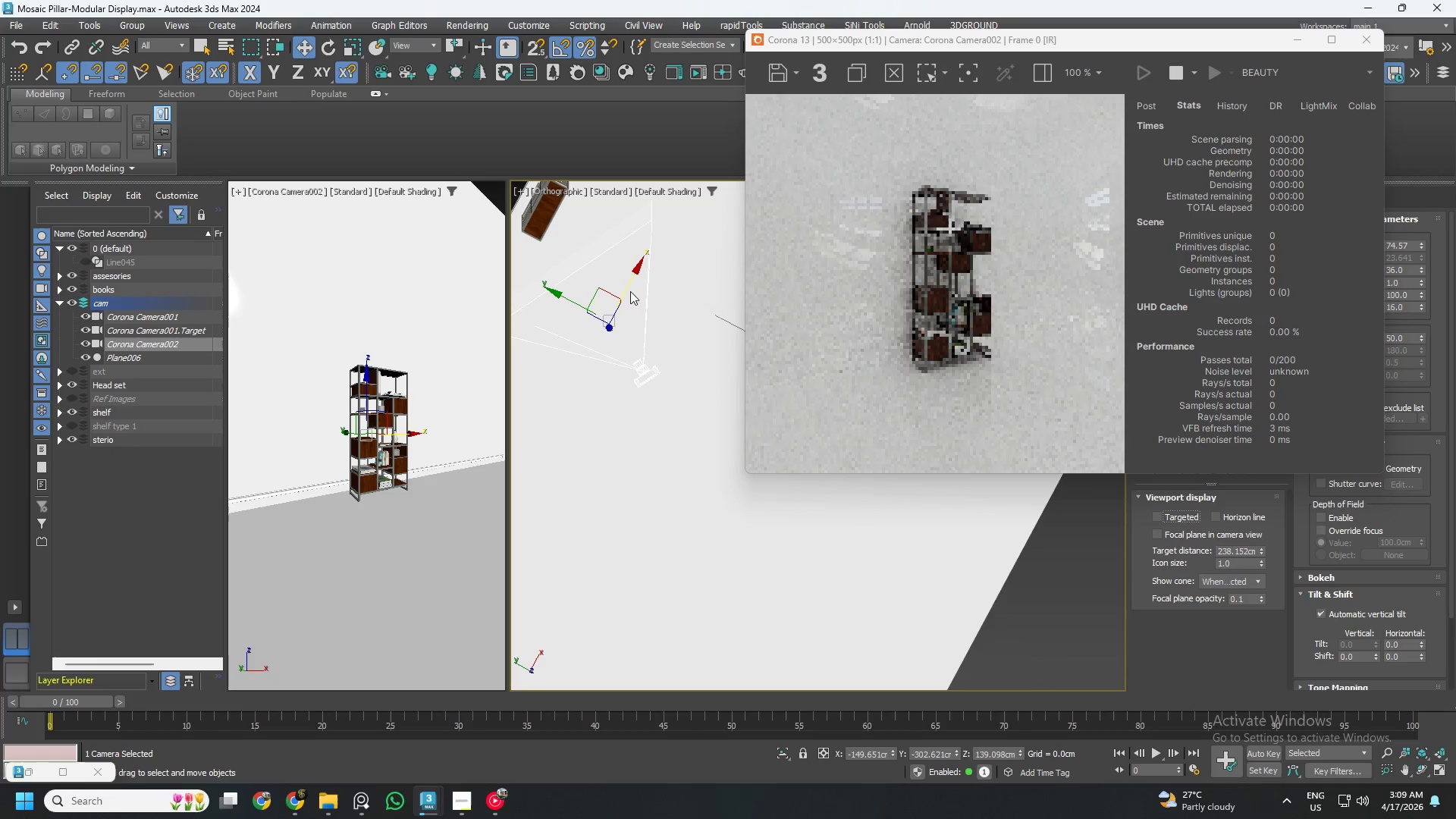 
left_click_drag(start_coordinate=[630, 287], to_coordinate=[646, 279])
 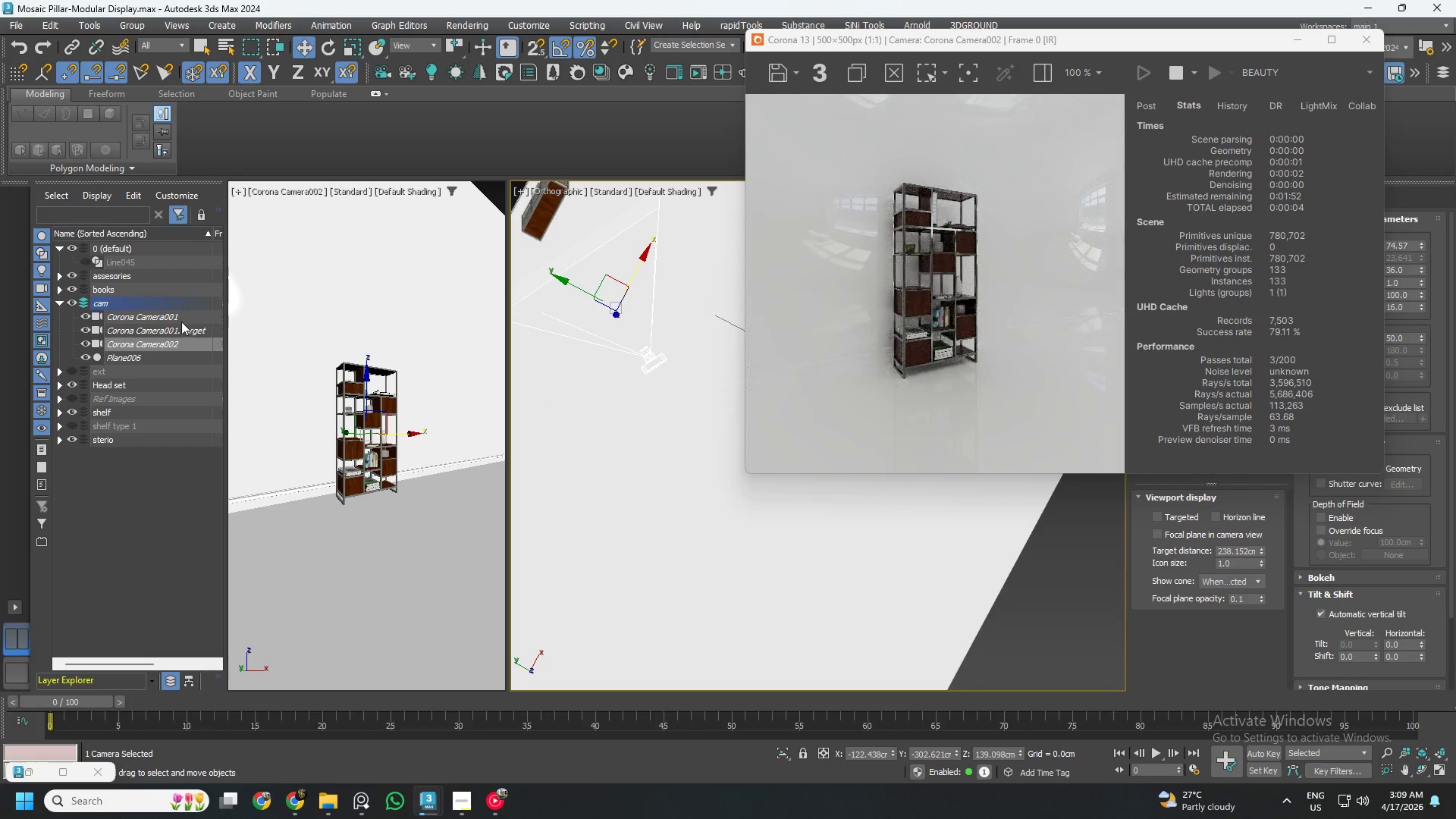 
wait(6.17)
 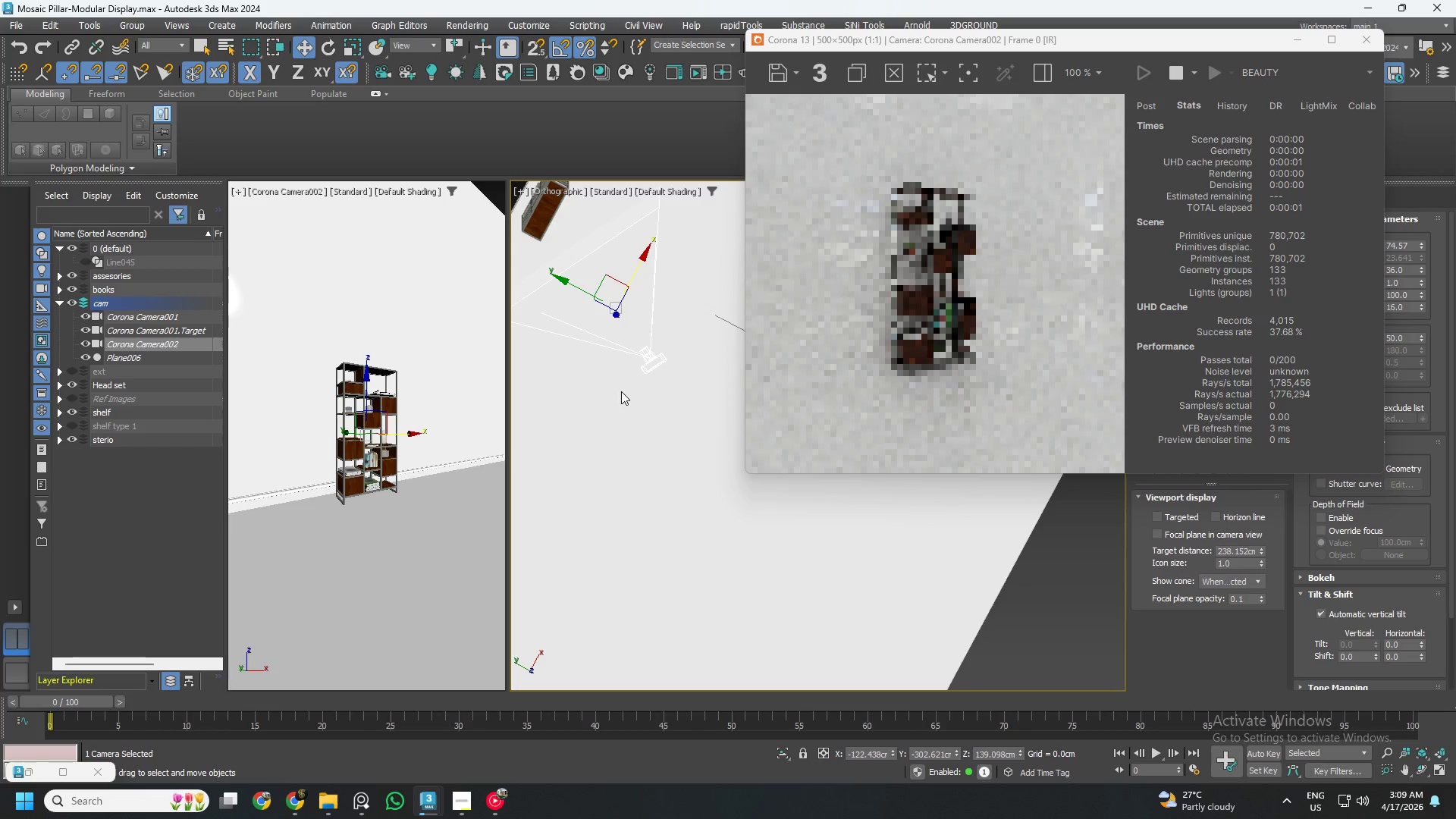 
left_click([438, 409])
 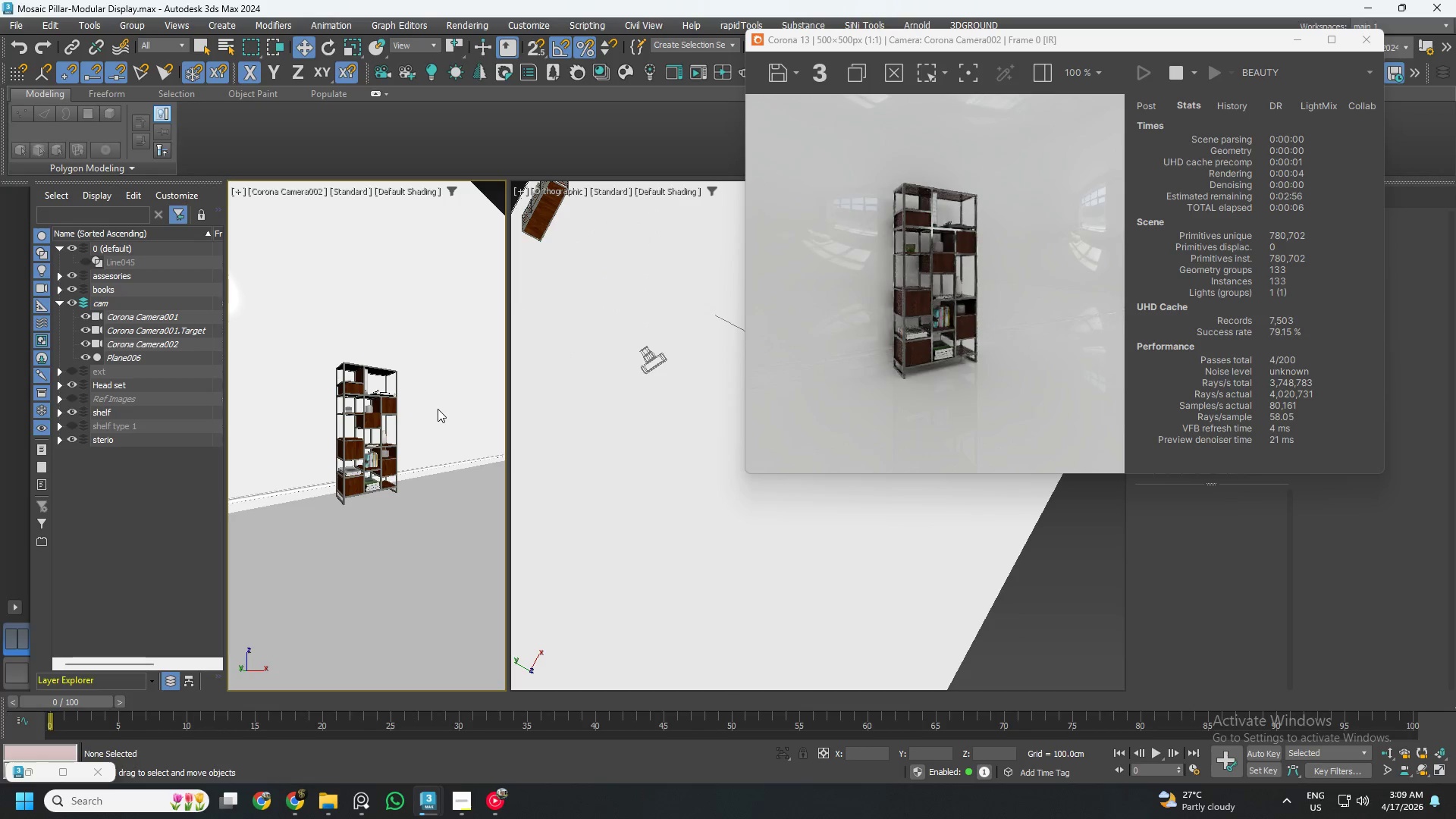 
key(C)
 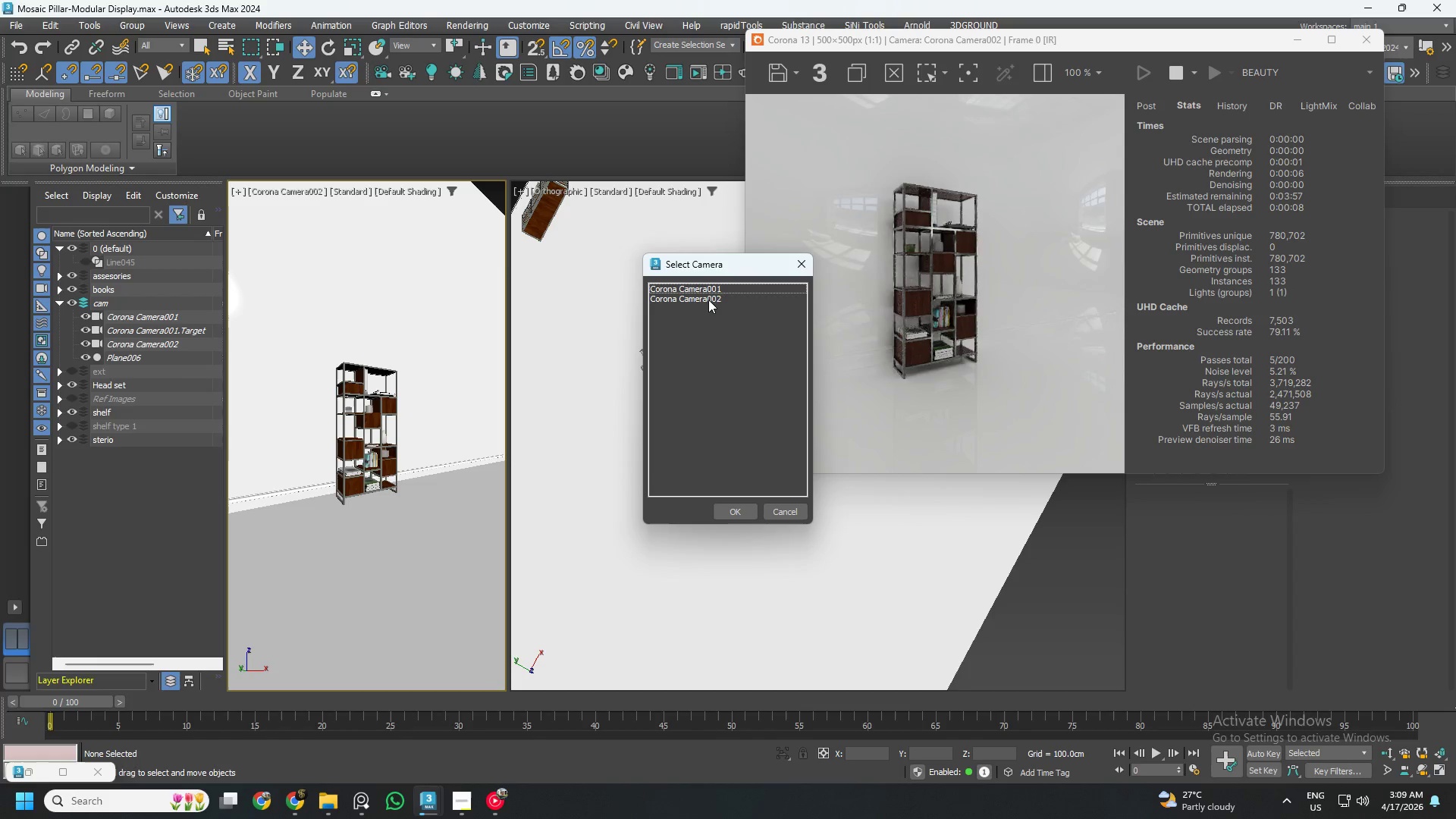 
left_click([717, 286])
 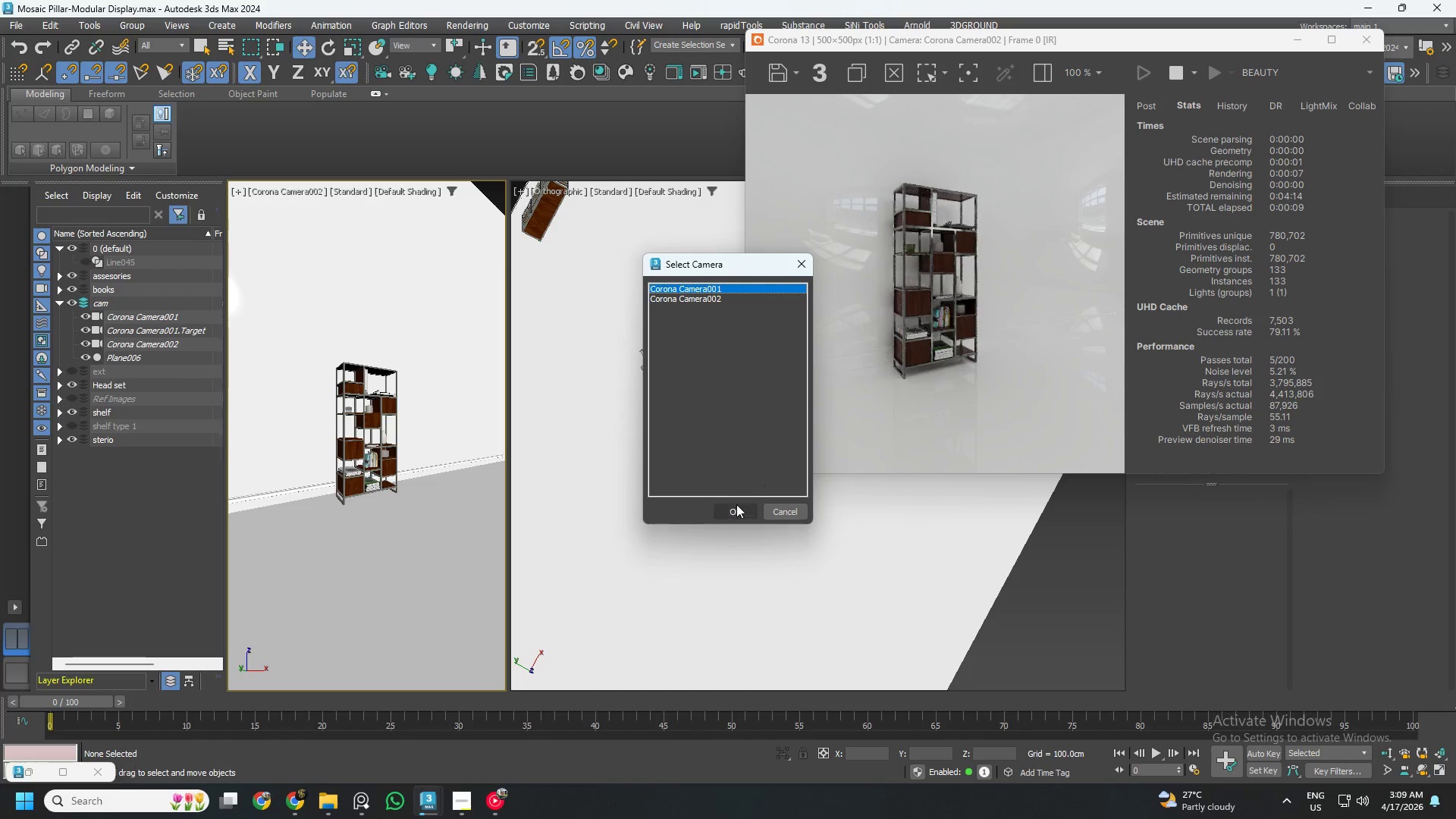 
left_click([736, 507])
 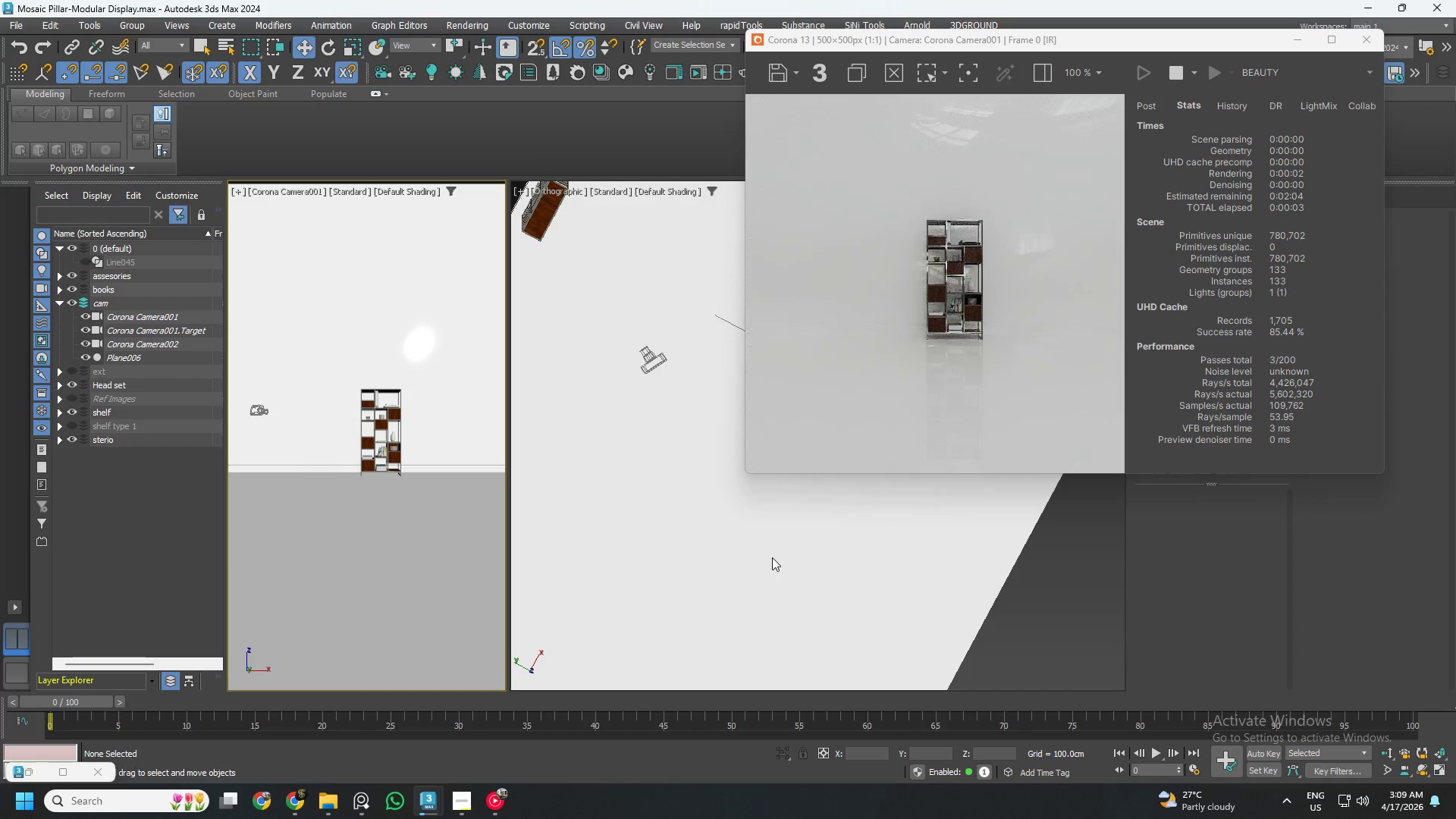 
wait(8.91)
 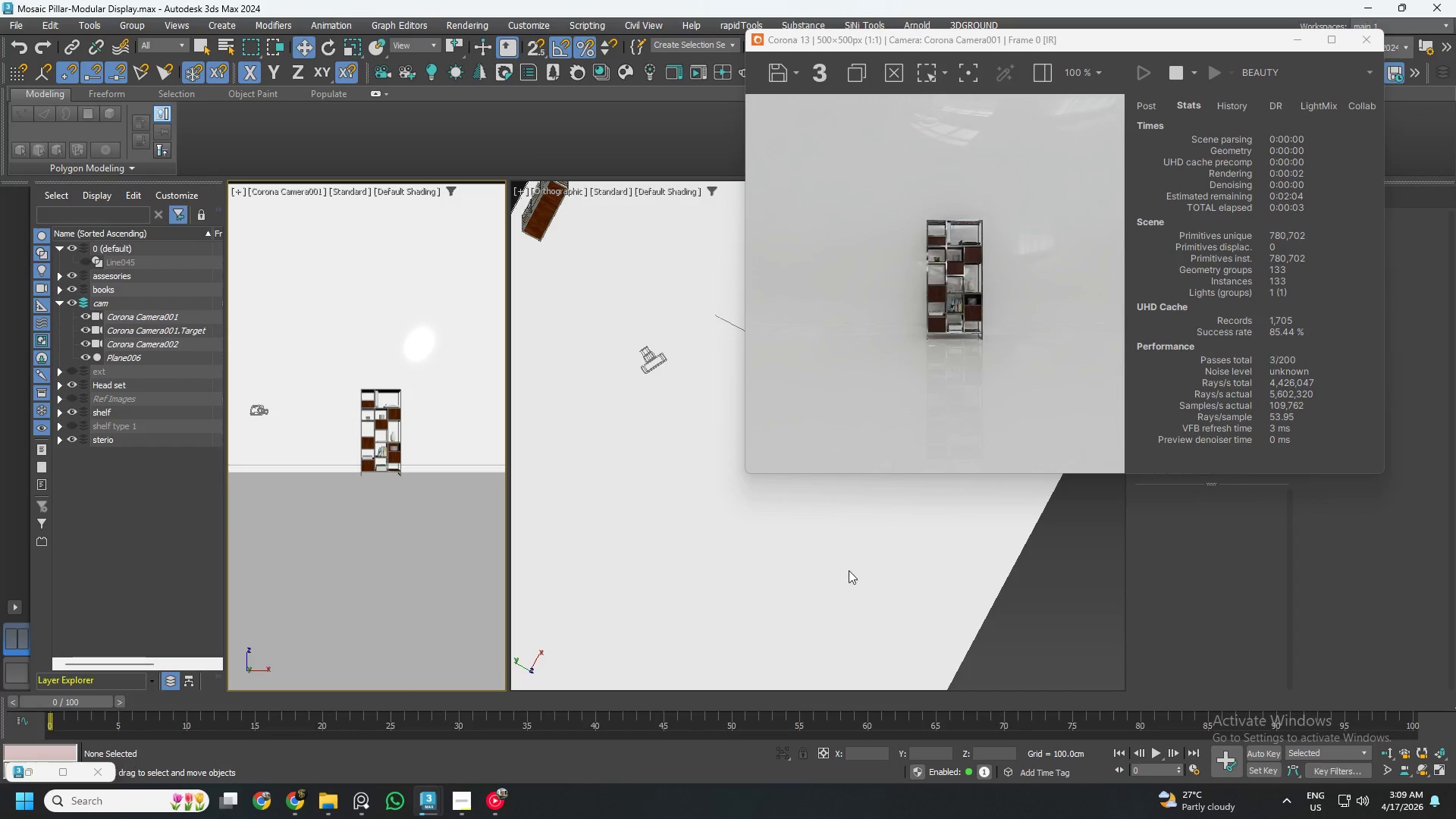 
key(Alt+W)
 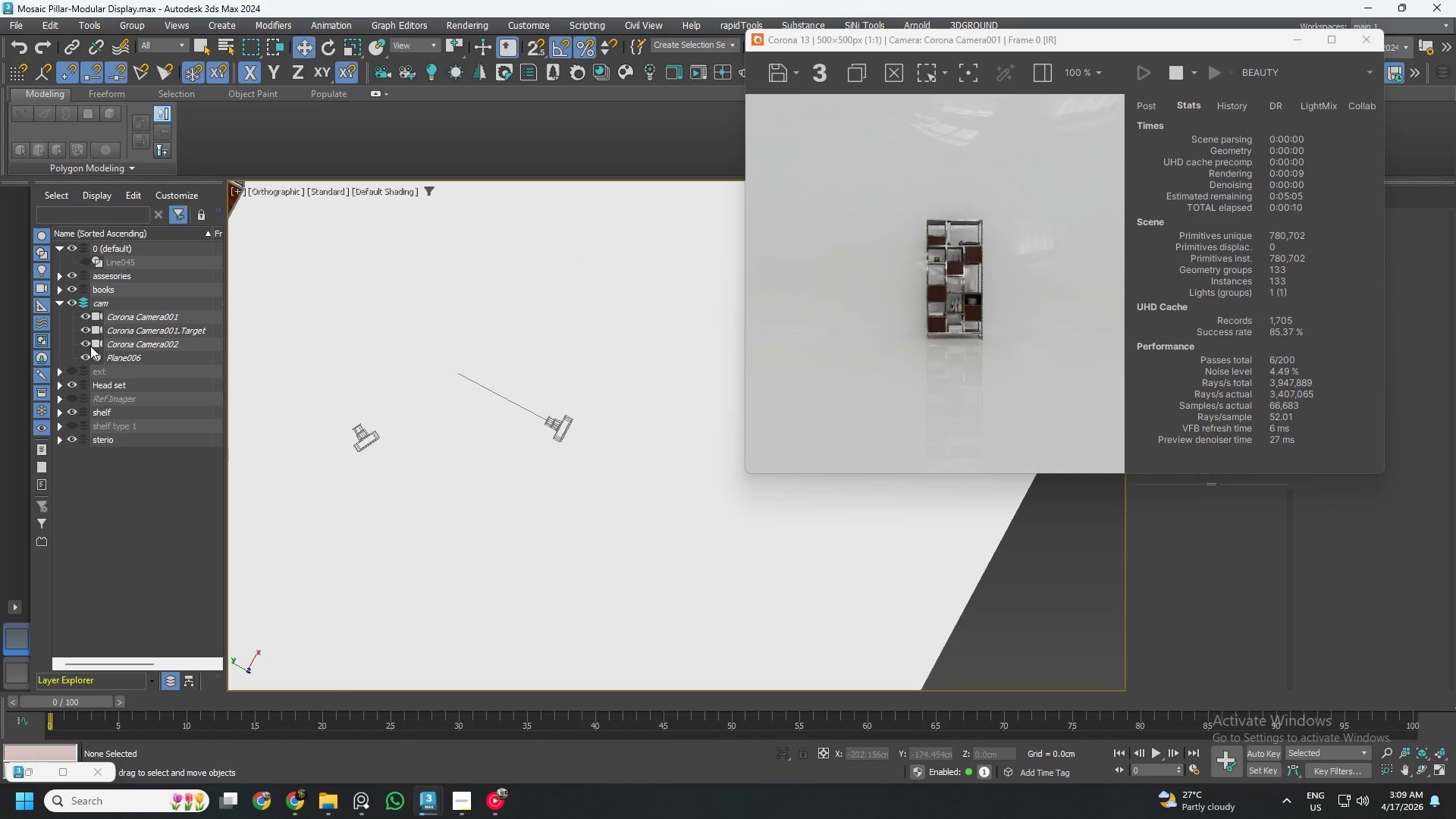 
left_click([83, 344])
 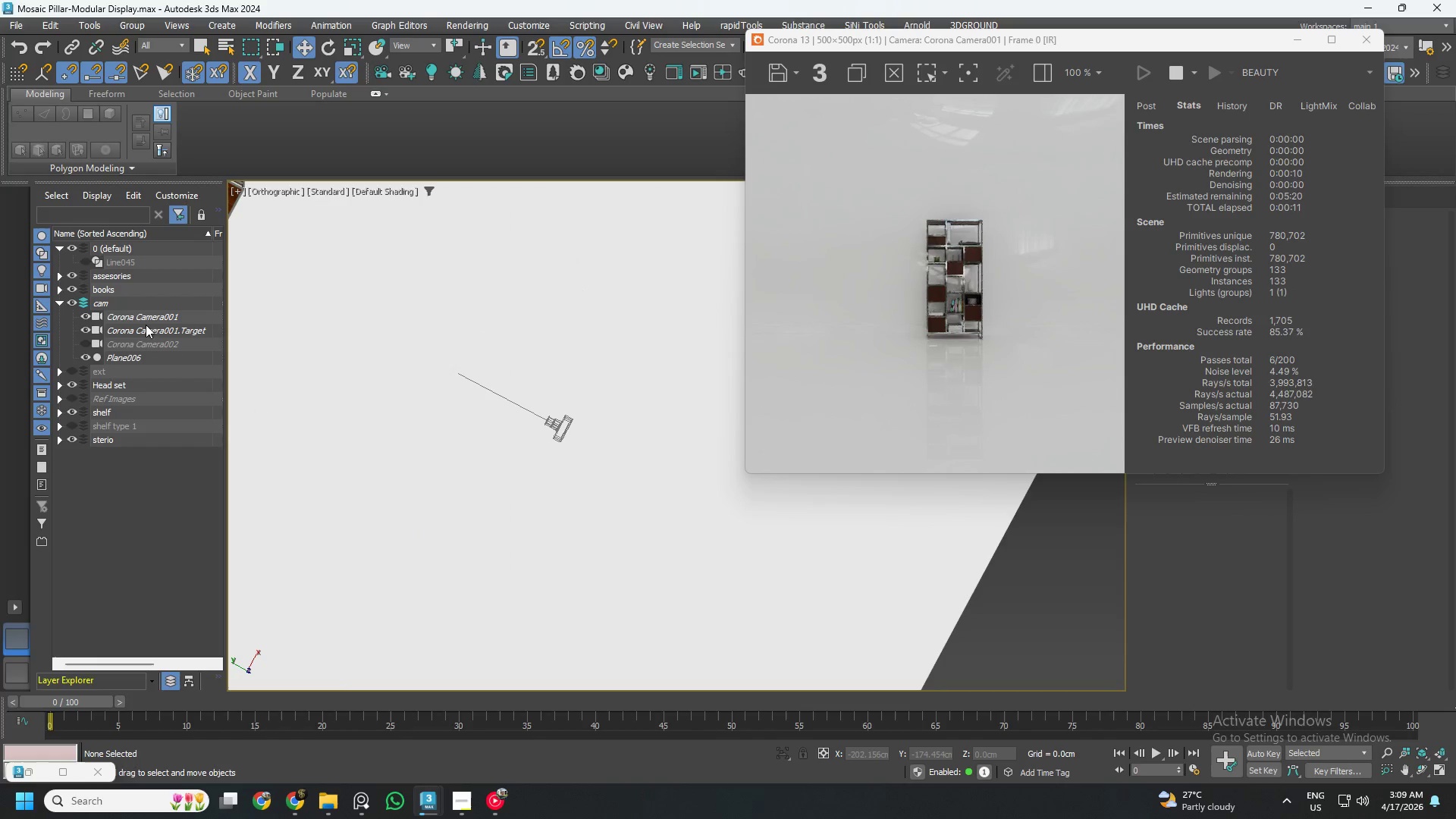 
left_click([153, 319])
 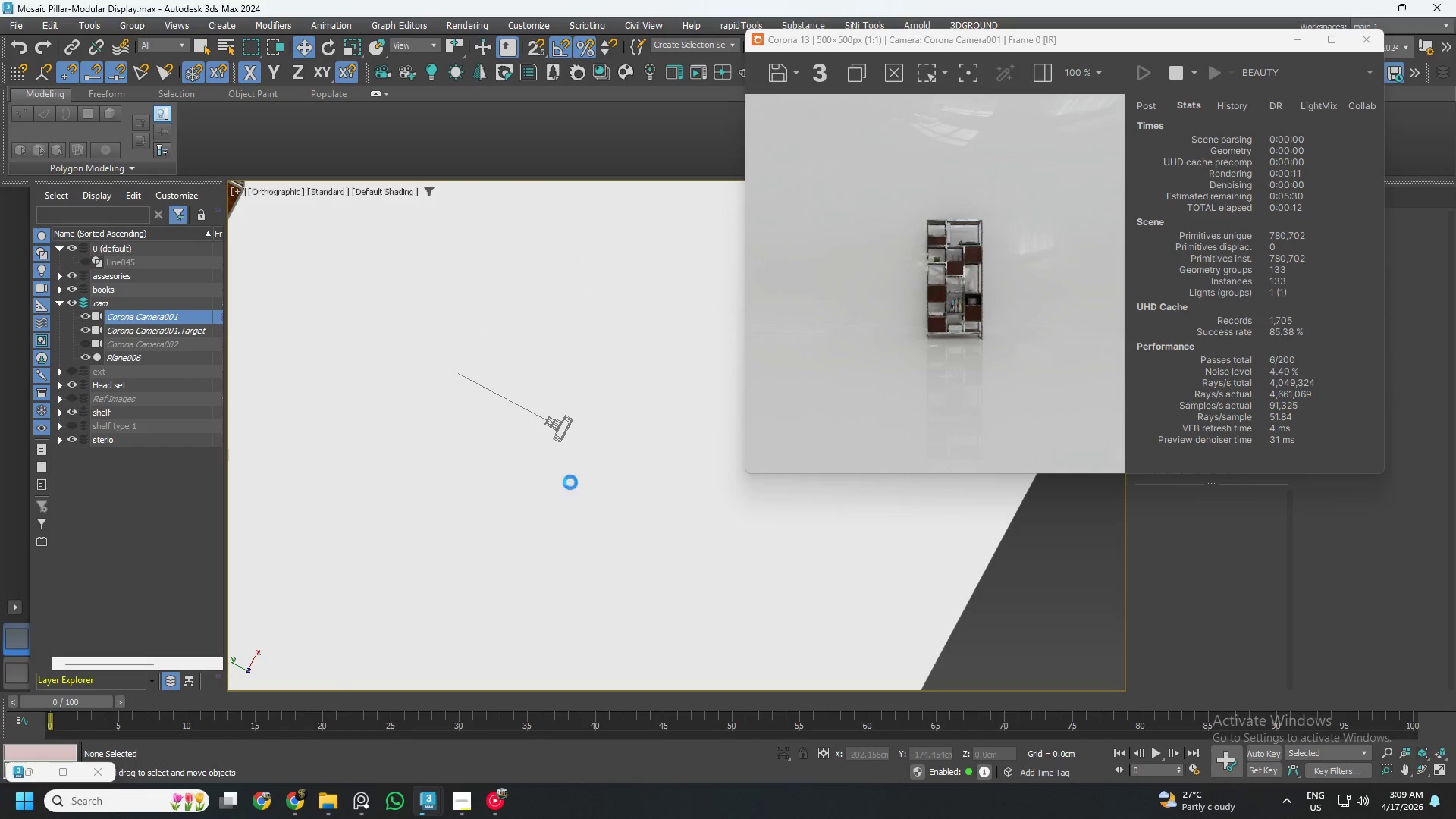 
scroll: coordinate [578, 485], scroll_direction: down, amount: 2.0
 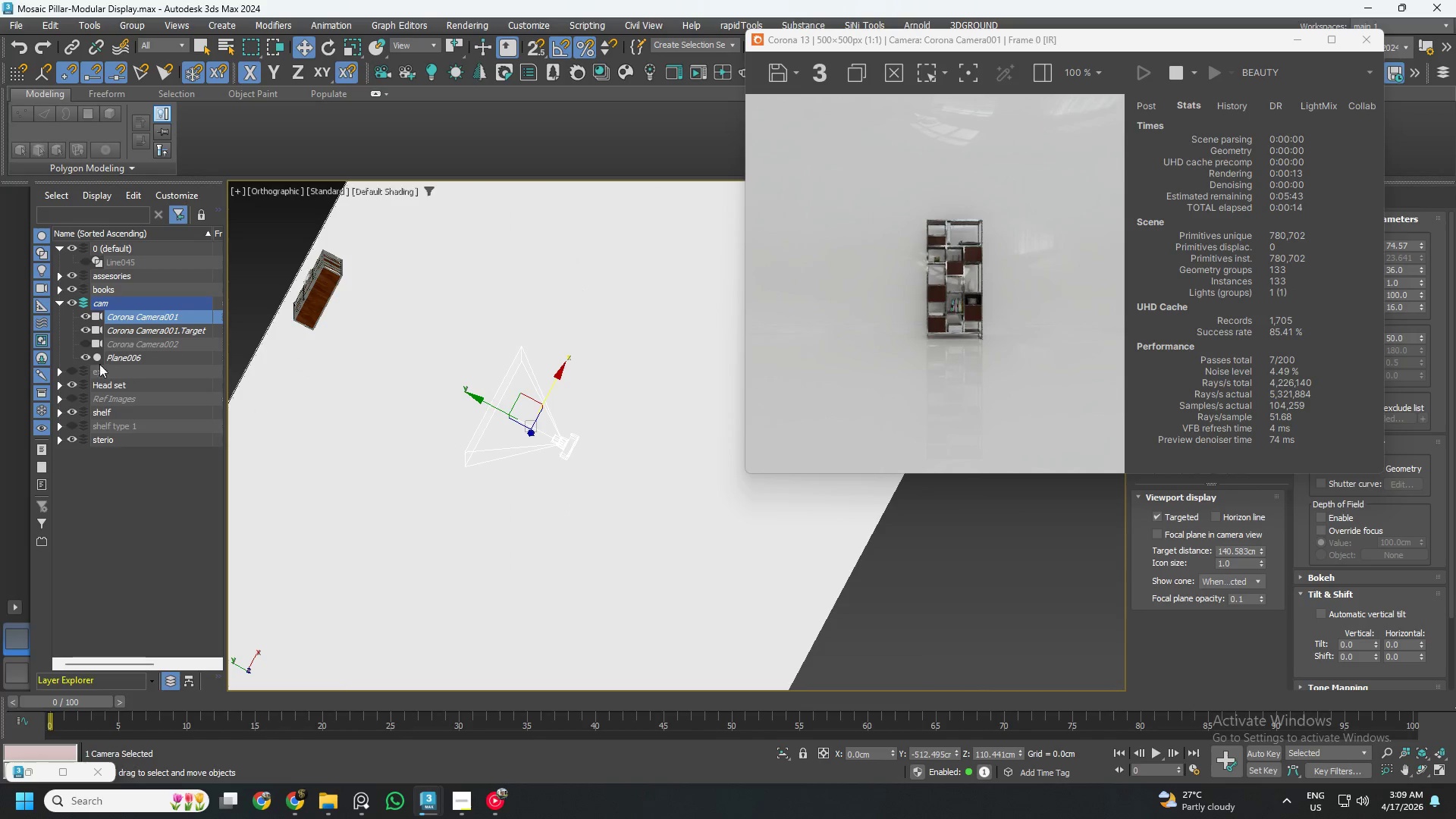 
left_click([86, 358])
 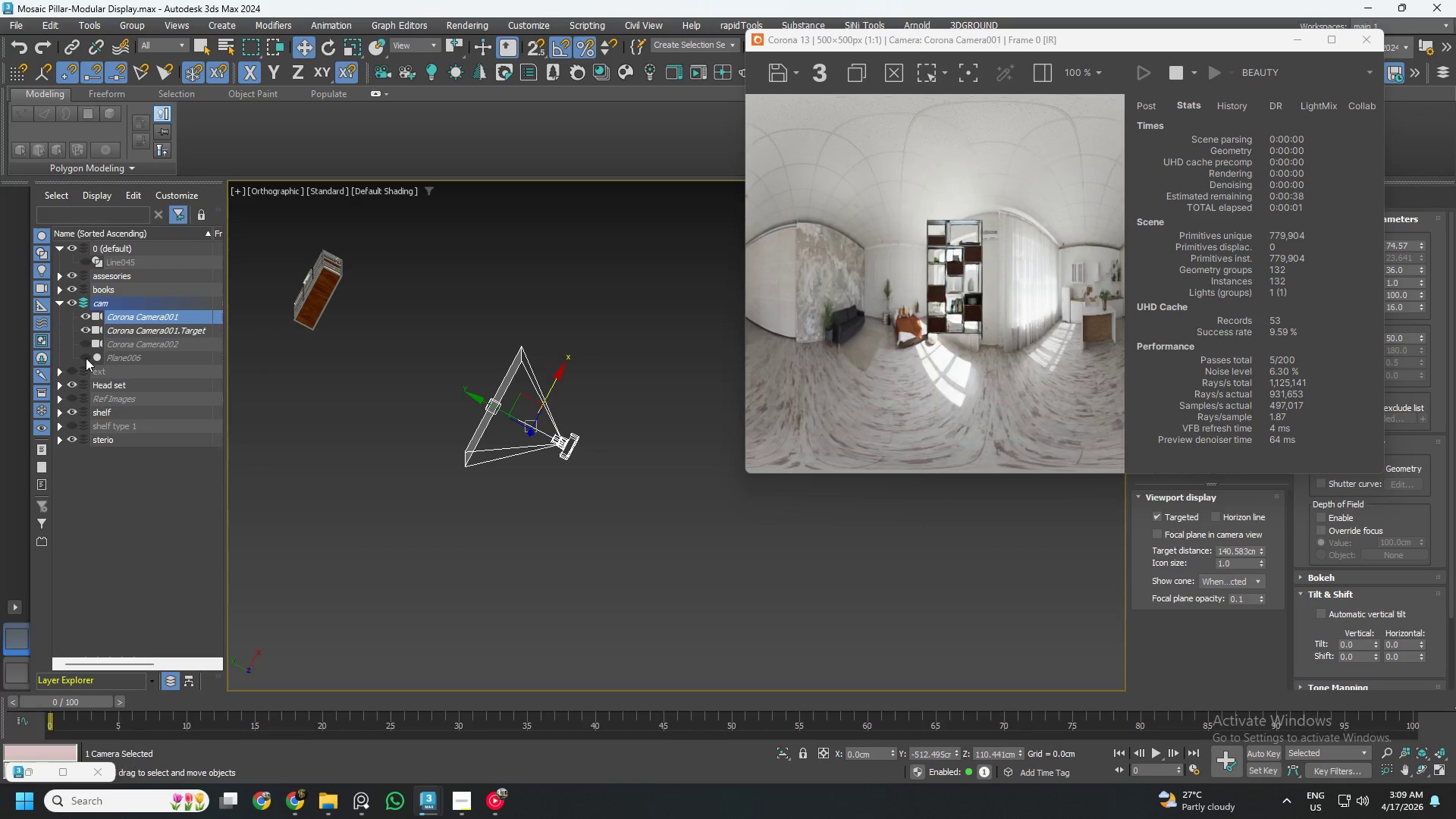 
left_click([86, 358])
 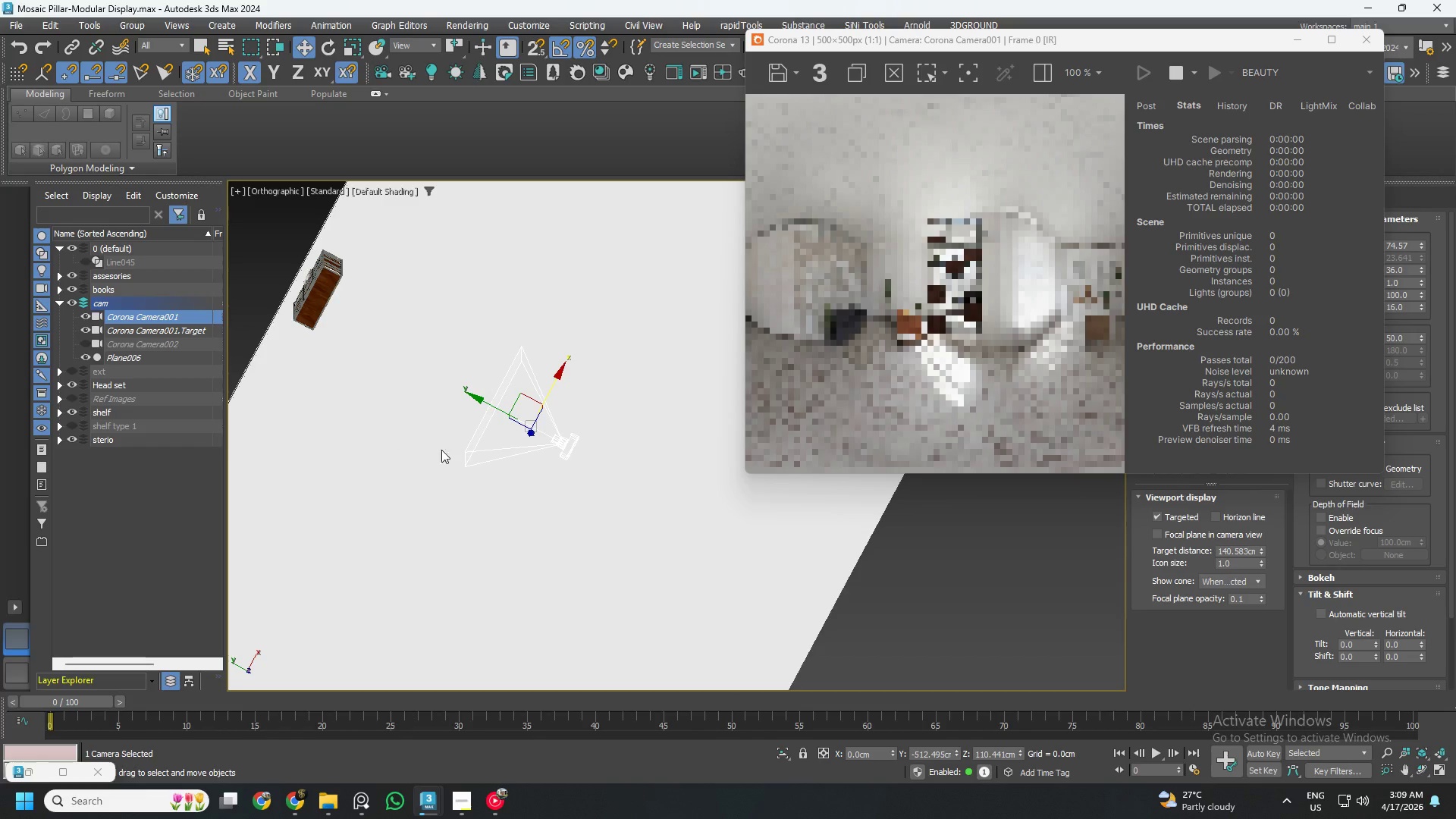 
hold_key(key=AltLeft, duration=1.08)
 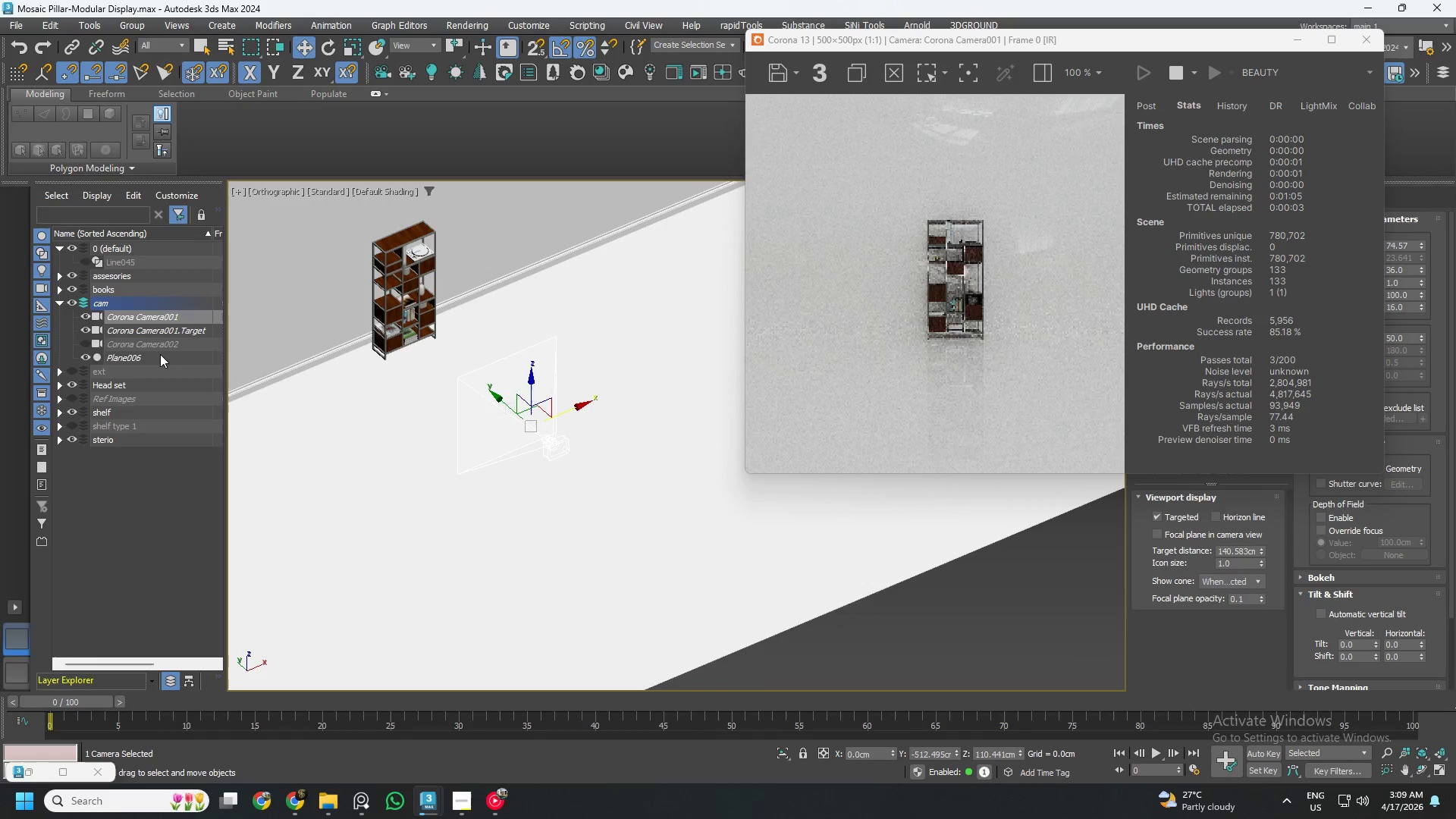 
left_click([141, 353])
 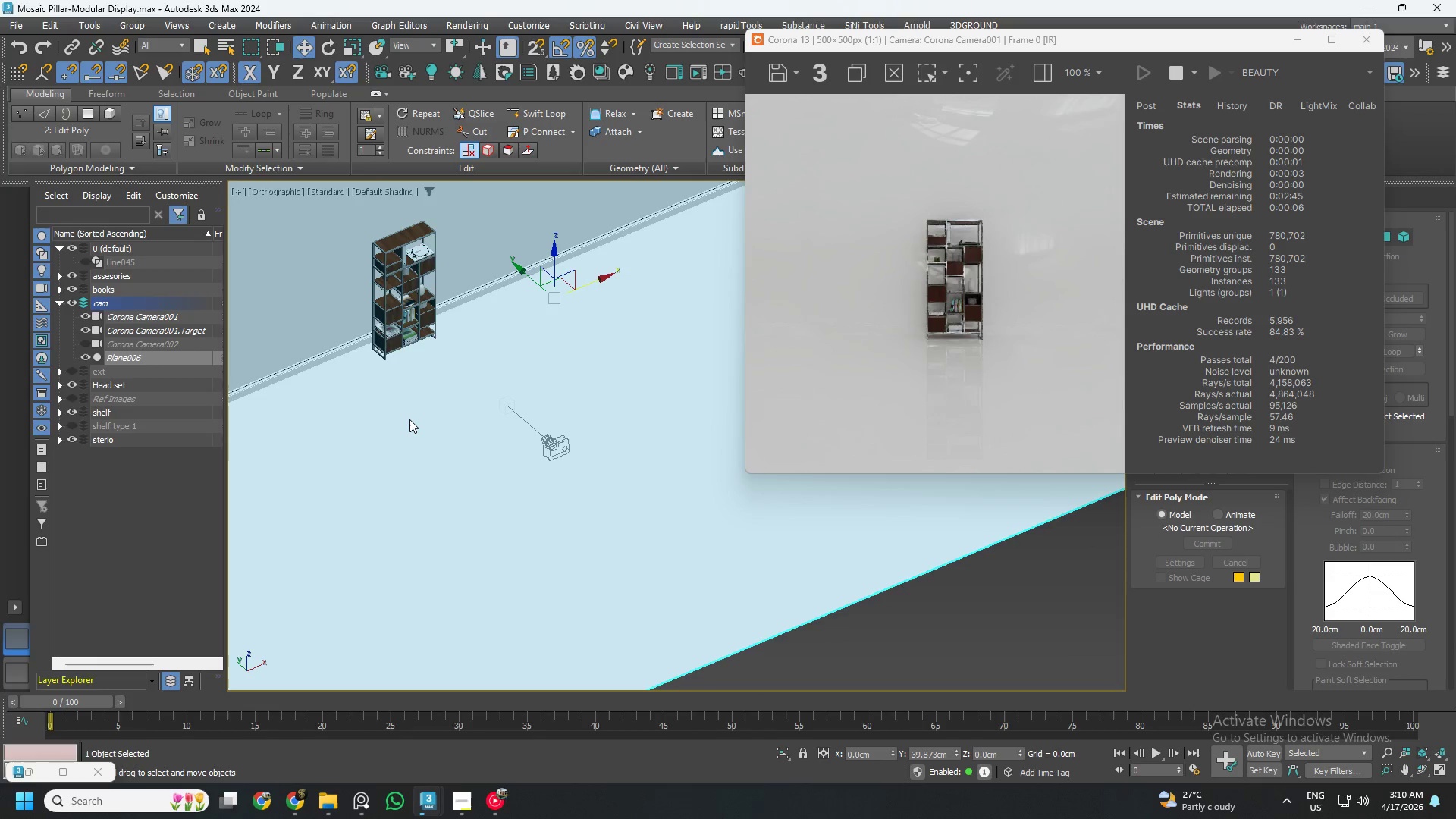 
right_click([410, 419])
 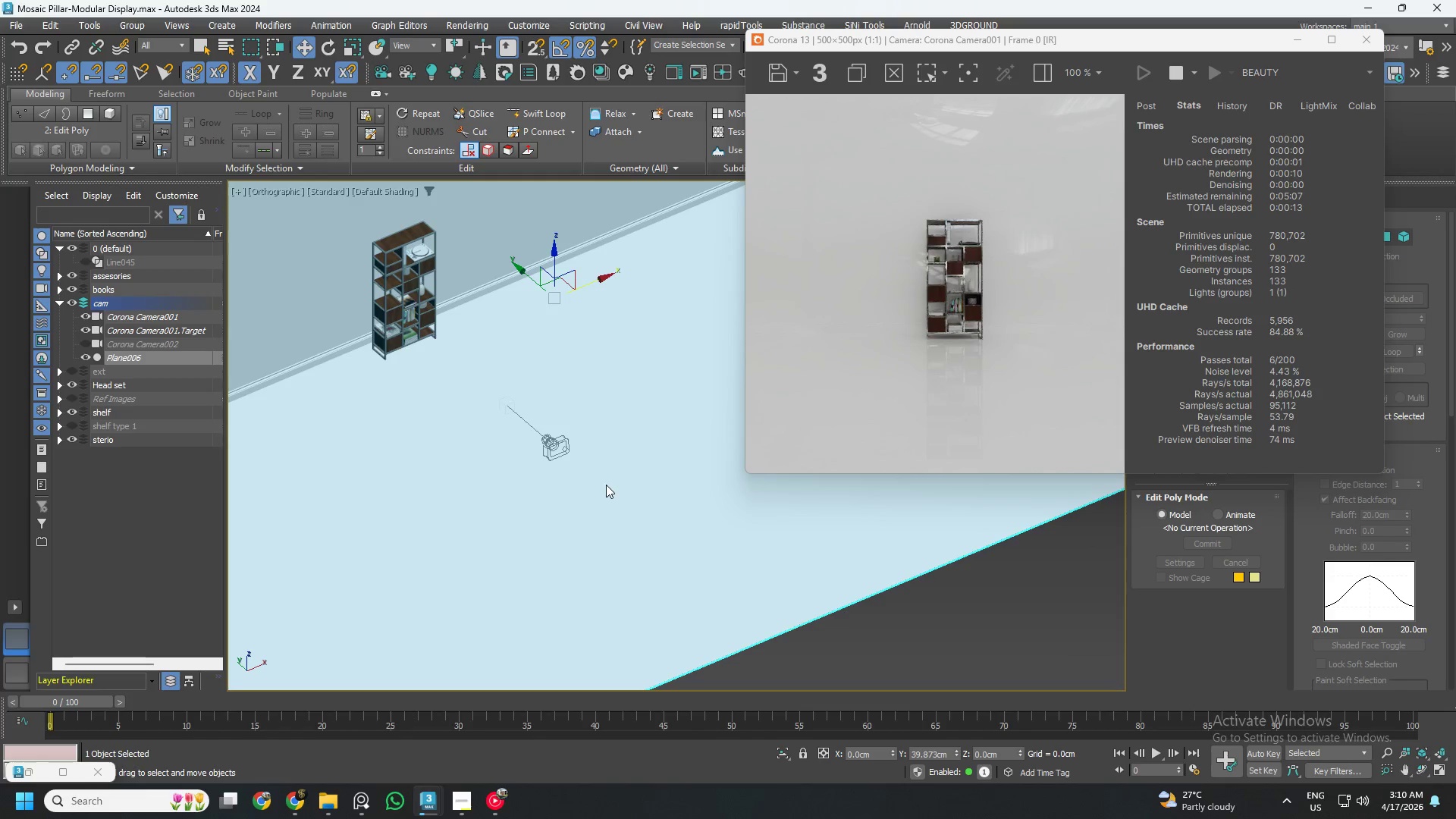 
wait(11.83)
 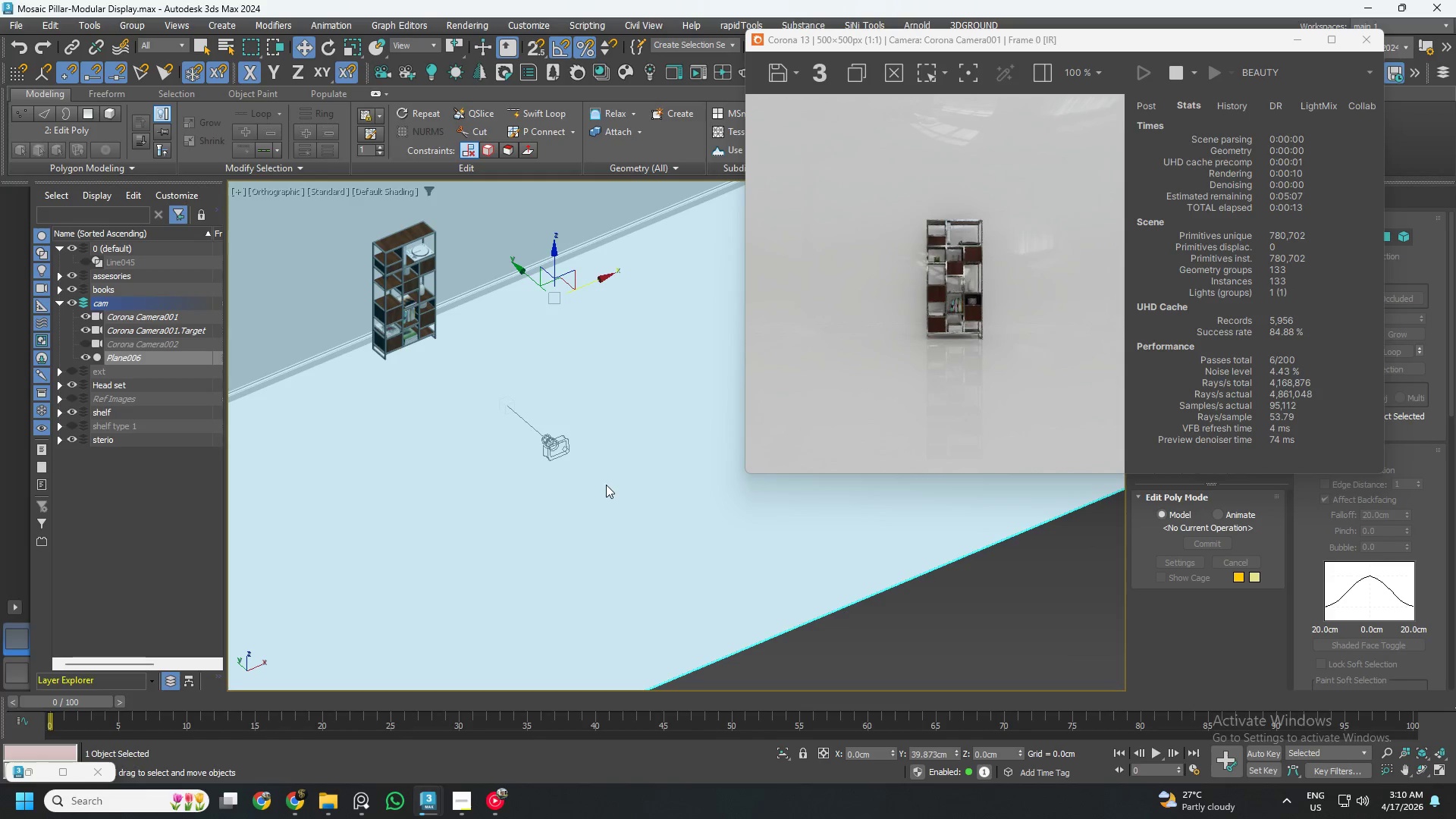 
key(M)
 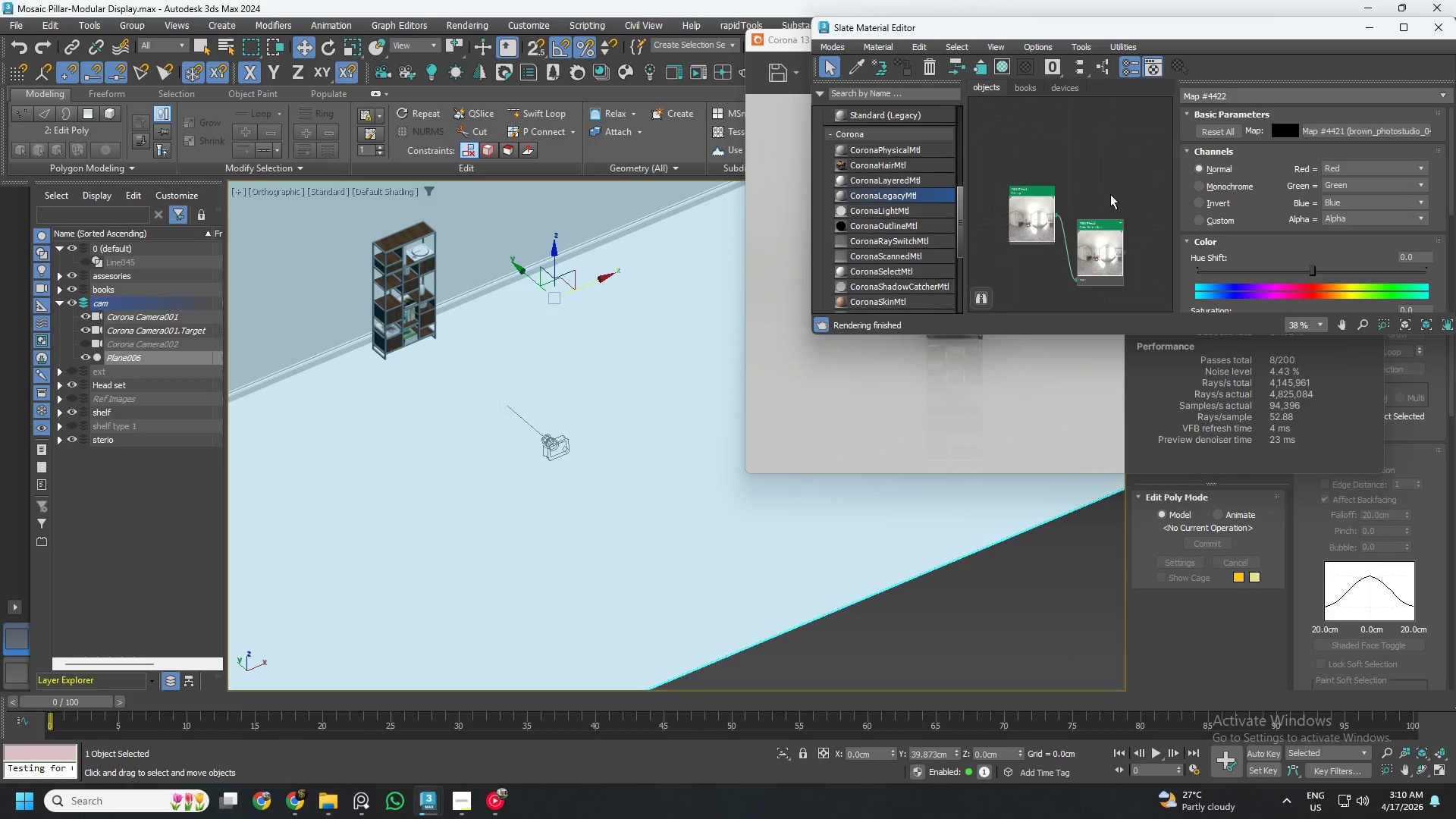 
scroll: coordinate [1046, 204], scroll_direction: down, amount: 3.0
 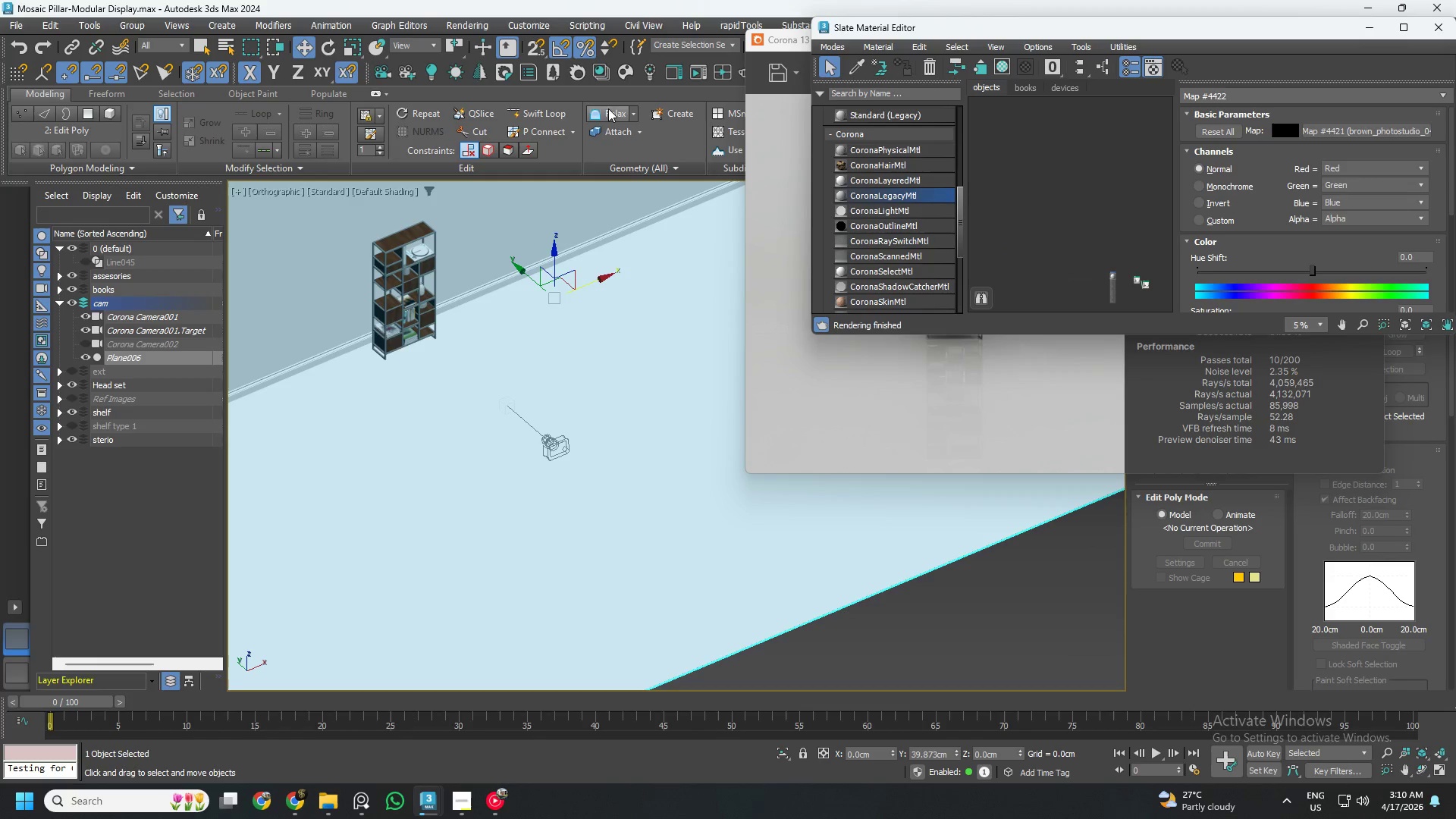 
wait(5.58)
 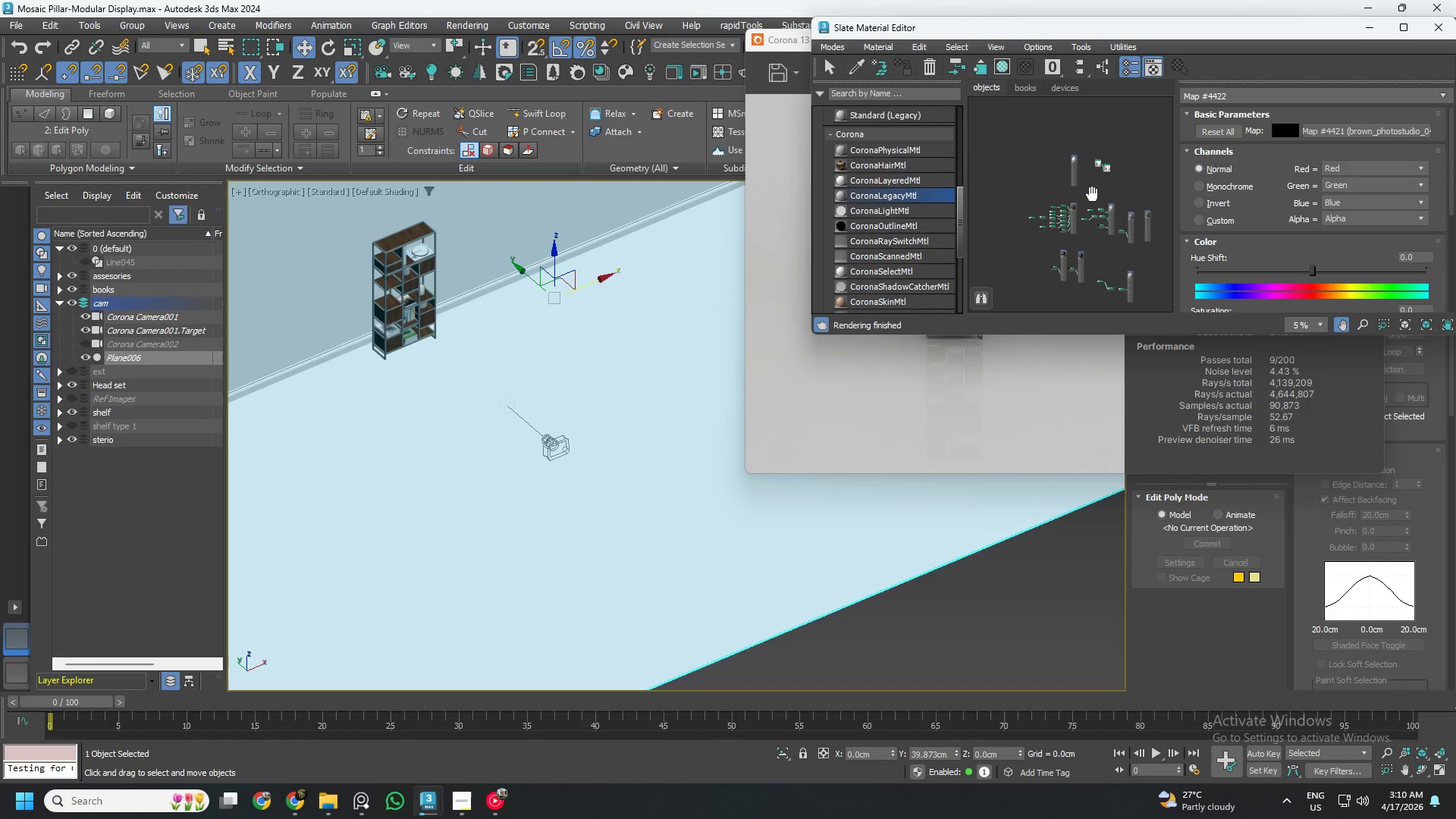 
left_click([631, 74])
 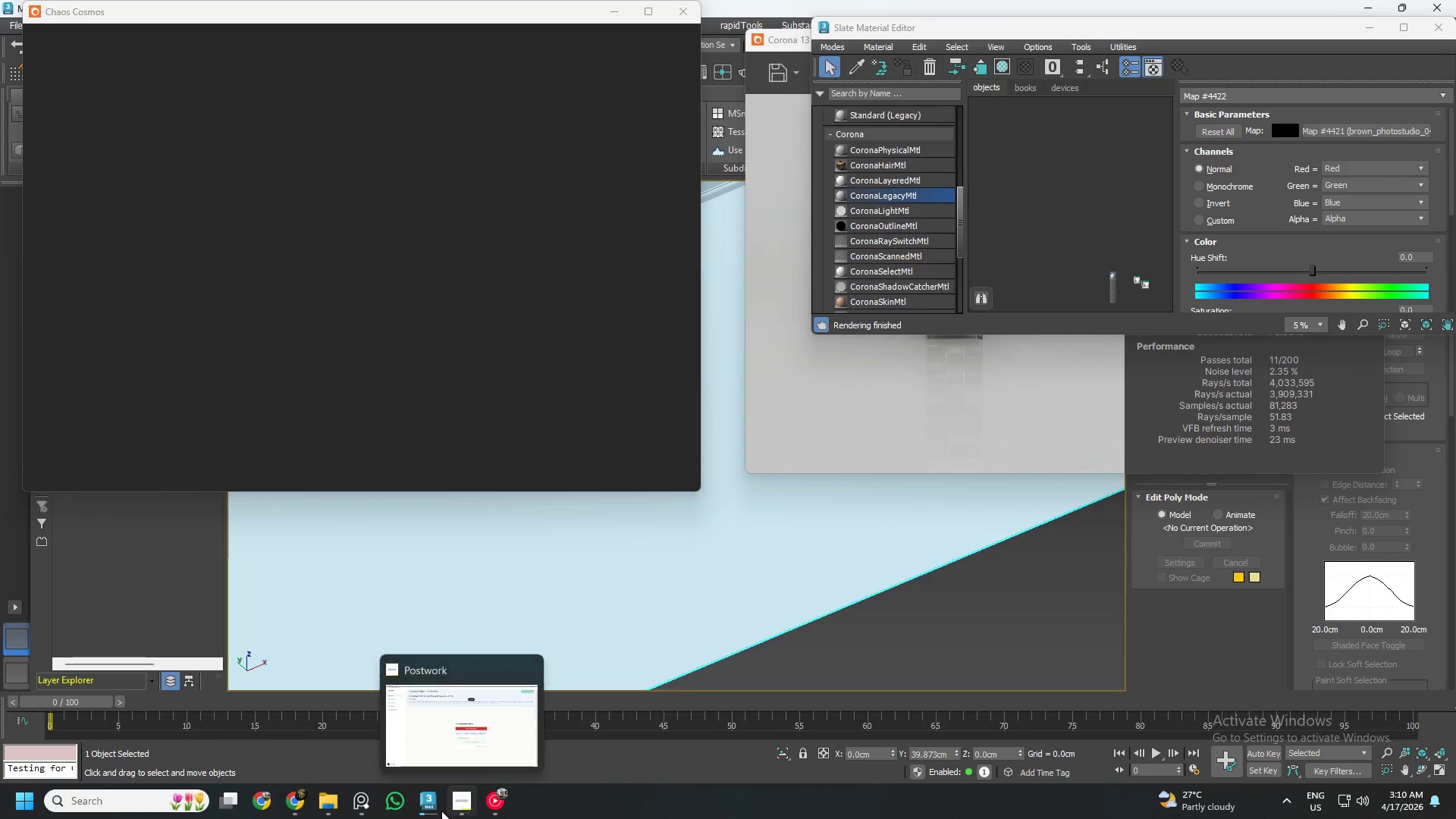 
left_click([366, 806])
 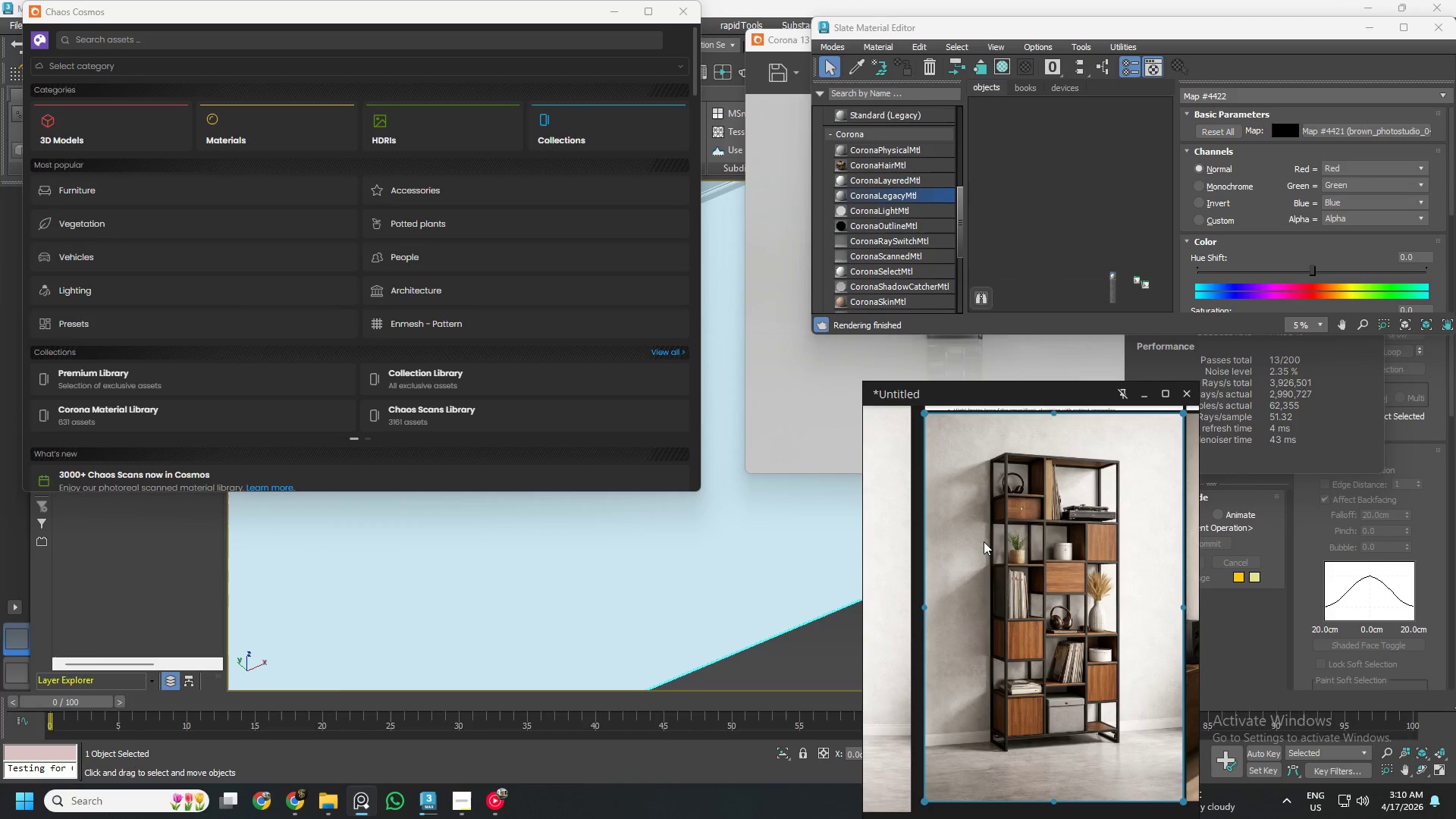 
wait(6.25)
 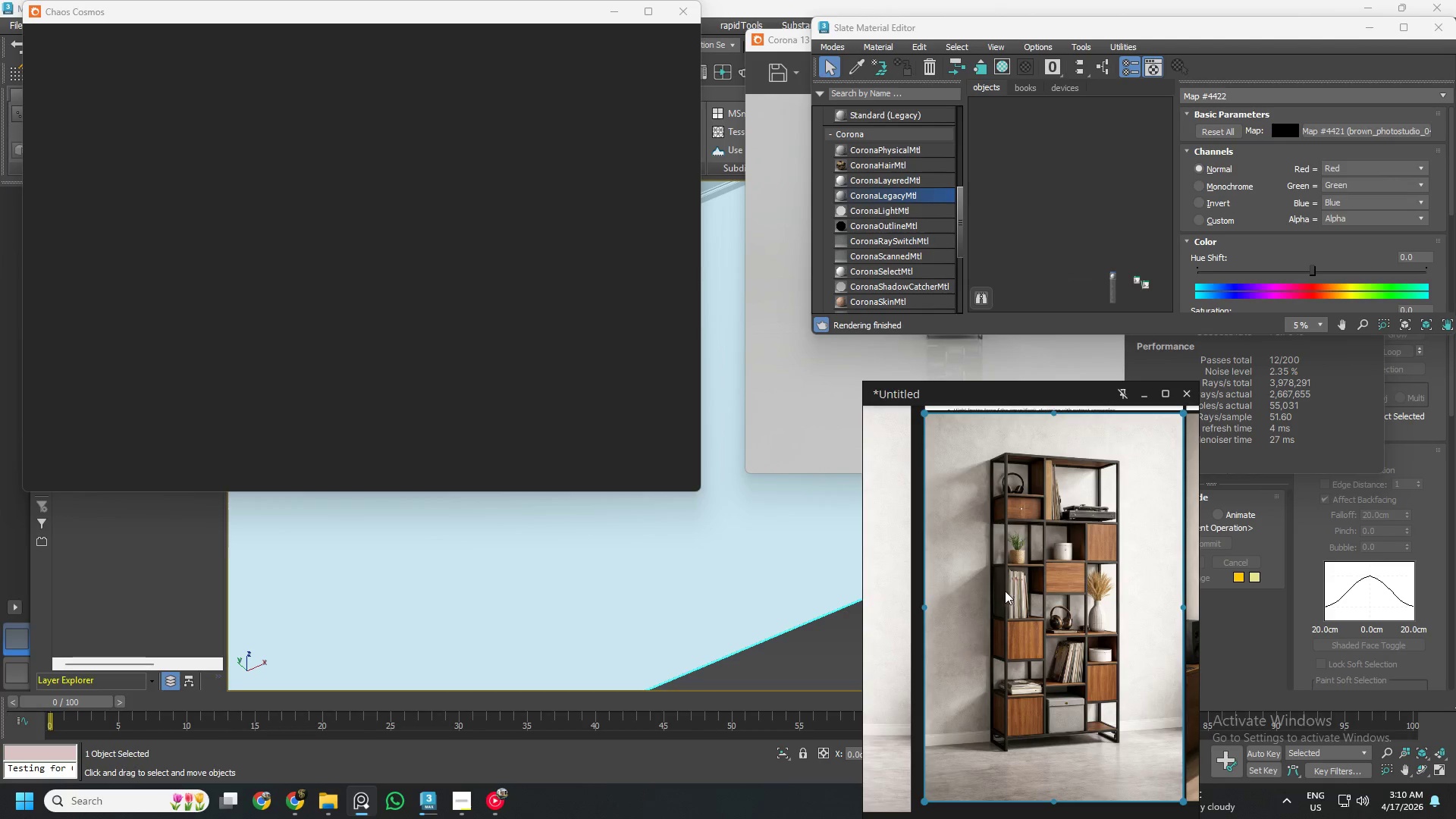 
left_click([83, 65])
 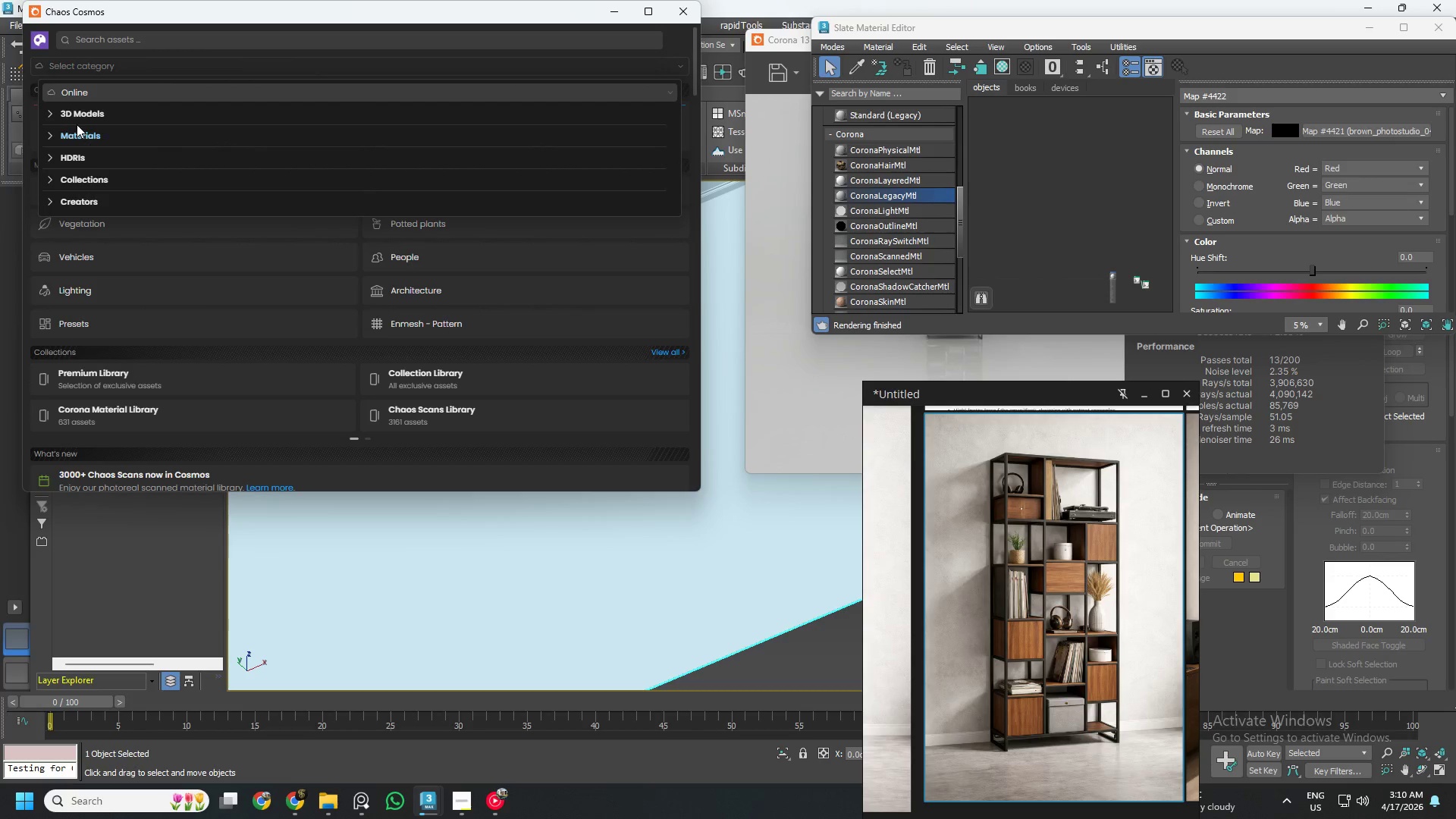 
left_click([75, 127])
 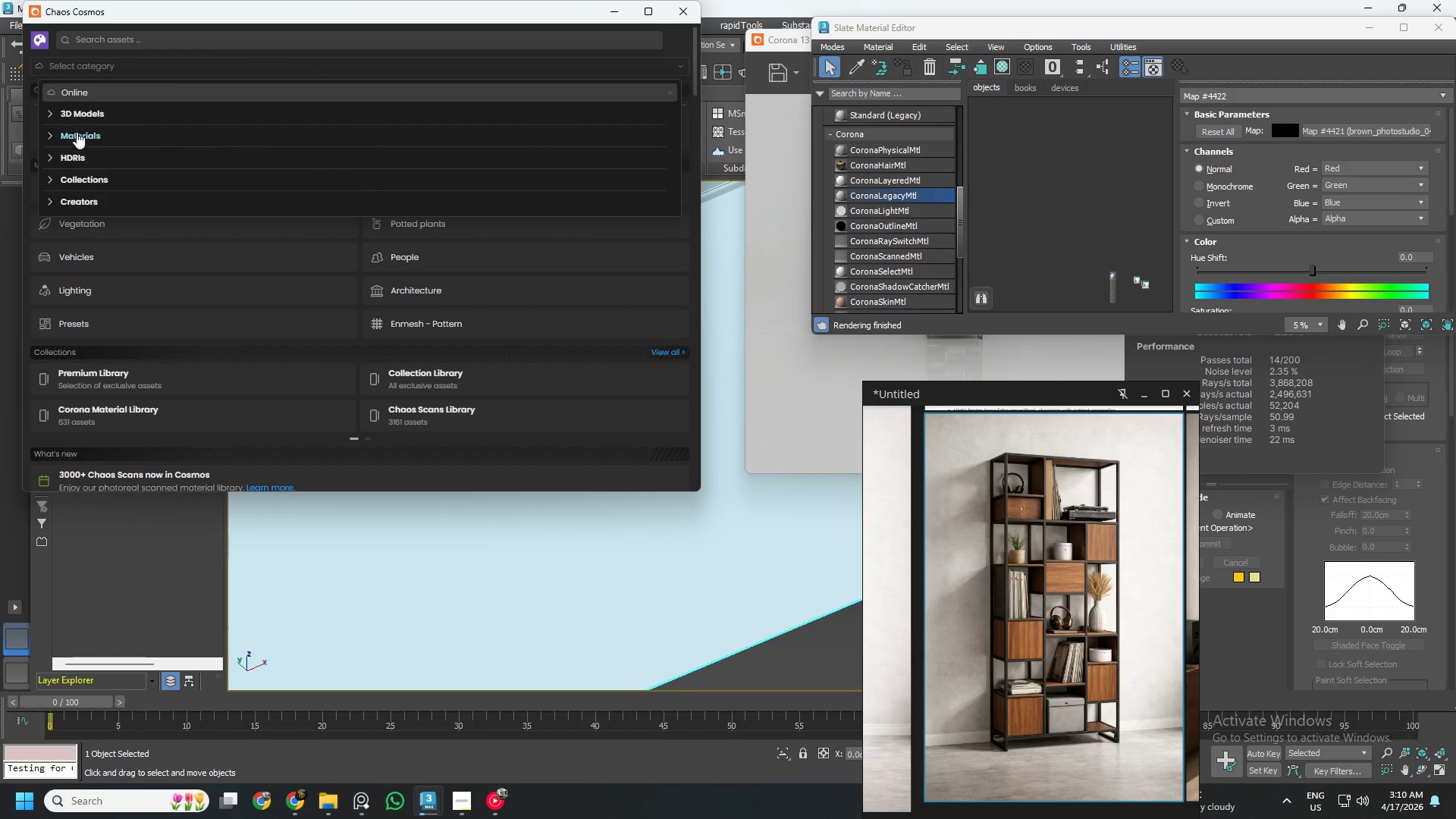 
left_click([77, 133])
 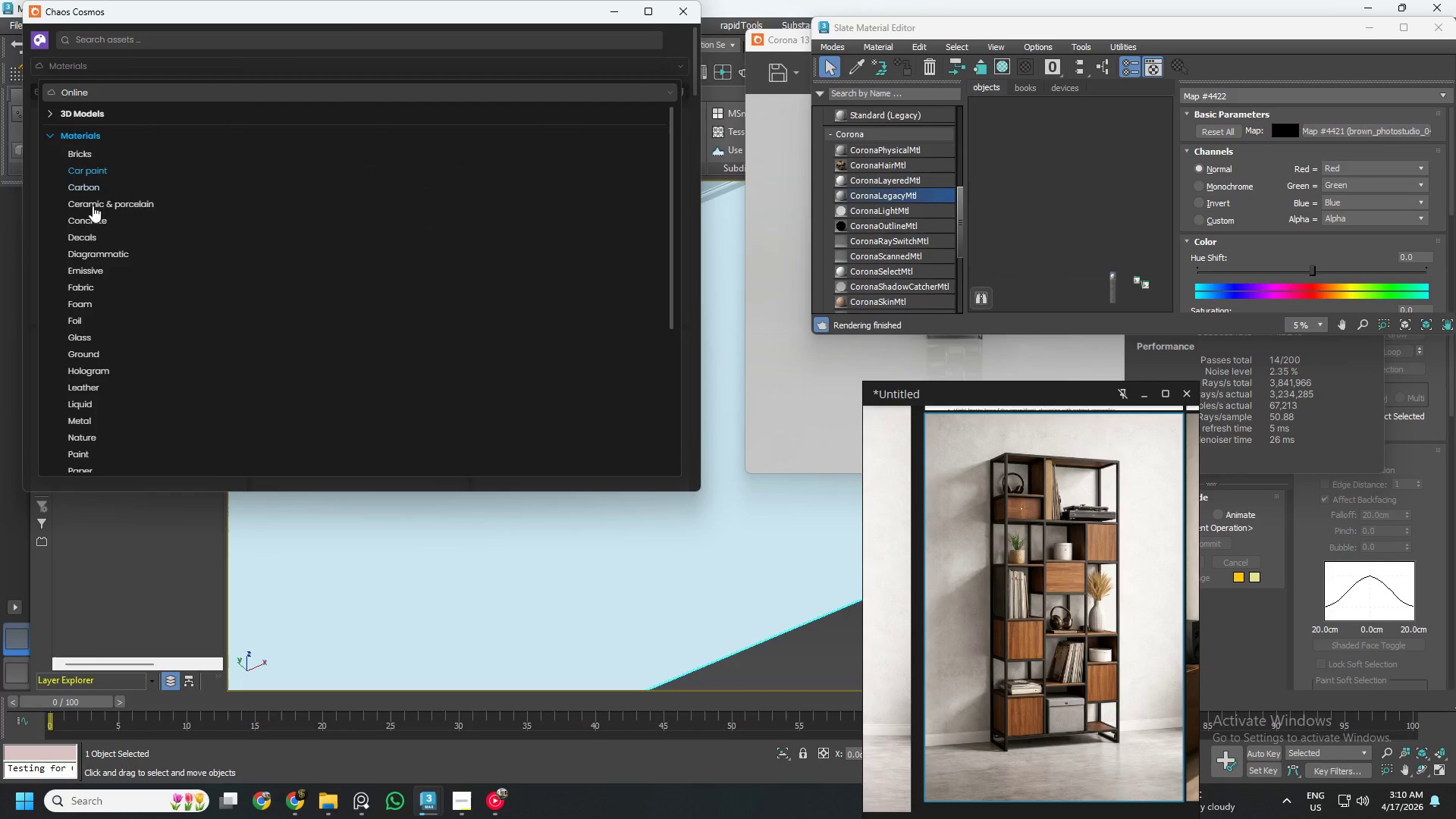 
scroll: coordinate [99, 305], scroll_direction: down, amount: 7.0
 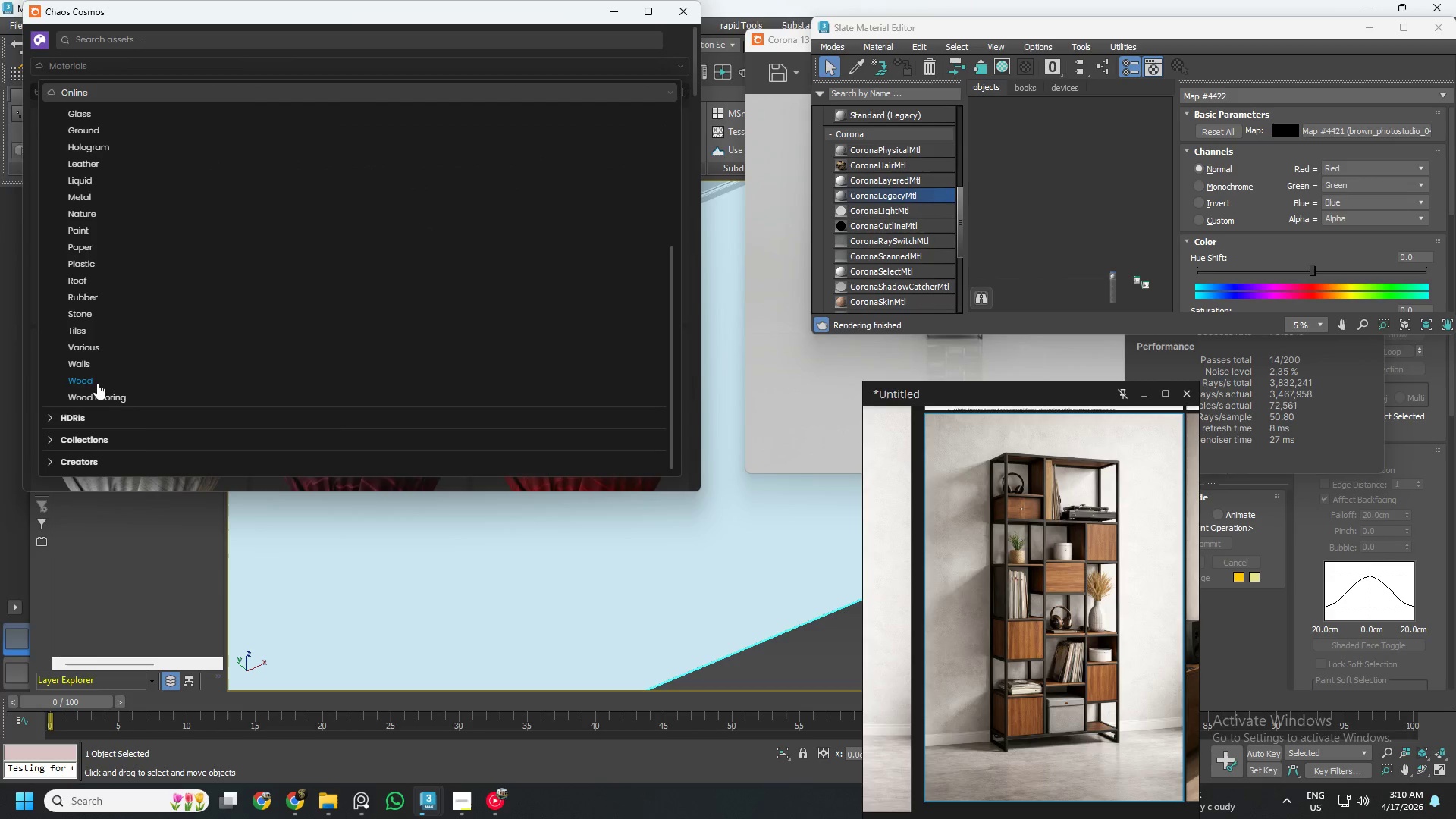 
left_click([93, 365])
 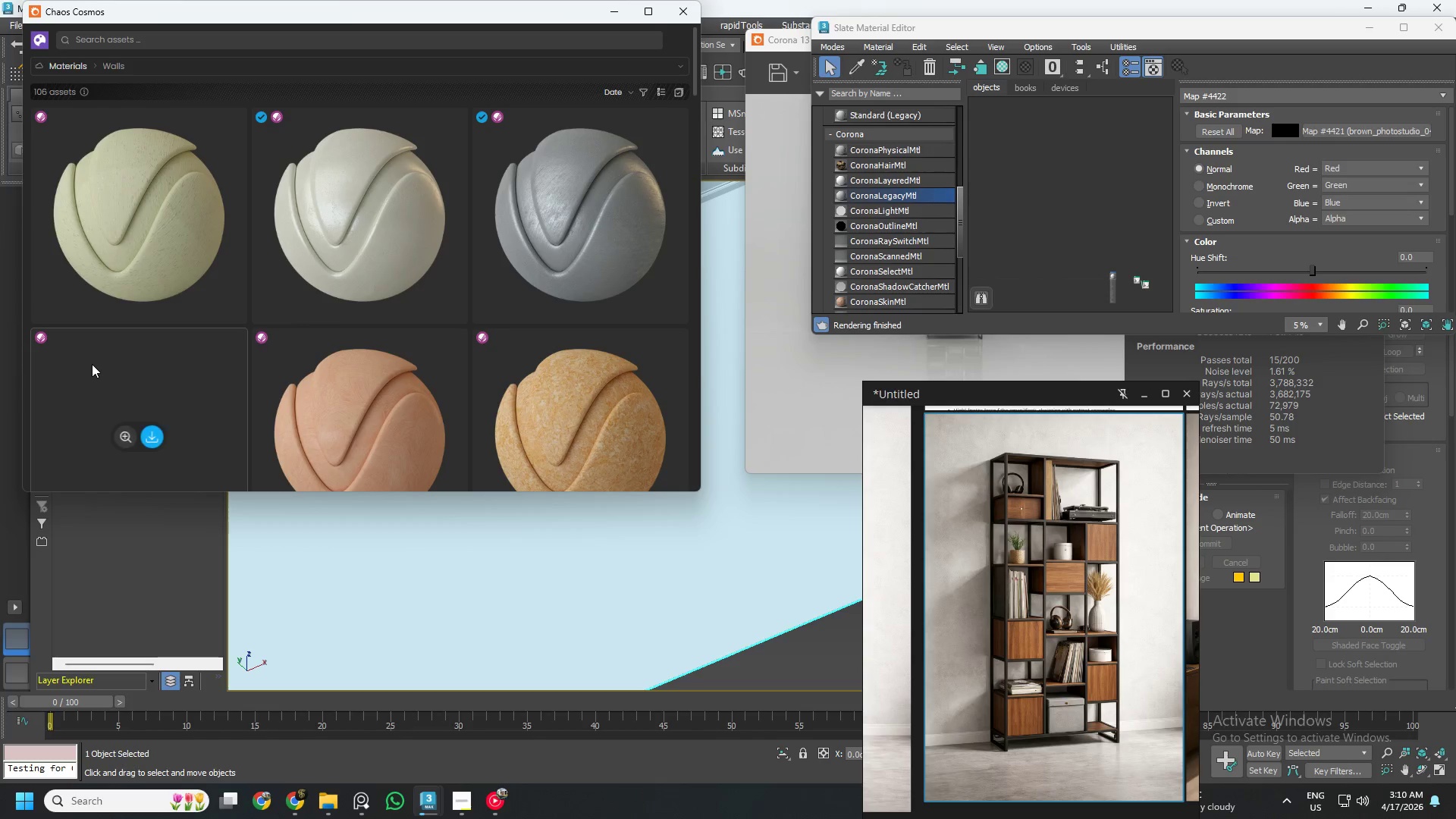 
scroll: coordinate [227, 359], scroll_direction: down, amount: 5.0
 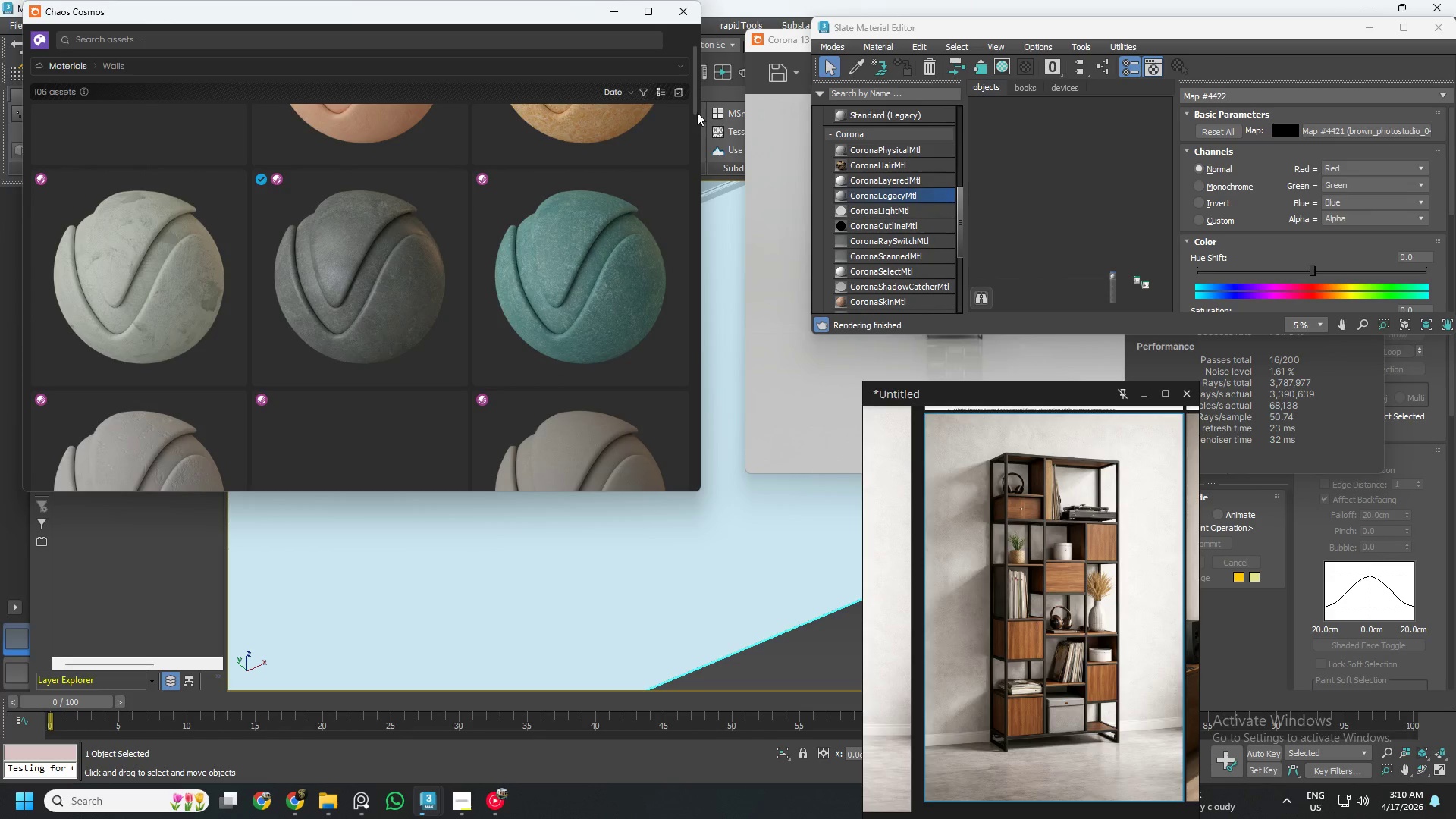 
left_click_drag(start_coordinate=[696, 94], to_coordinate=[684, 474])
 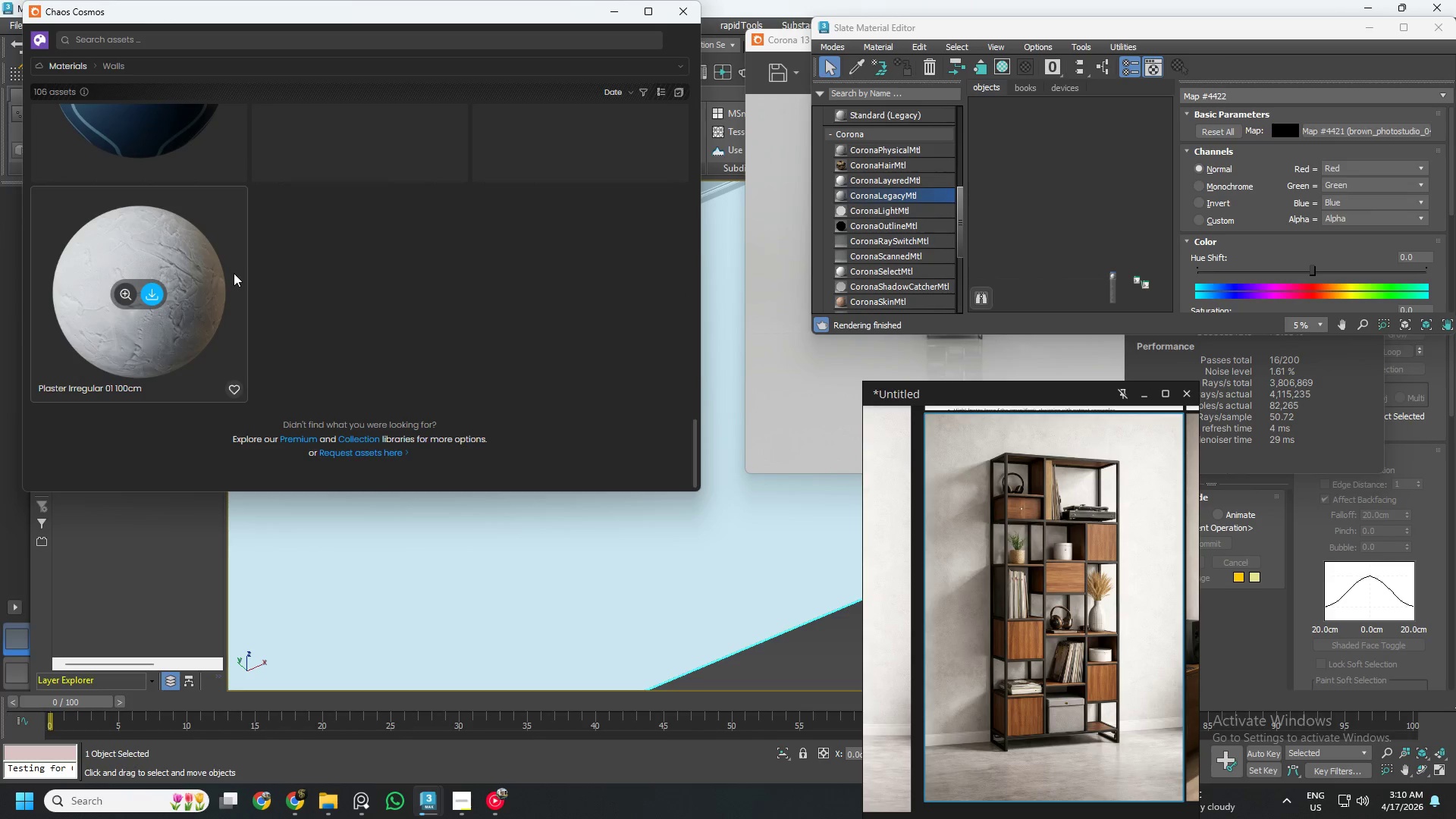 
scroll: coordinate [403, 297], scroll_direction: up, amount: 16.0
 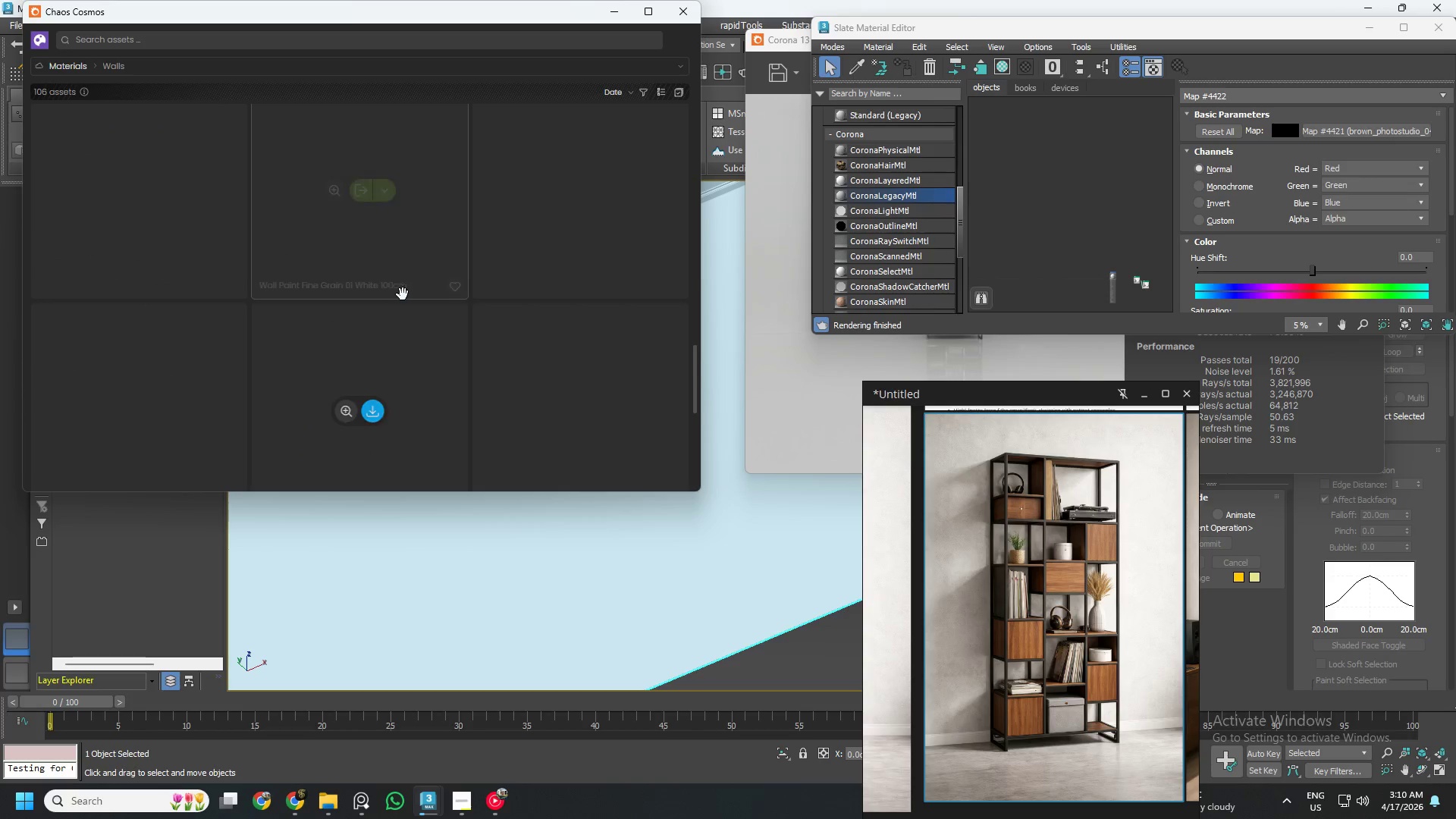 
scroll: coordinate [403, 294], scroll_direction: up, amount: 5.0
 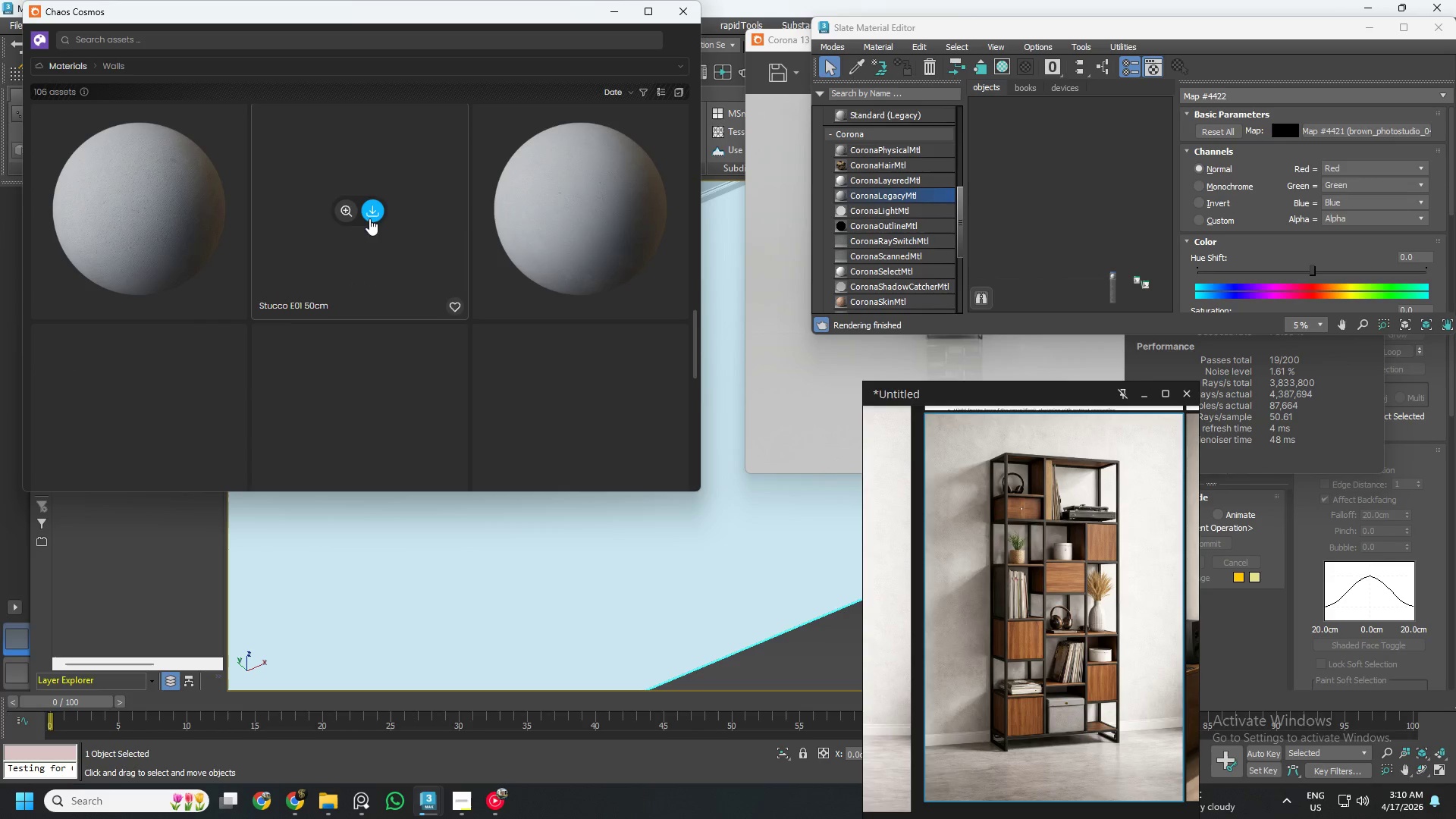 
scroll: coordinate [384, 231], scroll_direction: down, amount: 30.0
 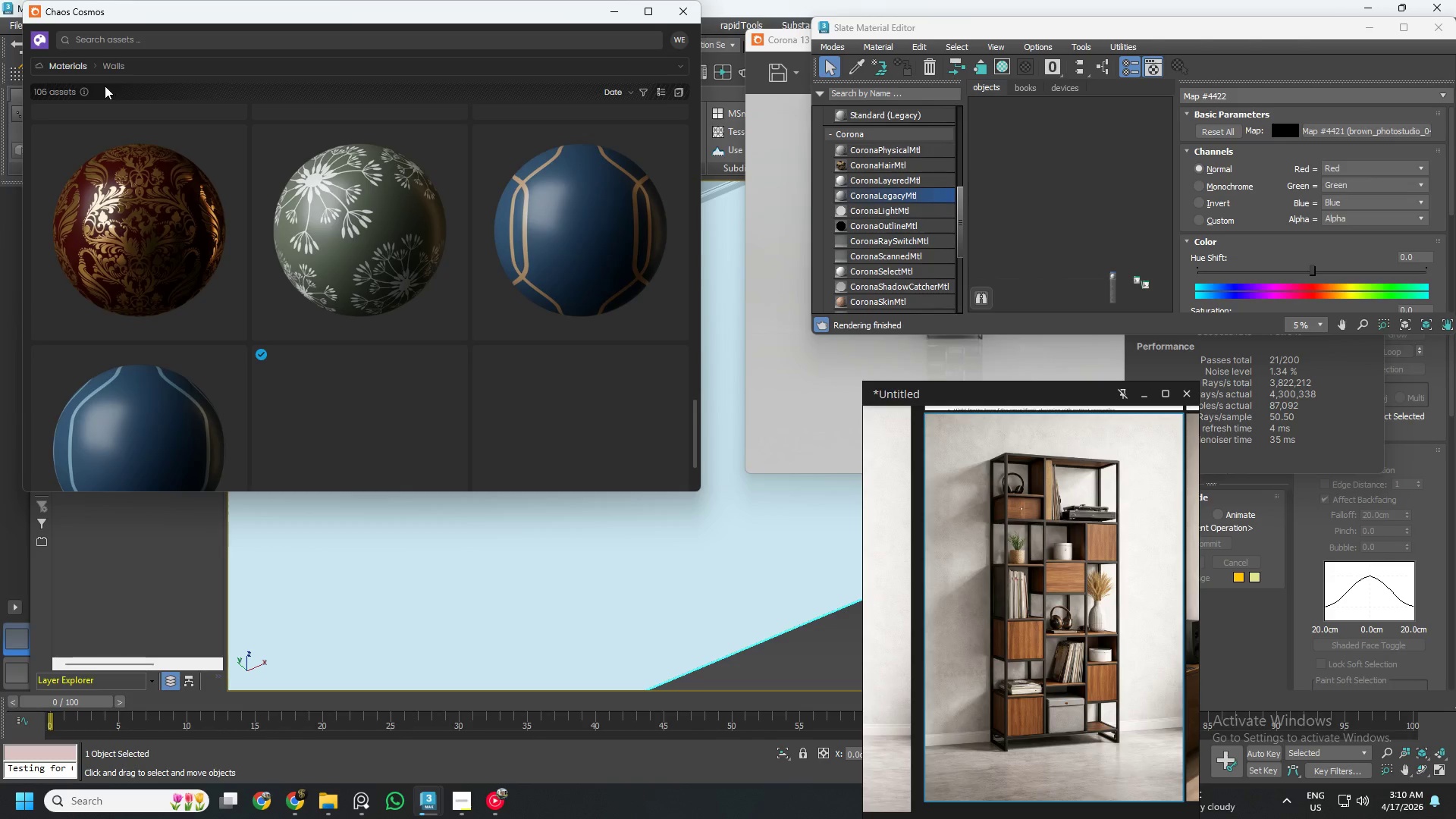 
left_click([149, 63])
 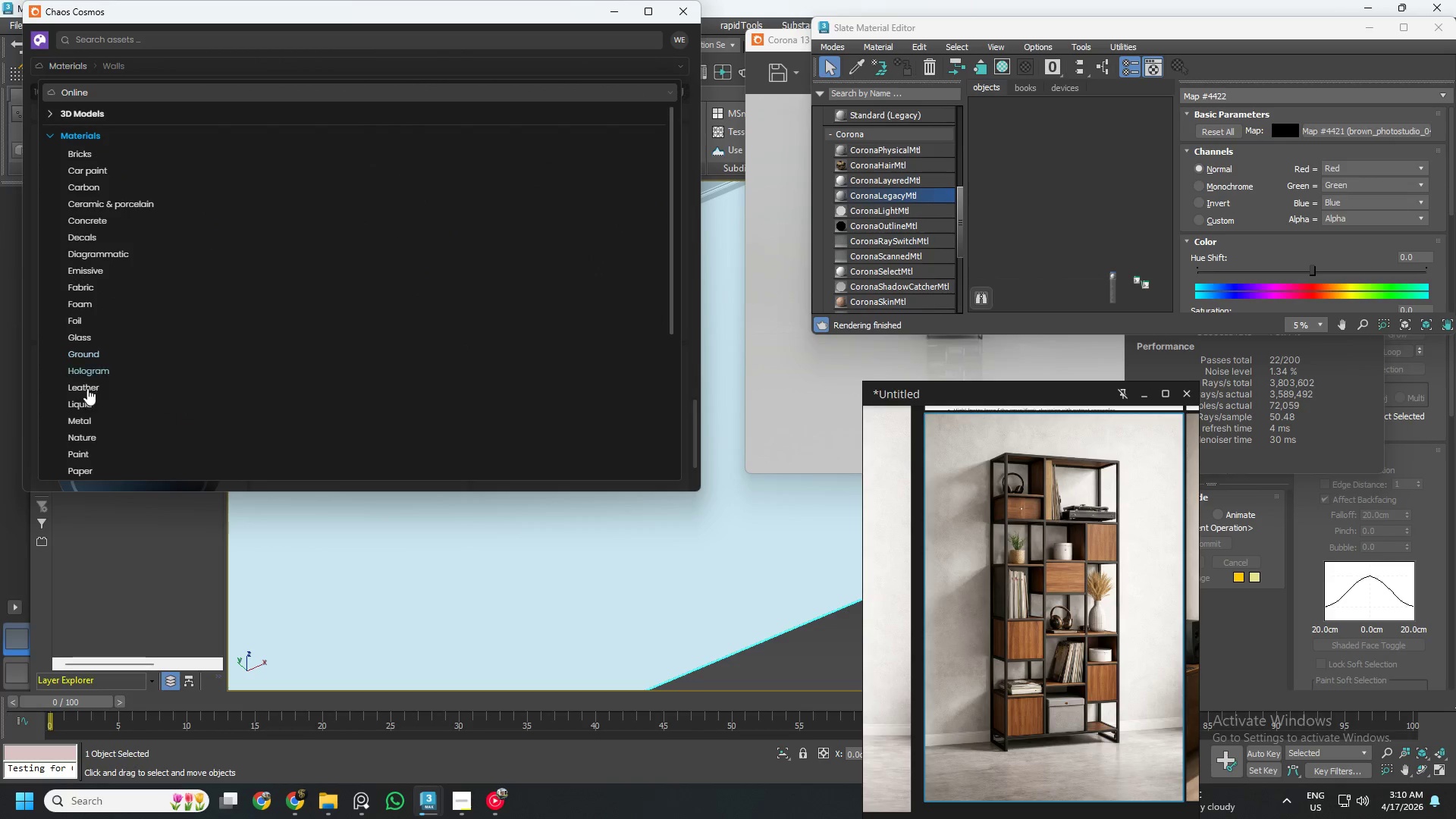 
left_click([82, 435])
 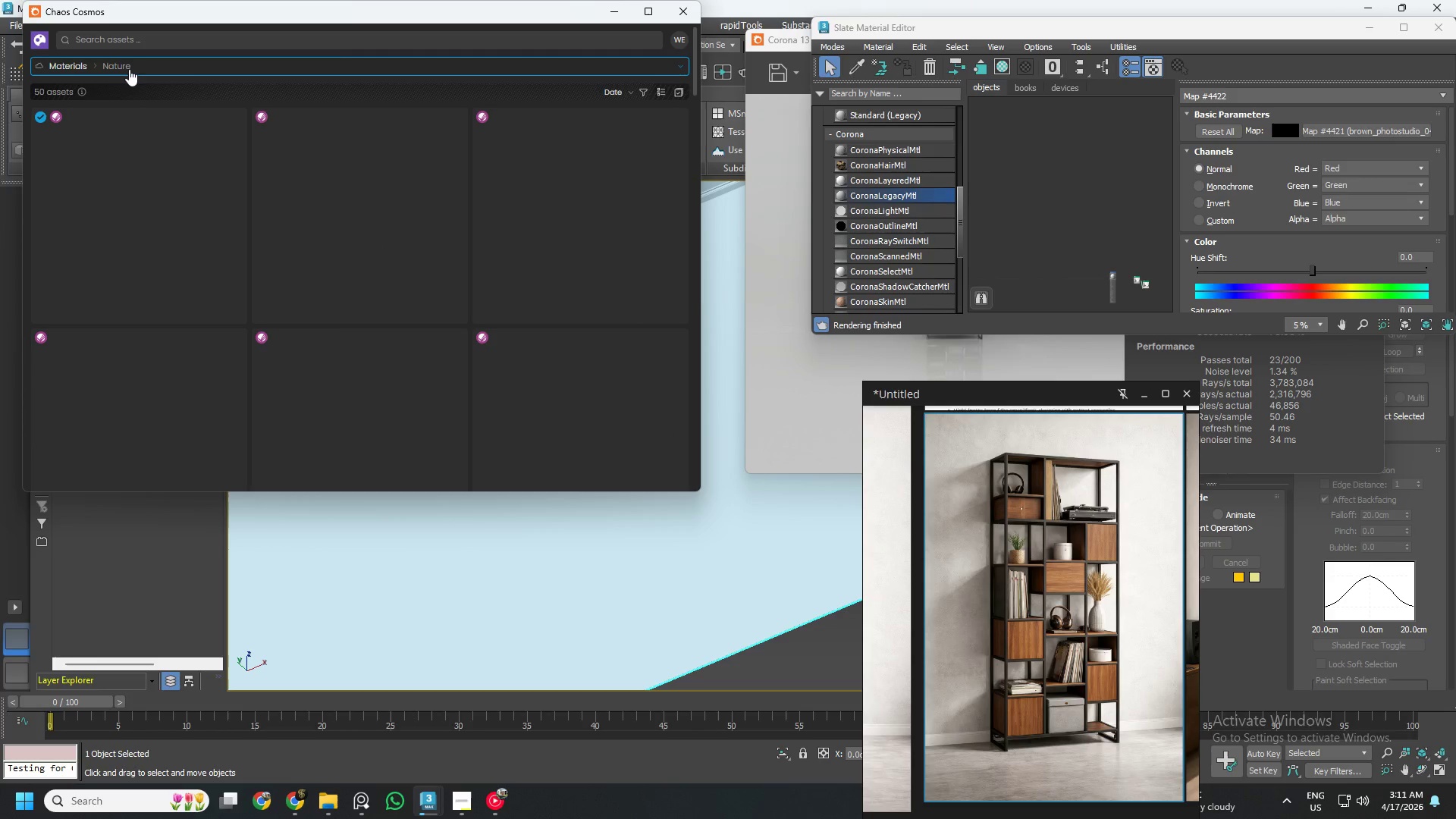 
left_click([129, 69])
 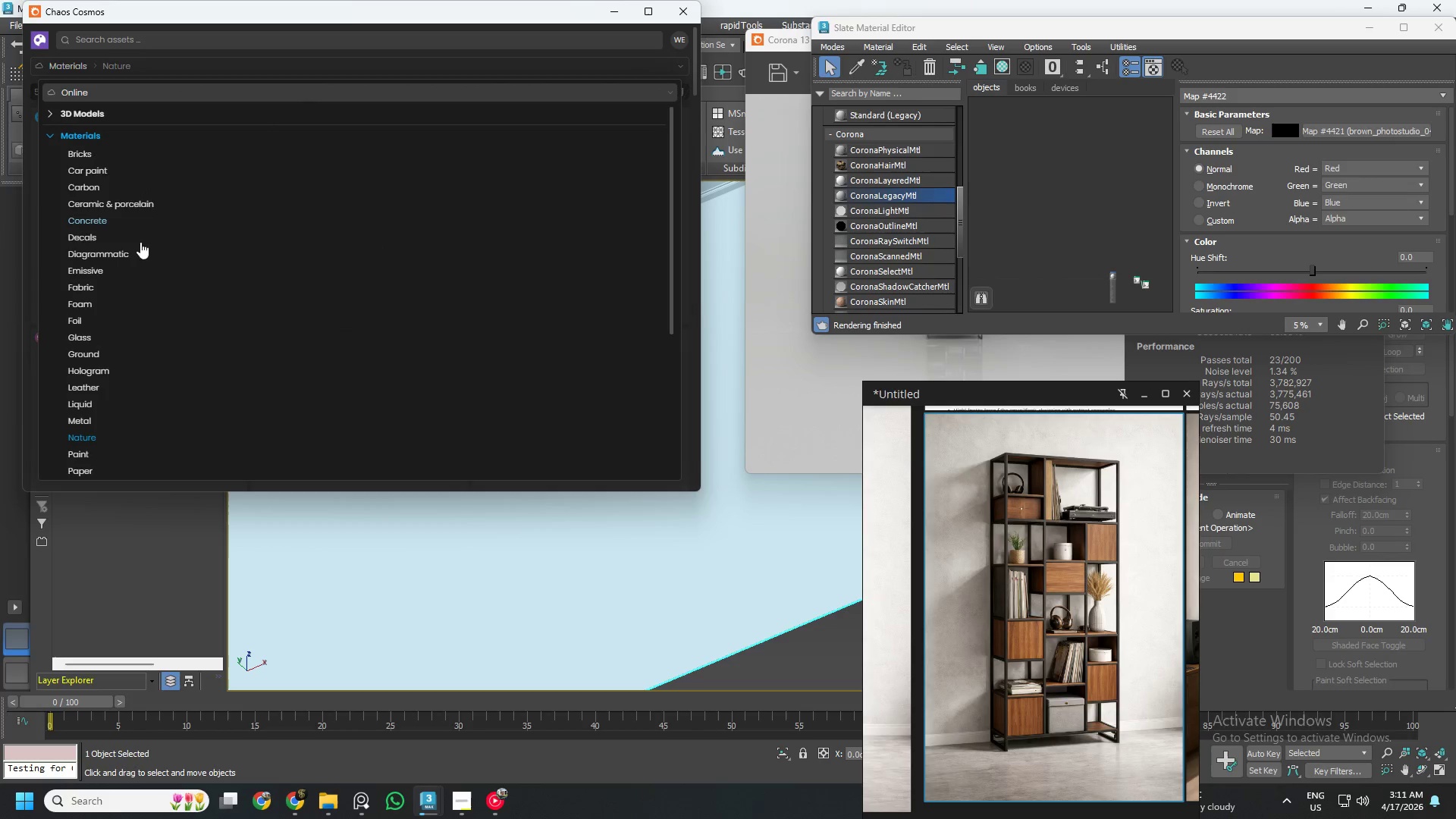 
scroll: coordinate [139, 307], scroll_direction: down, amount: 5.0
 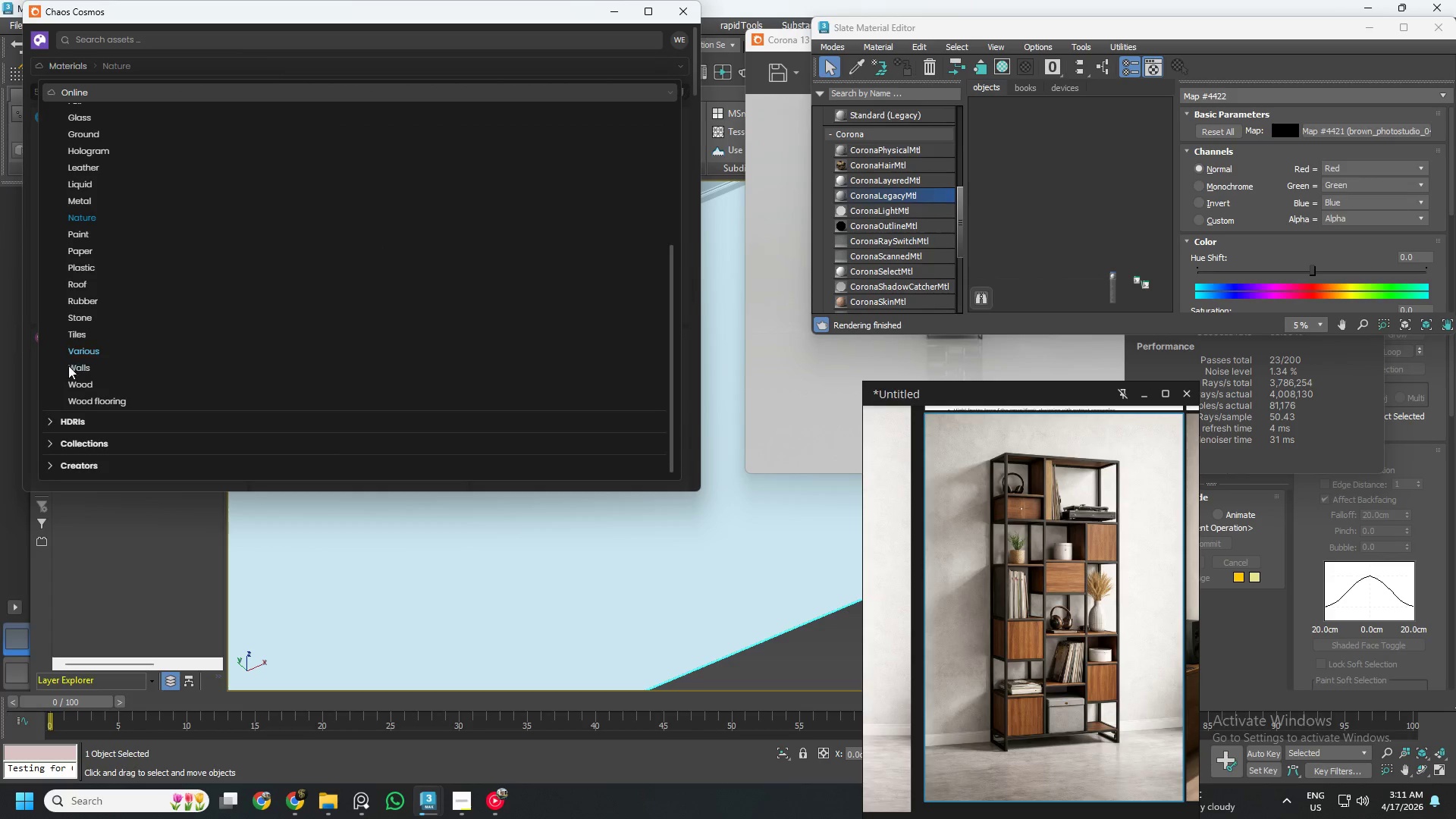 
left_click([78, 373])
 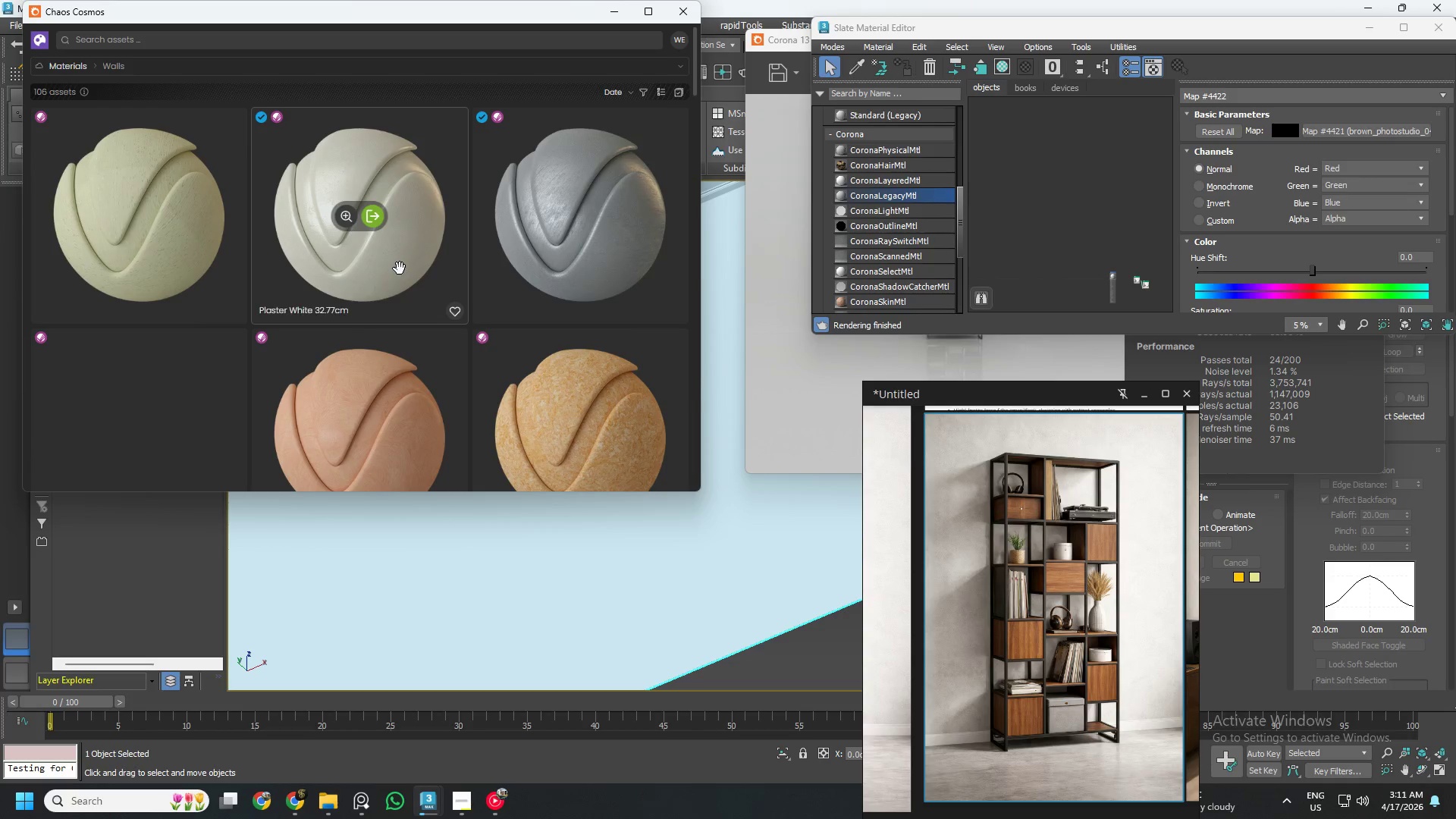 
scroll: coordinate [405, 267], scroll_direction: down, amount: 1.0
 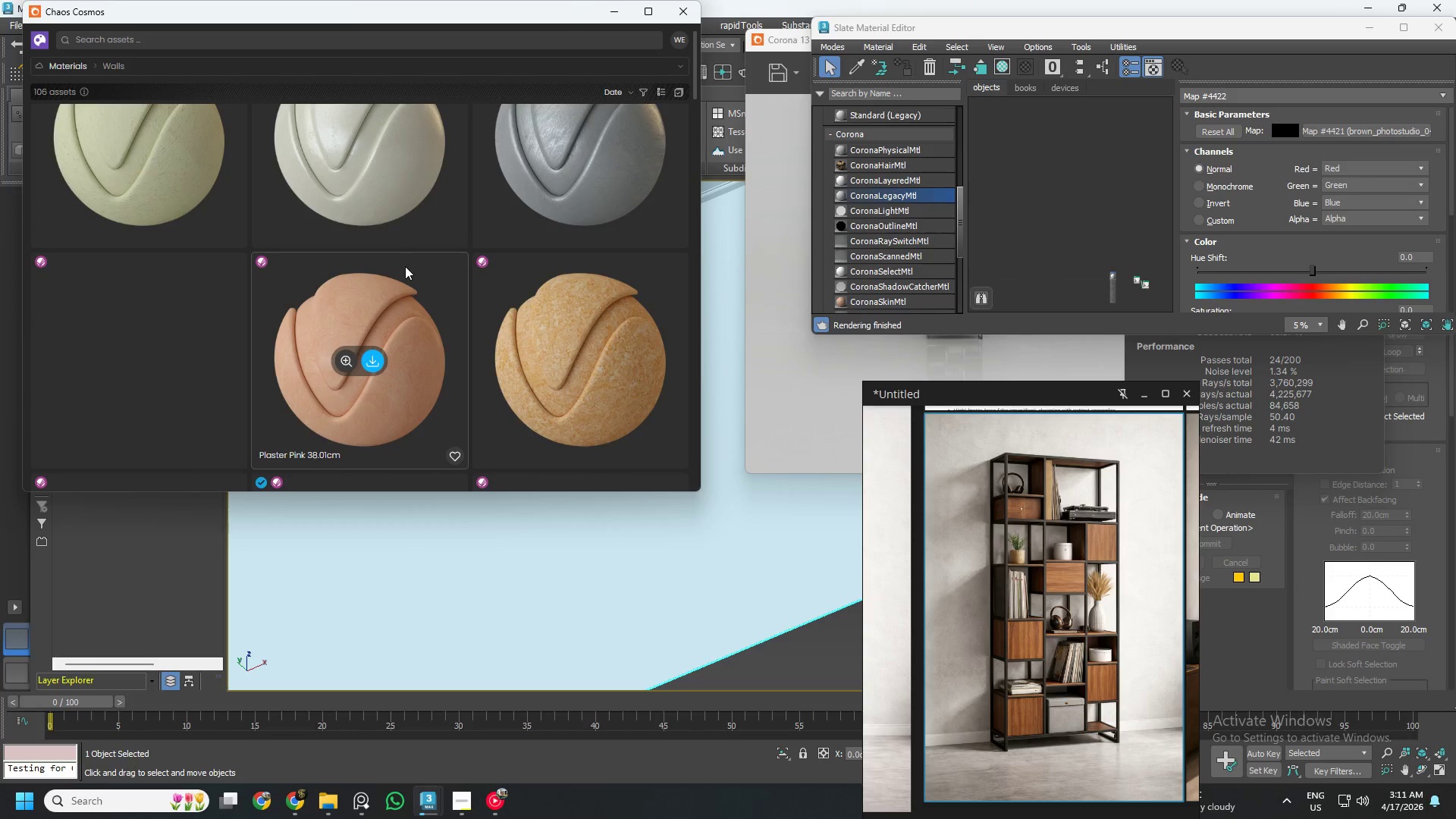 
scroll: coordinate [408, 265], scroll_direction: up, amount: 2.0
 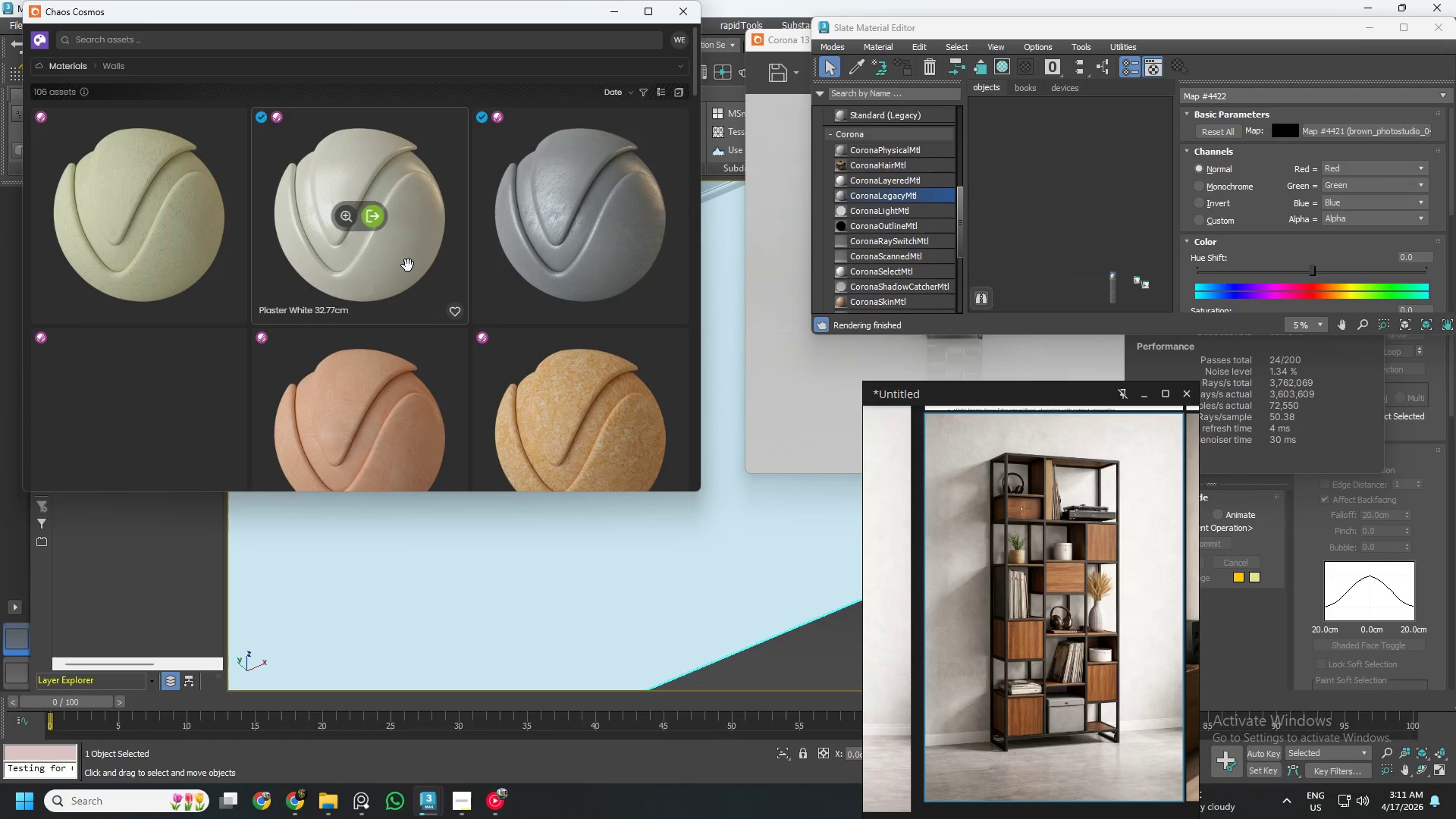 
scroll: coordinate [429, 272], scroll_direction: down, amount: 20.0
 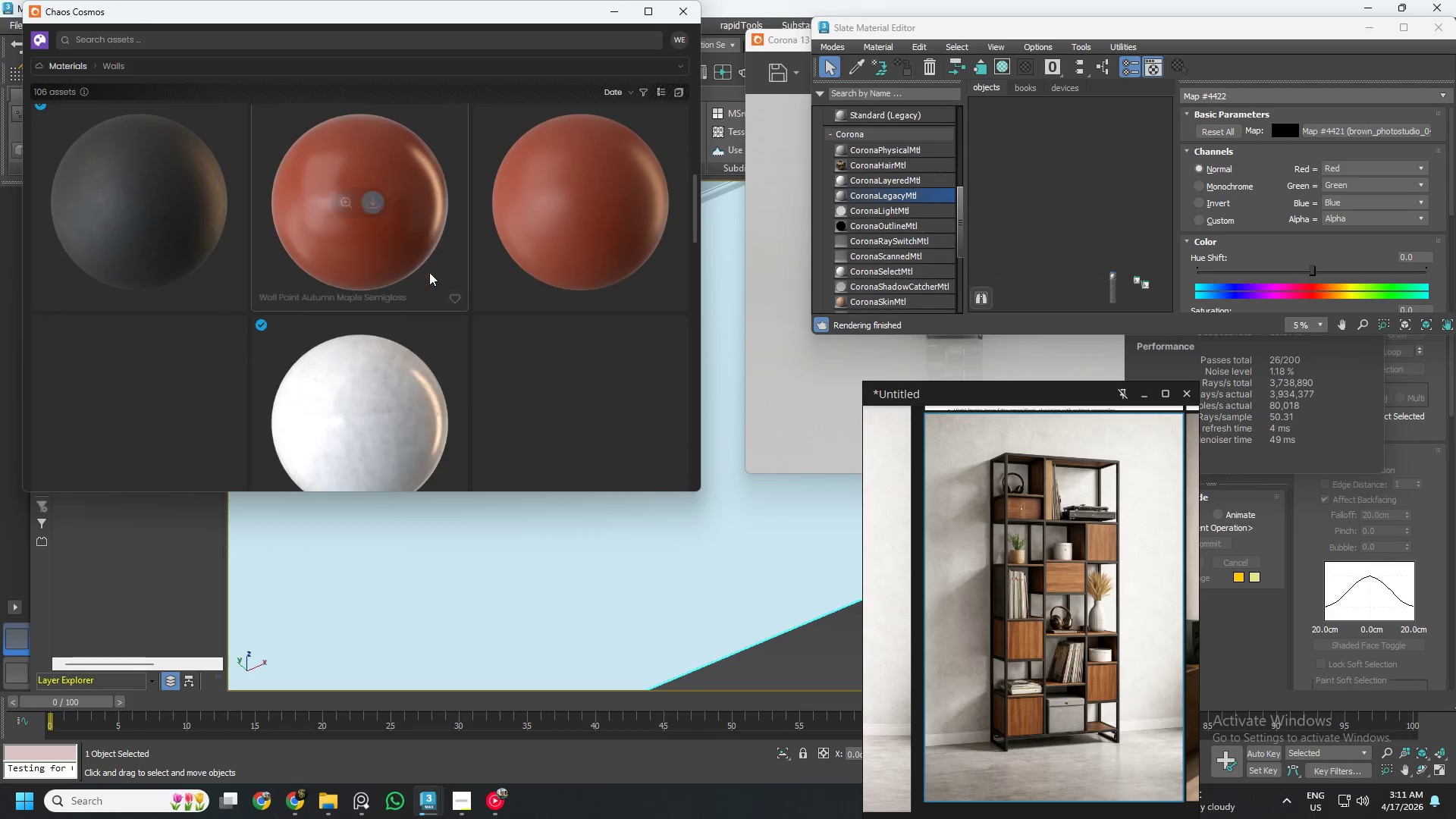 
scroll: coordinate [430, 269], scroll_direction: up, amount: 3.0
 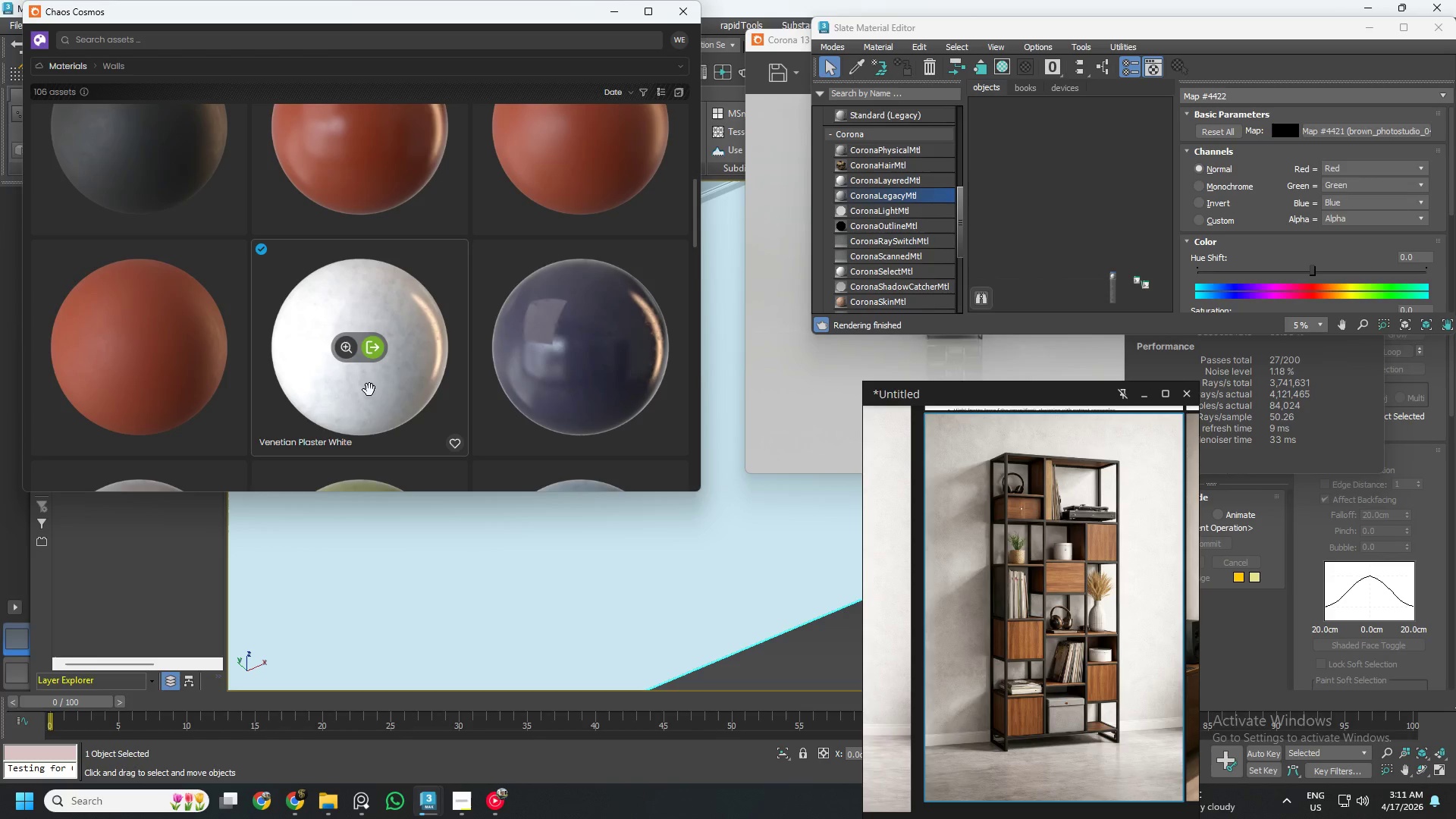 
left_click_drag(start_coordinate=[369, 390], to_coordinate=[1071, 194])
 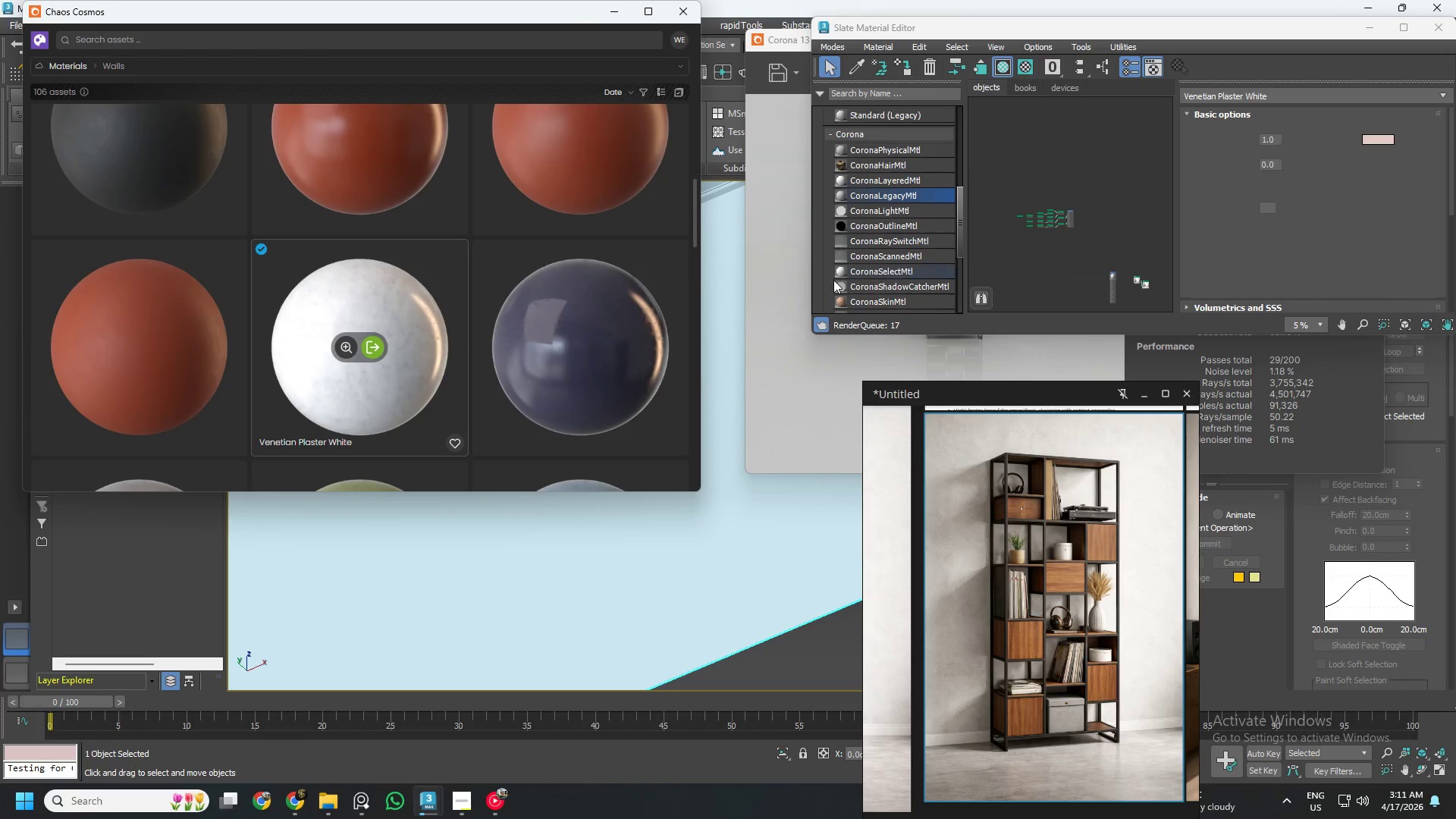 
scroll: coordinate [439, 300], scroll_direction: down, amount: 5.0
 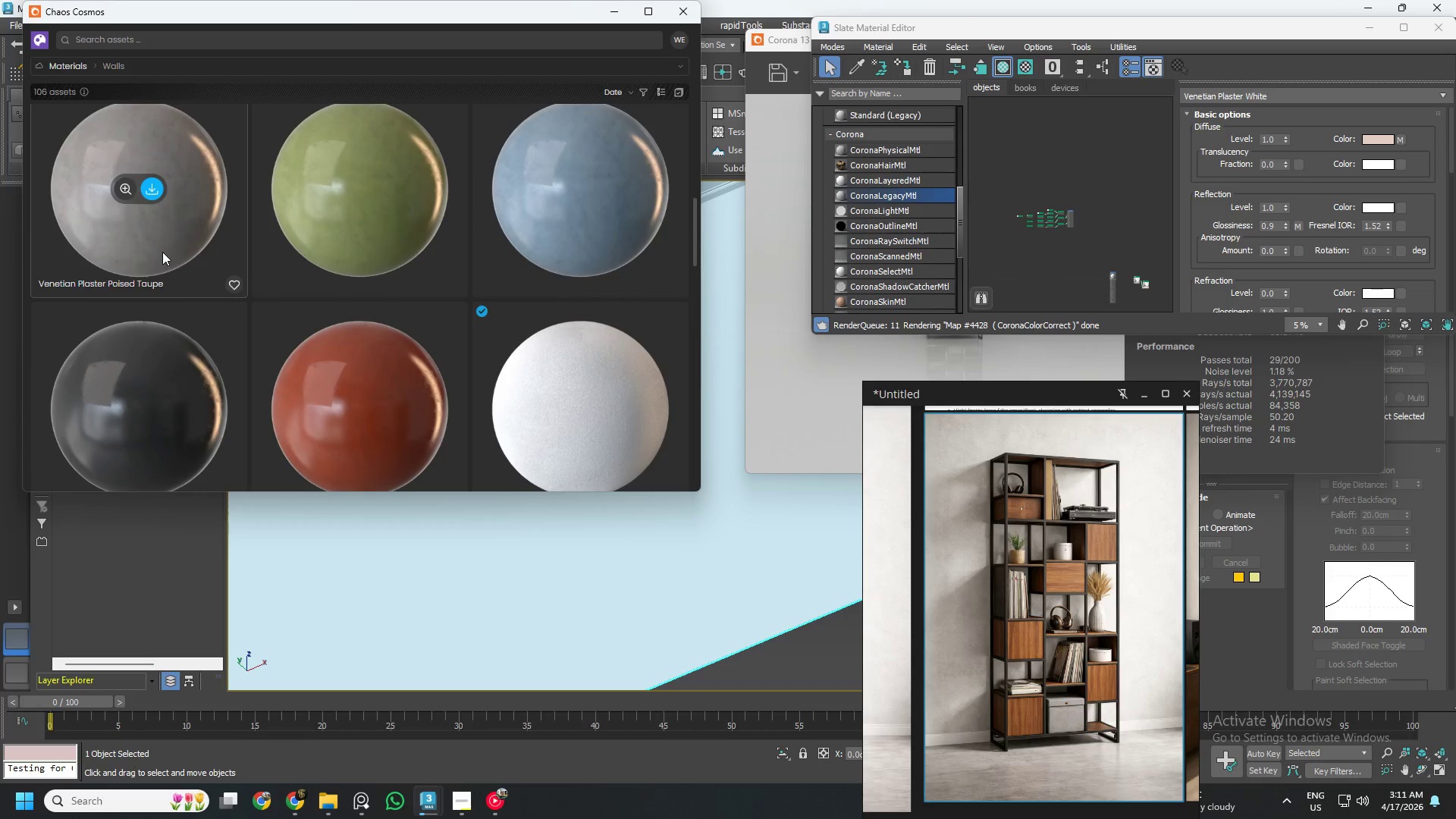 
left_click_drag(start_coordinate=[149, 249], to_coordinate=[1037, 255])
 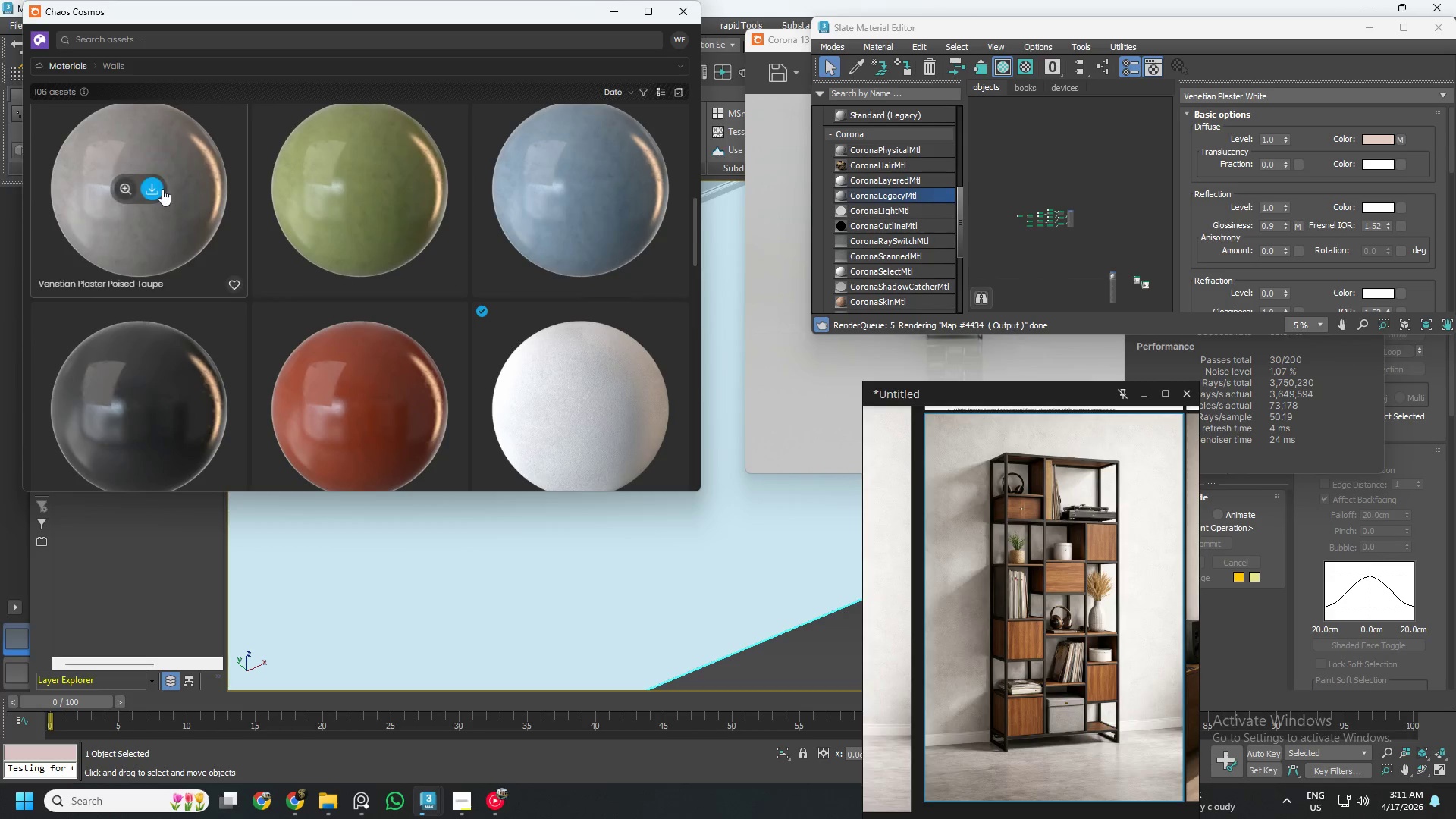 
left_click([152, 187])
 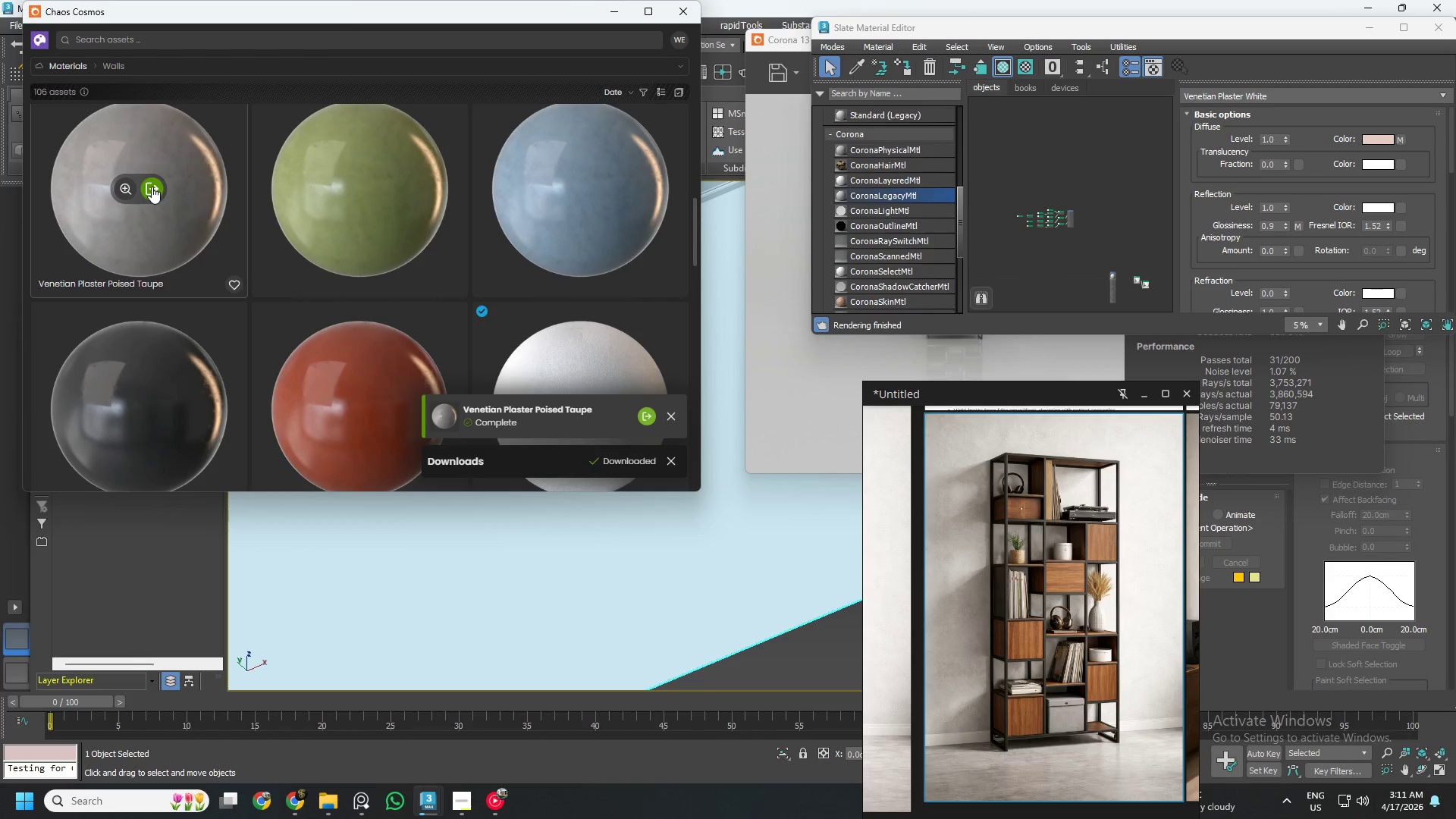 
wait(5.98)
 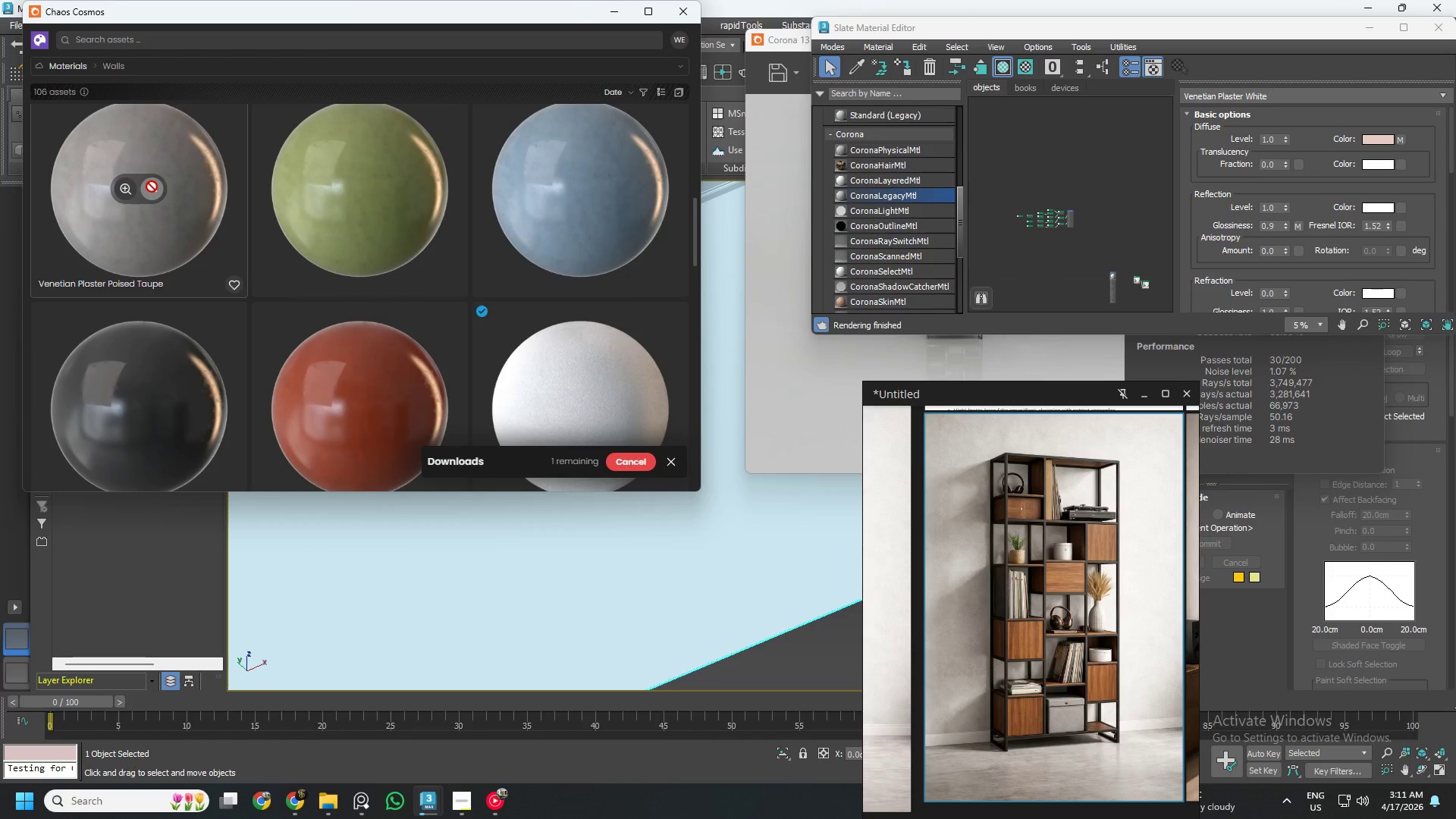 
left_click_drag(start_coordinate=[167, 212], to_coordinate=[1061, 265])
 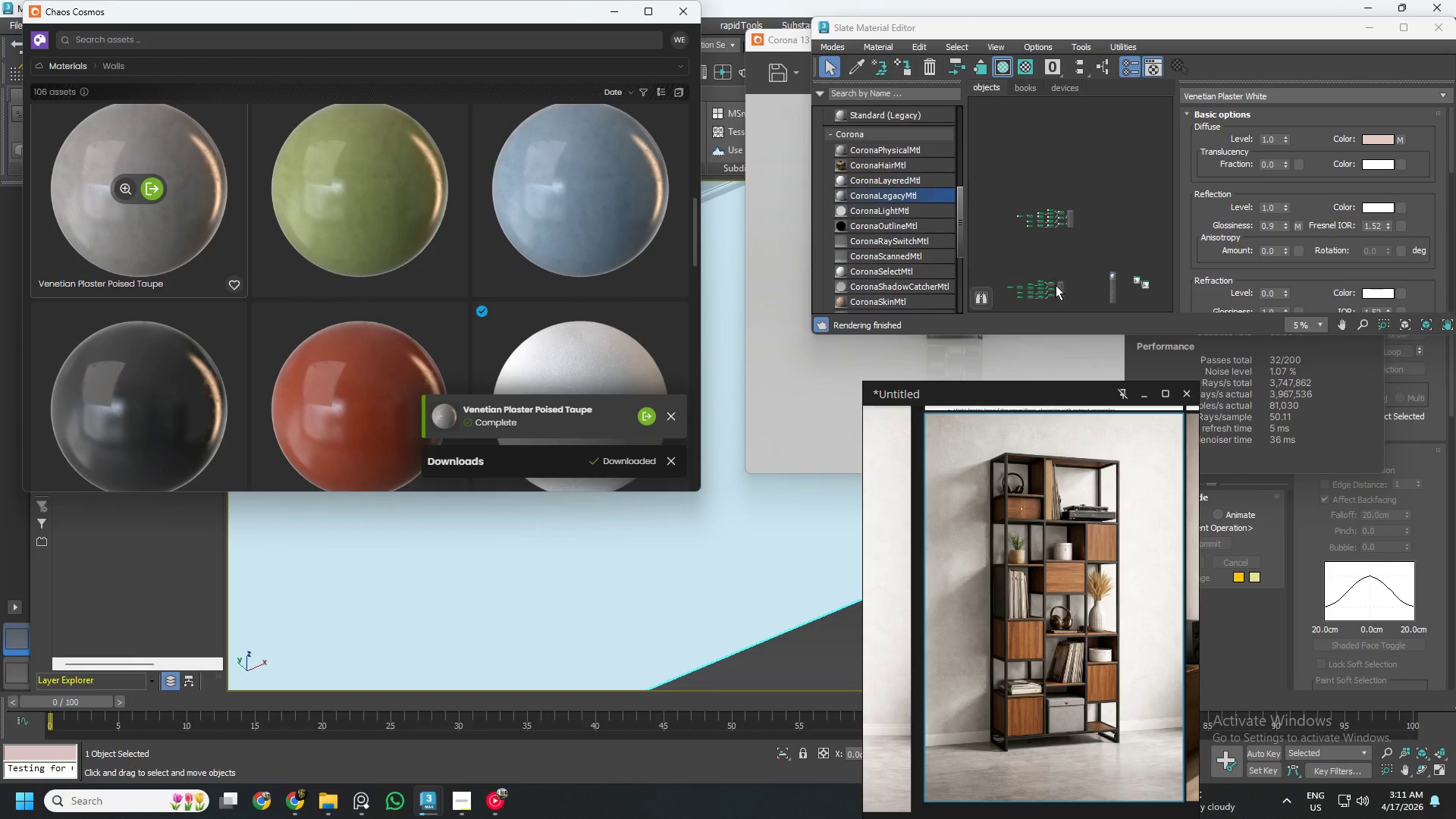 
scroll: coordinate [1058, 279], scroll_direction: up, amount: 5.0
 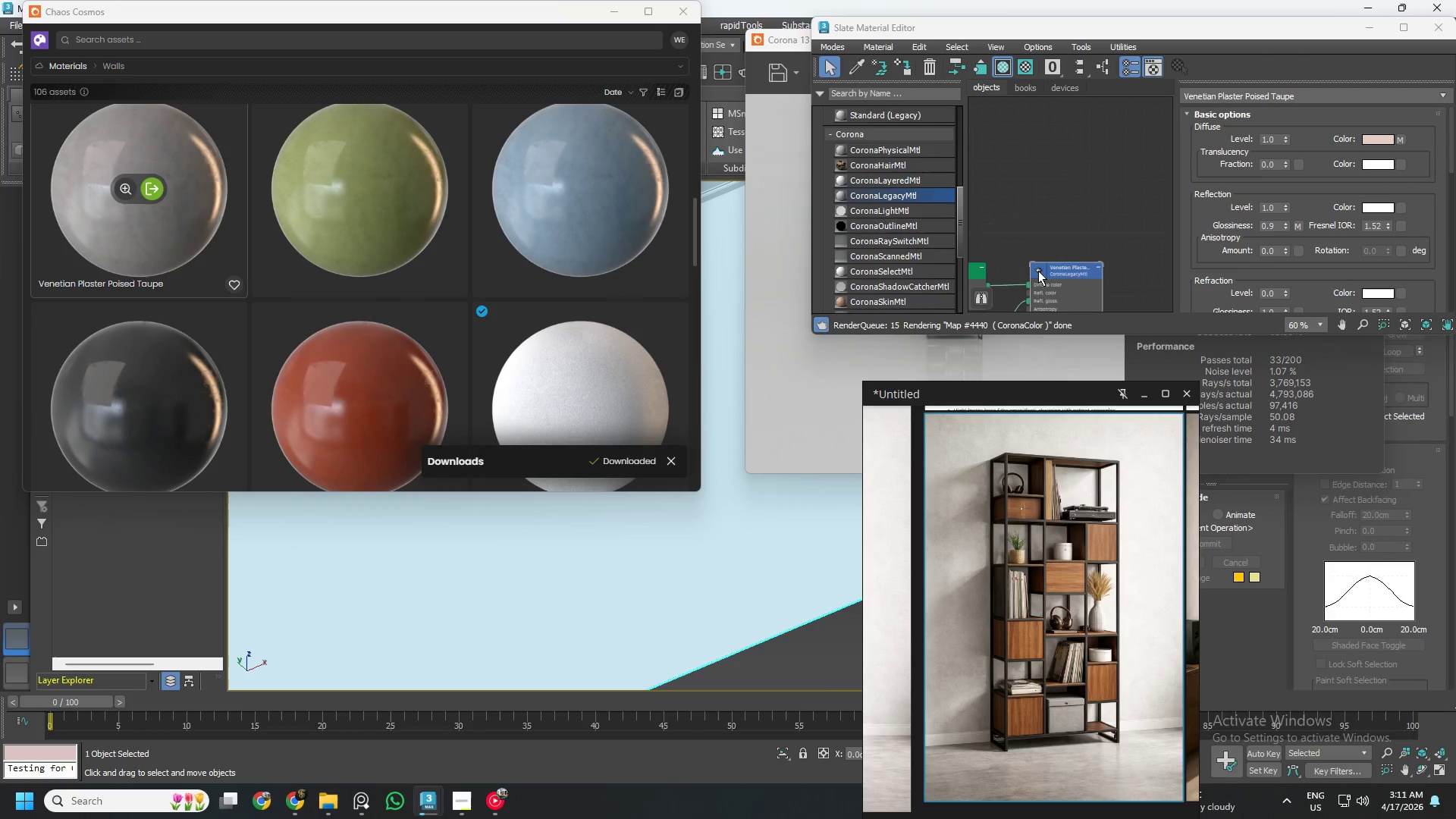 
double_click([1038, 271])
 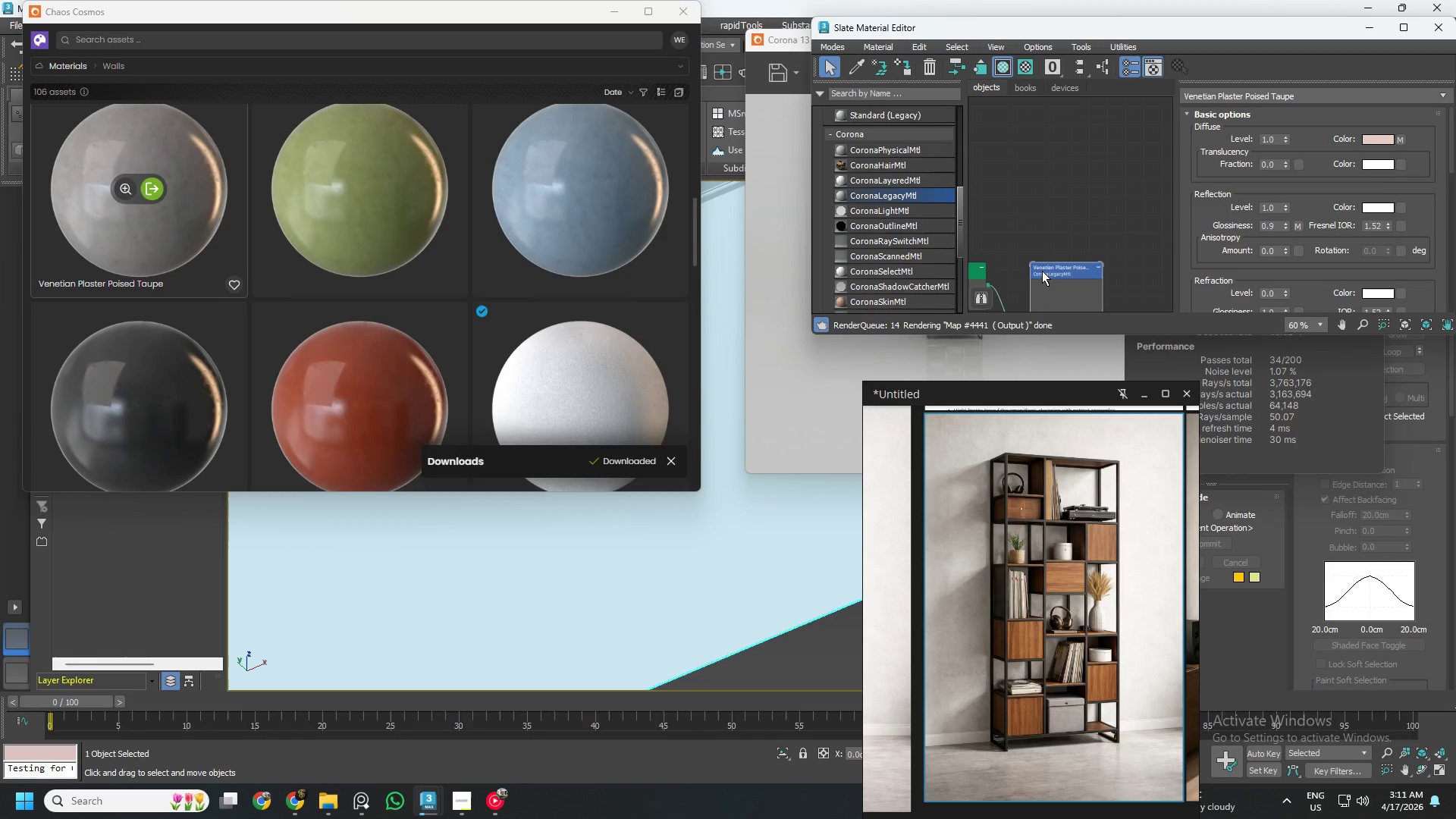 
scroll: coordinate [1049, 272], scroll_direction: down, amount: 6.0
 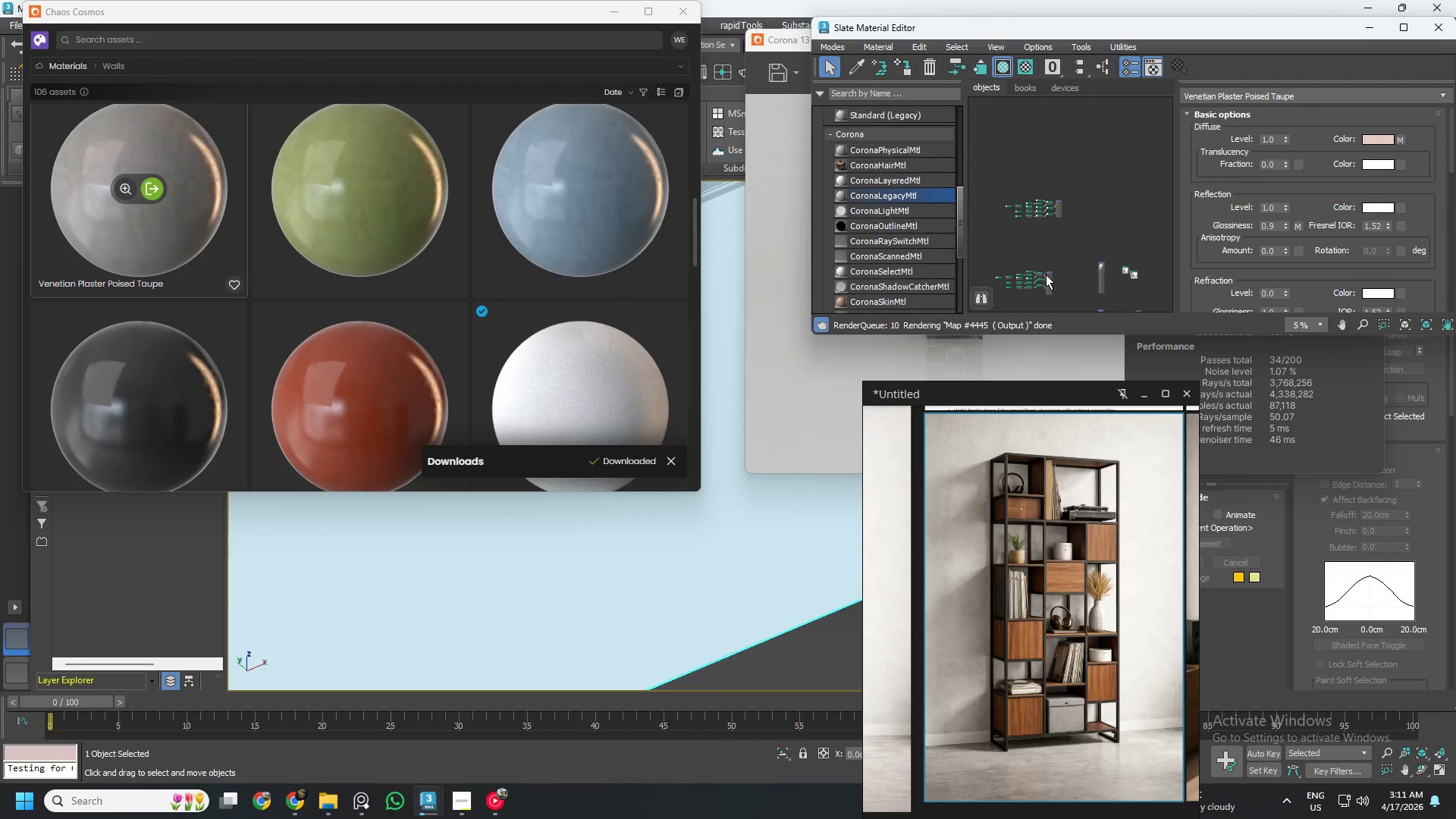 
left_click_drag(start_coordinate=[1062, 276], to_coordinate=[1112, 222])
 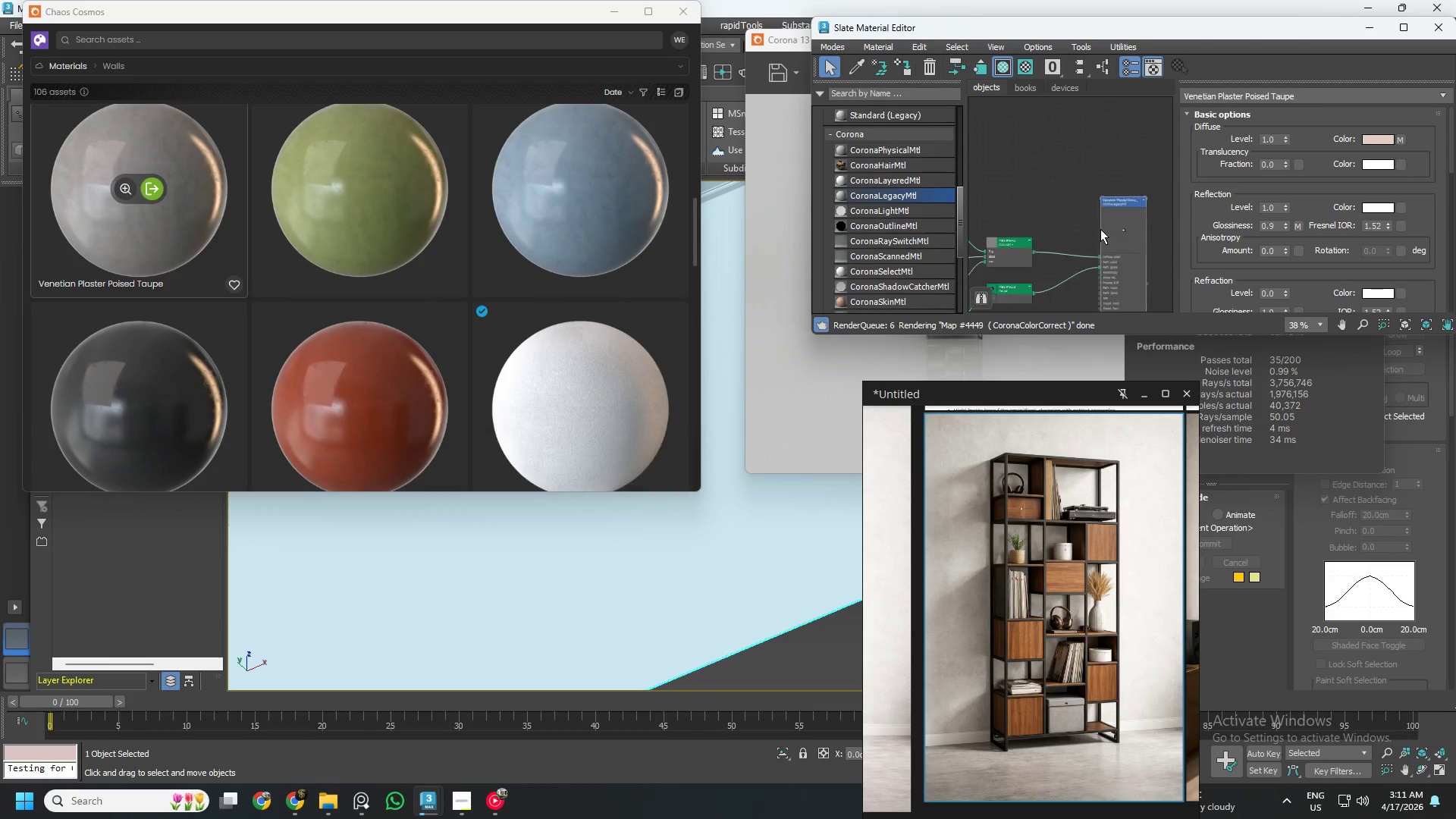 
scroll: coordinate [1048, 276], scroll_direction: up, amount: 4.0
 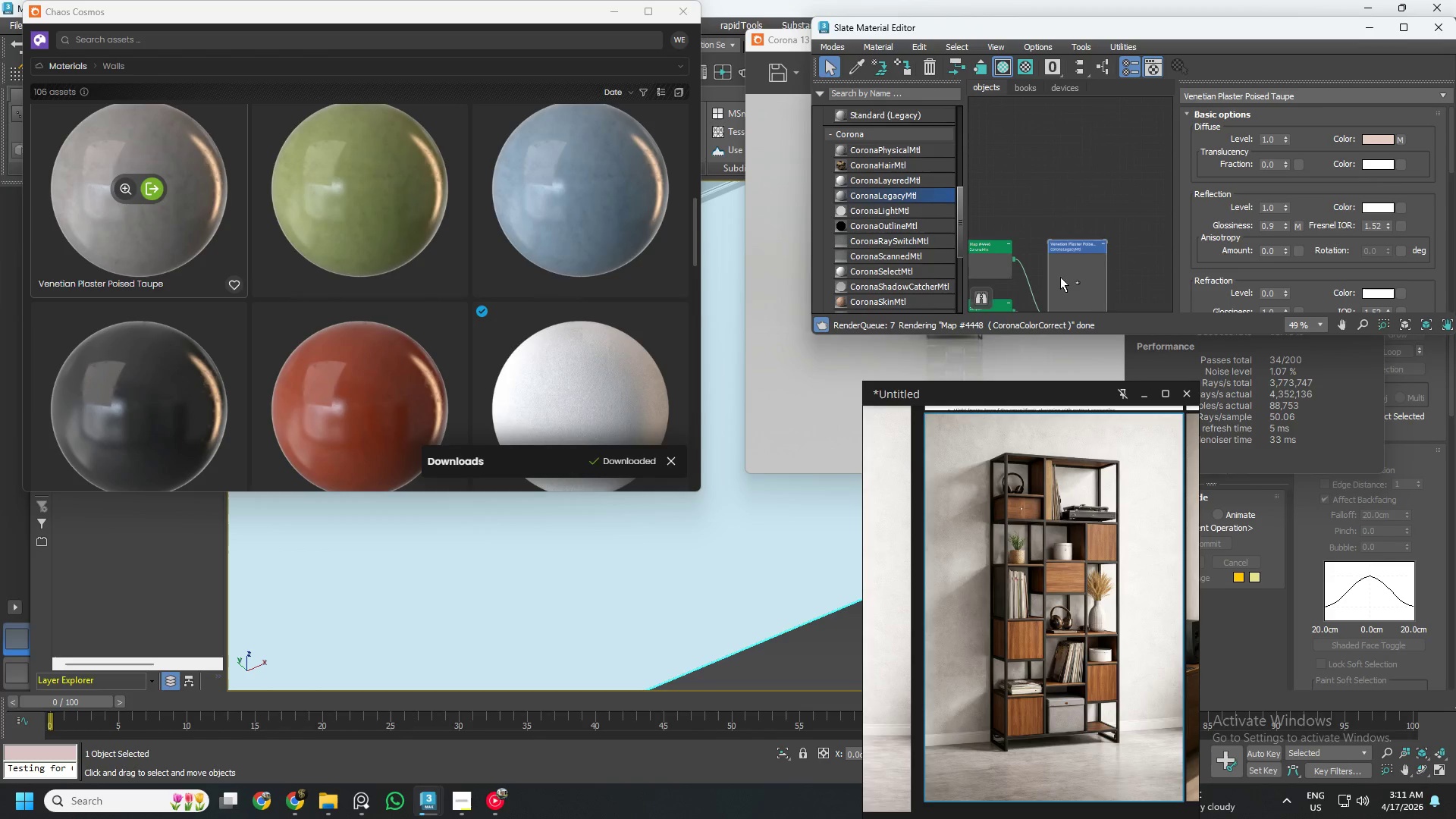 
scroll: coordinate [1099, 230], scroll_direction: down, amount: 3.0
 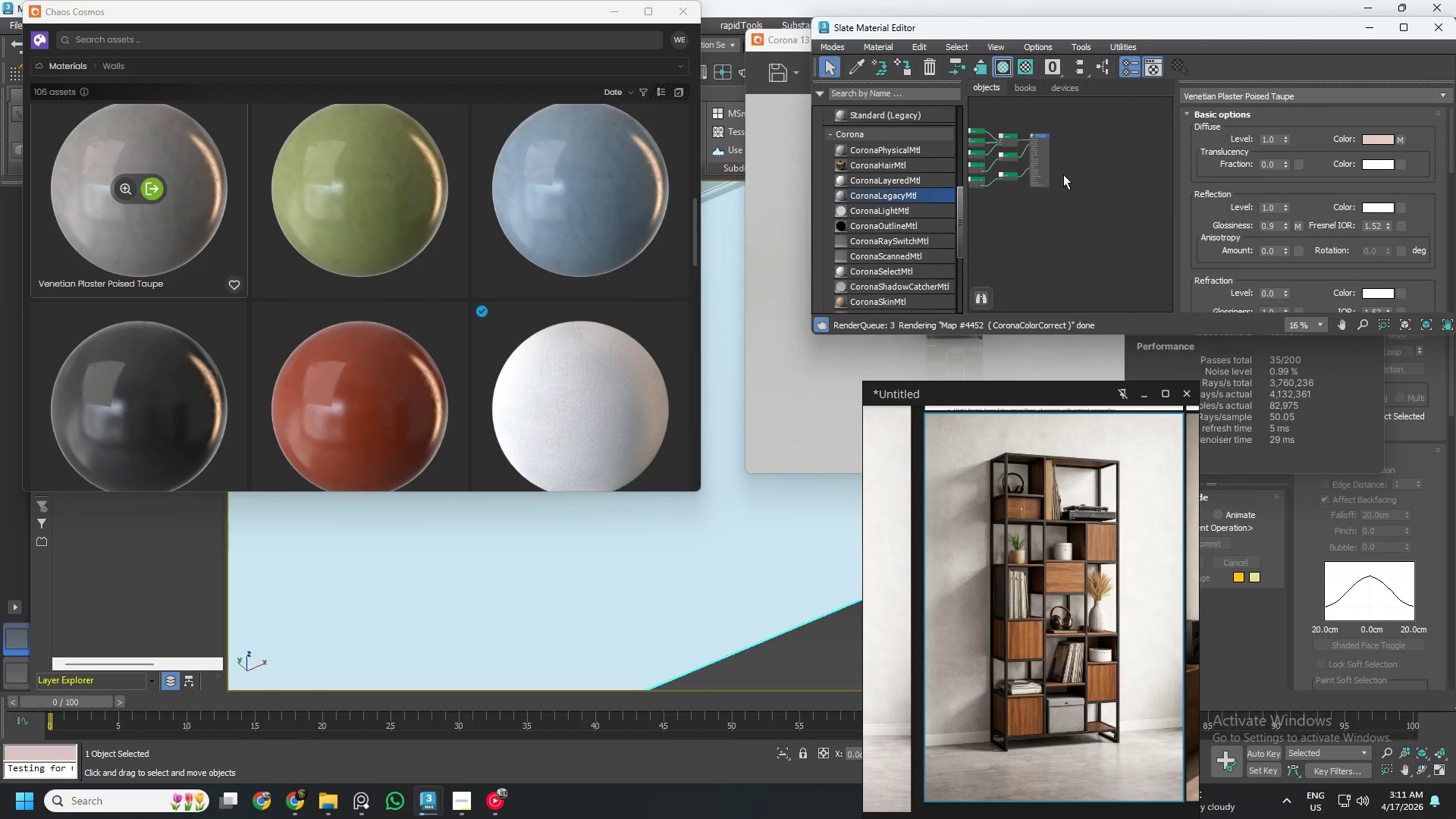 
left_click([1013, 133])
 